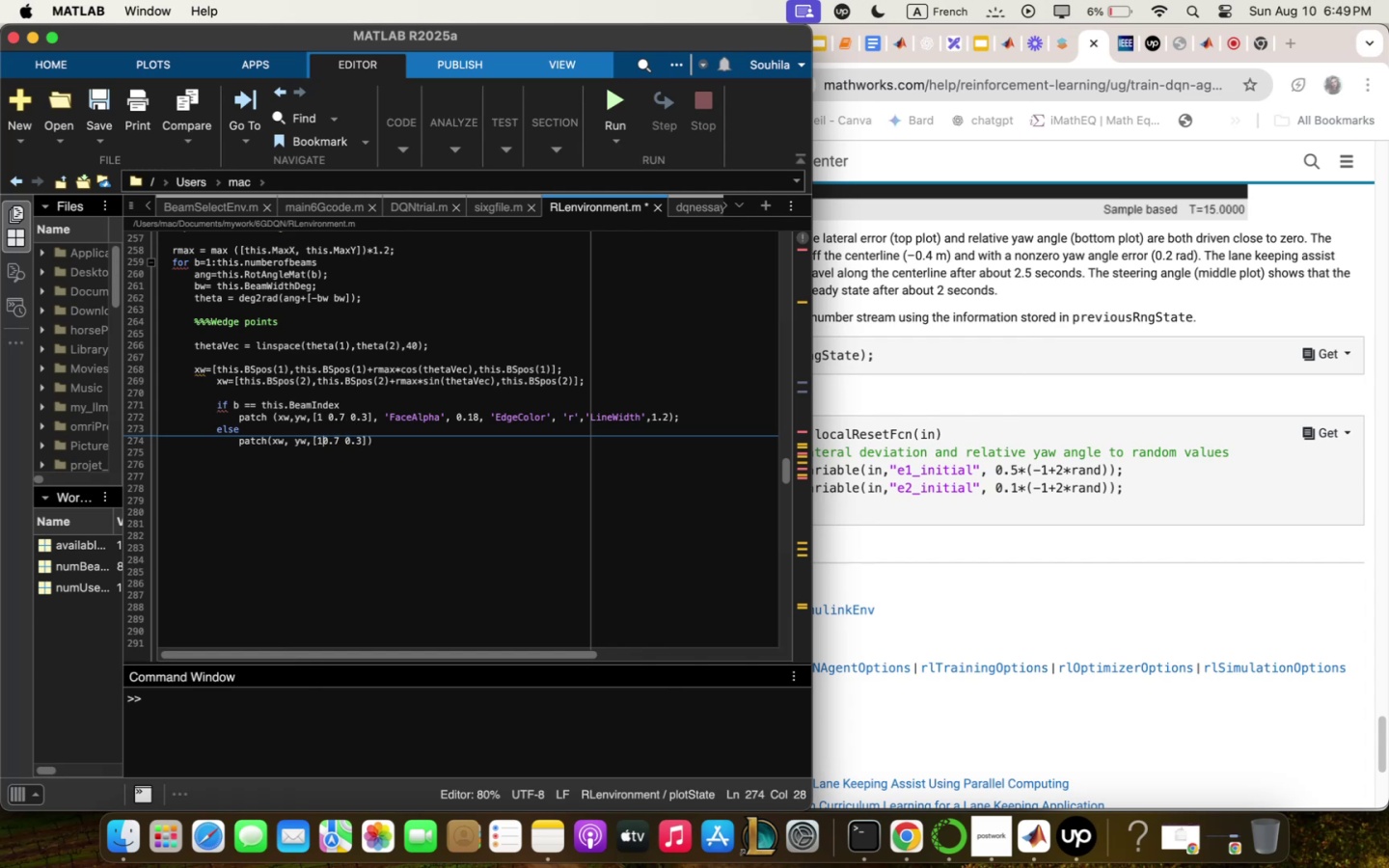 
key(Backspace)
 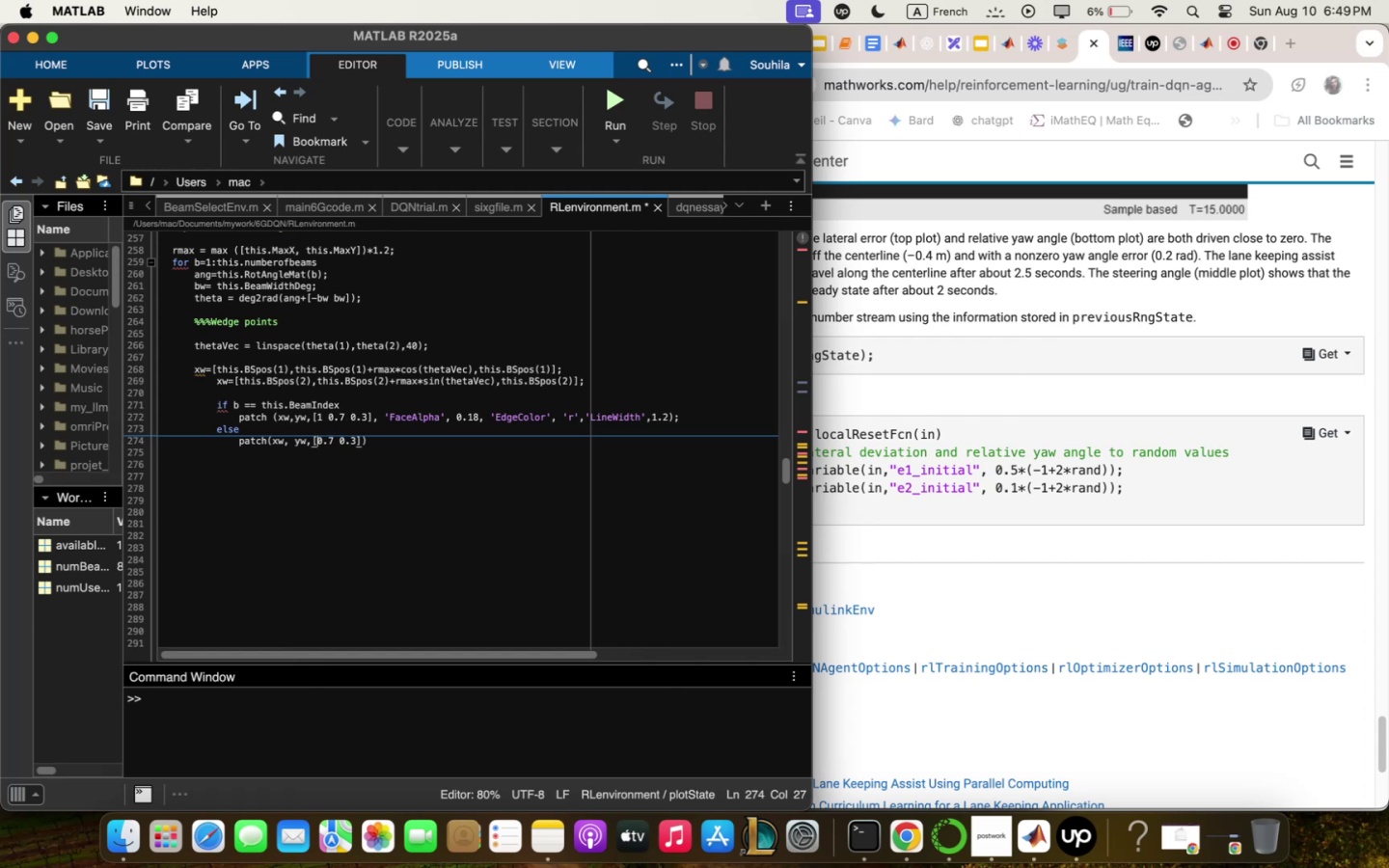 
key(Shift+0)
 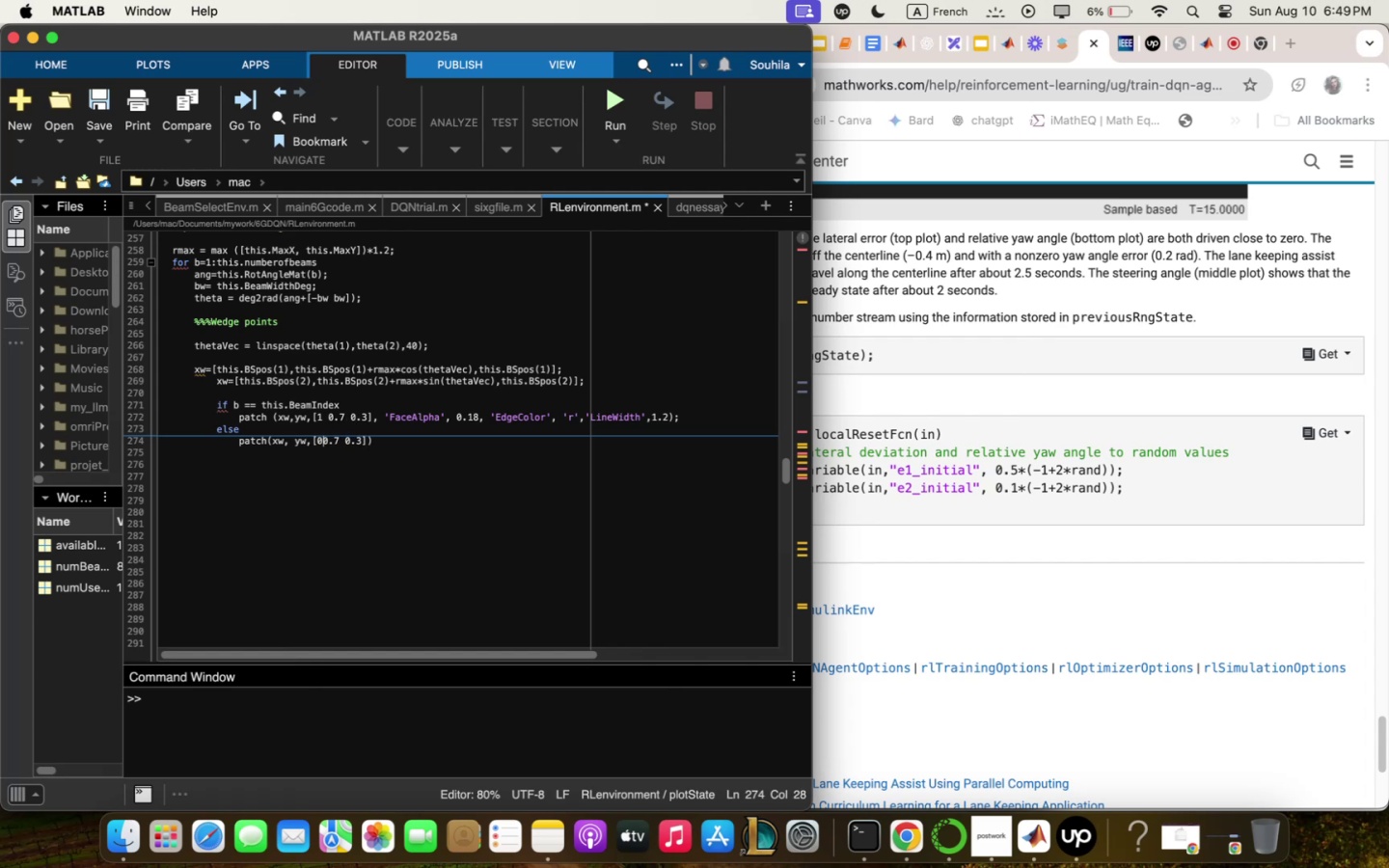 
key(Shift+Comma)
 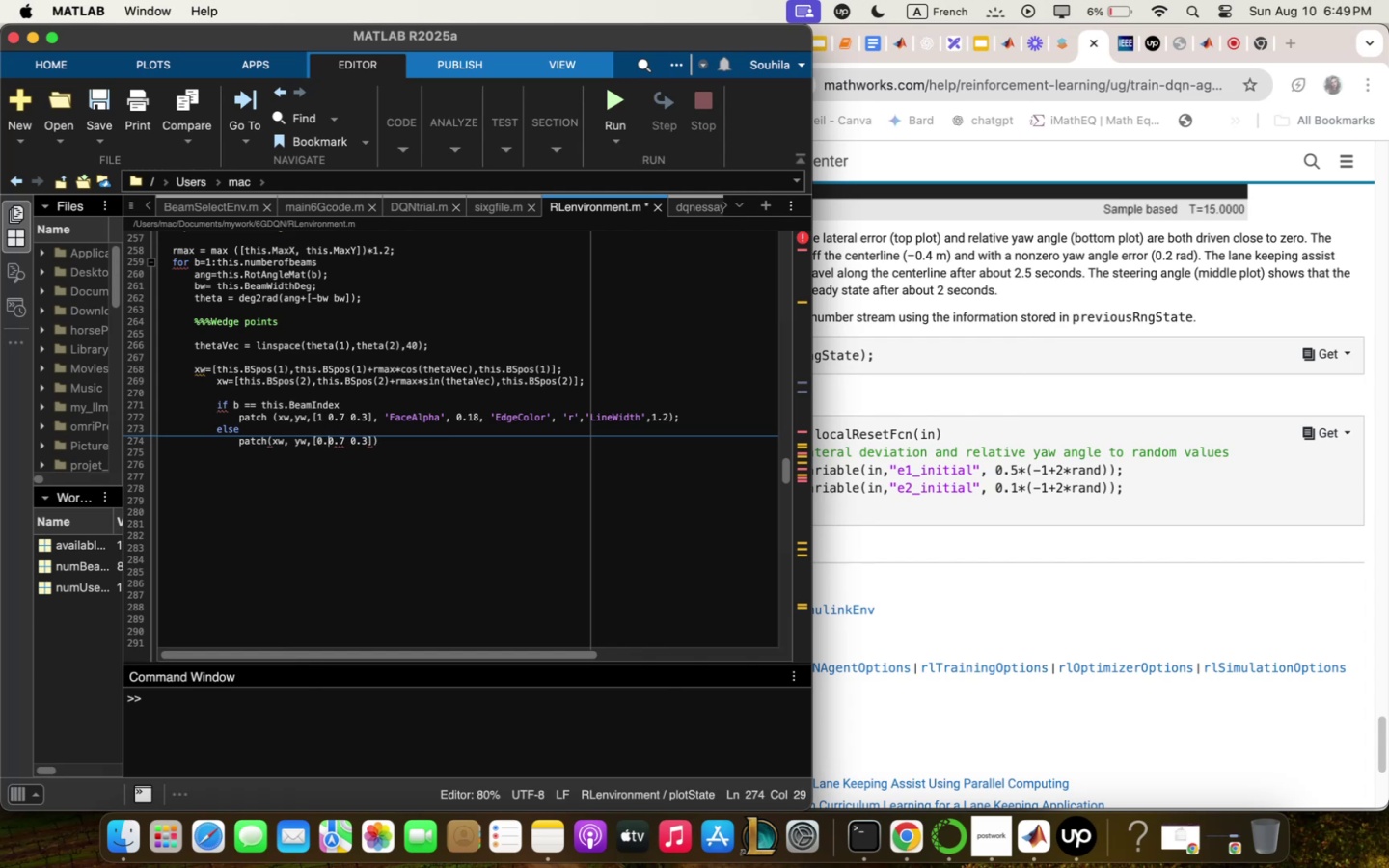 
key(Shift+6)
 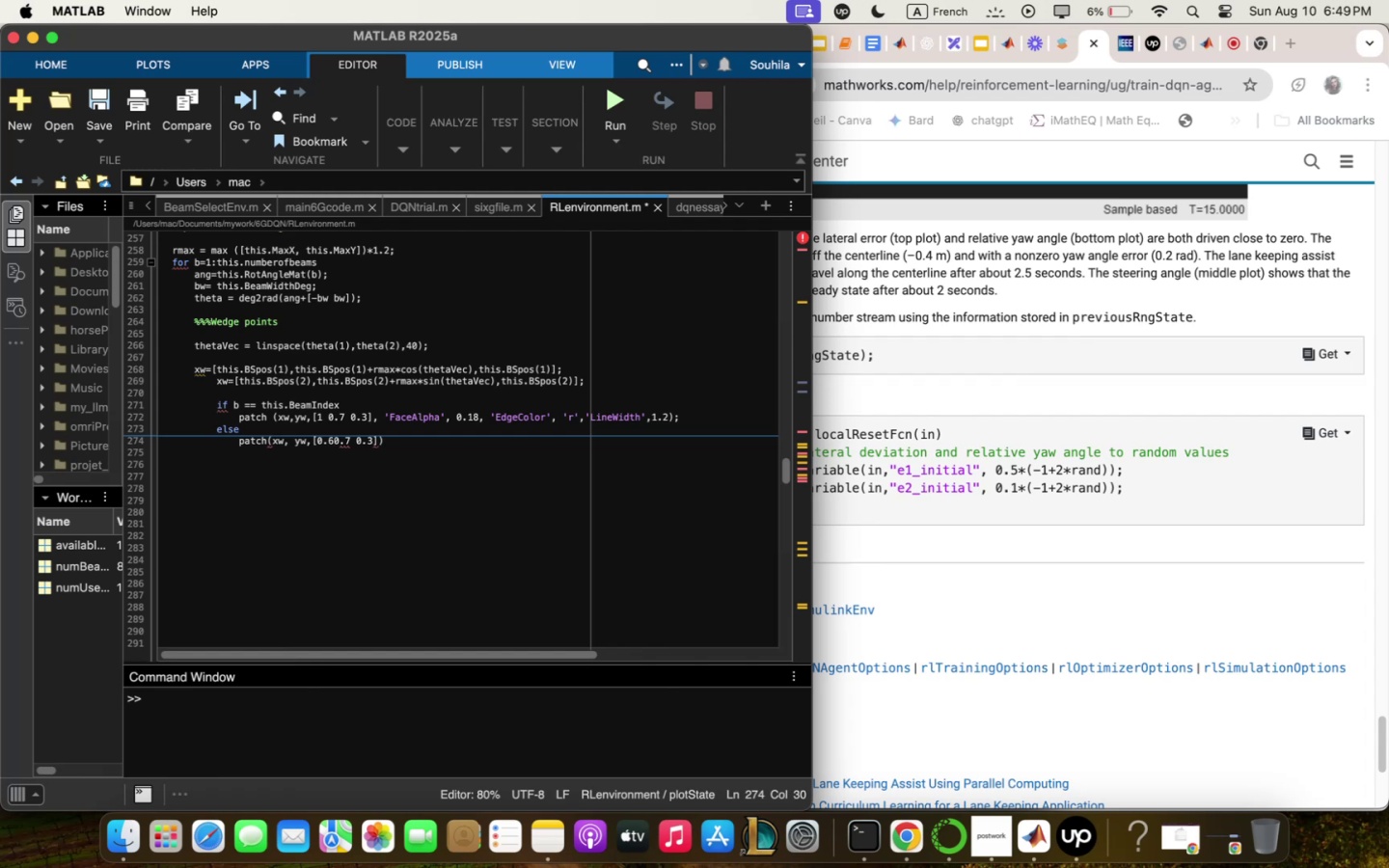 
key(ArrowRight)
 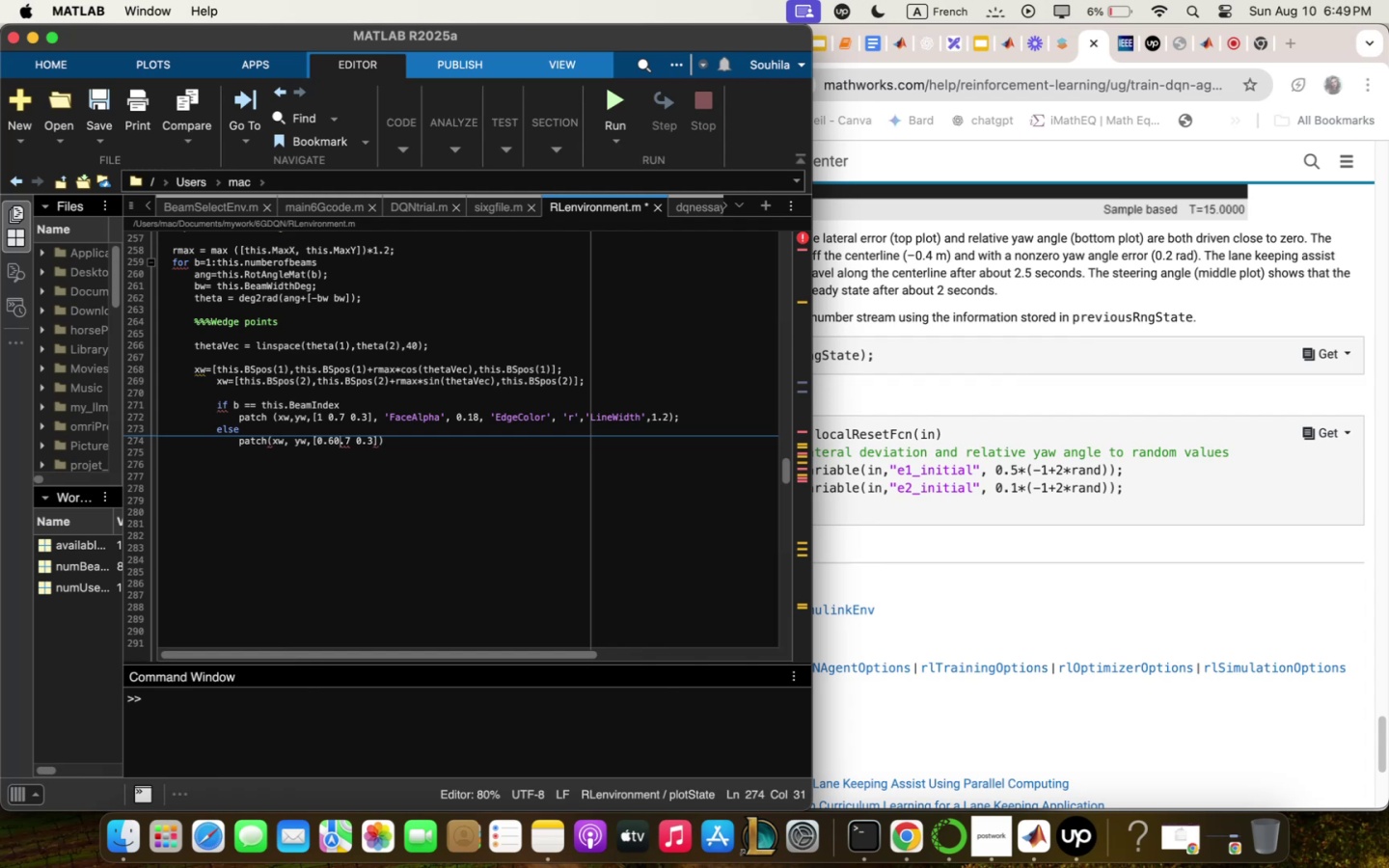 
key(ArrowLeft)
 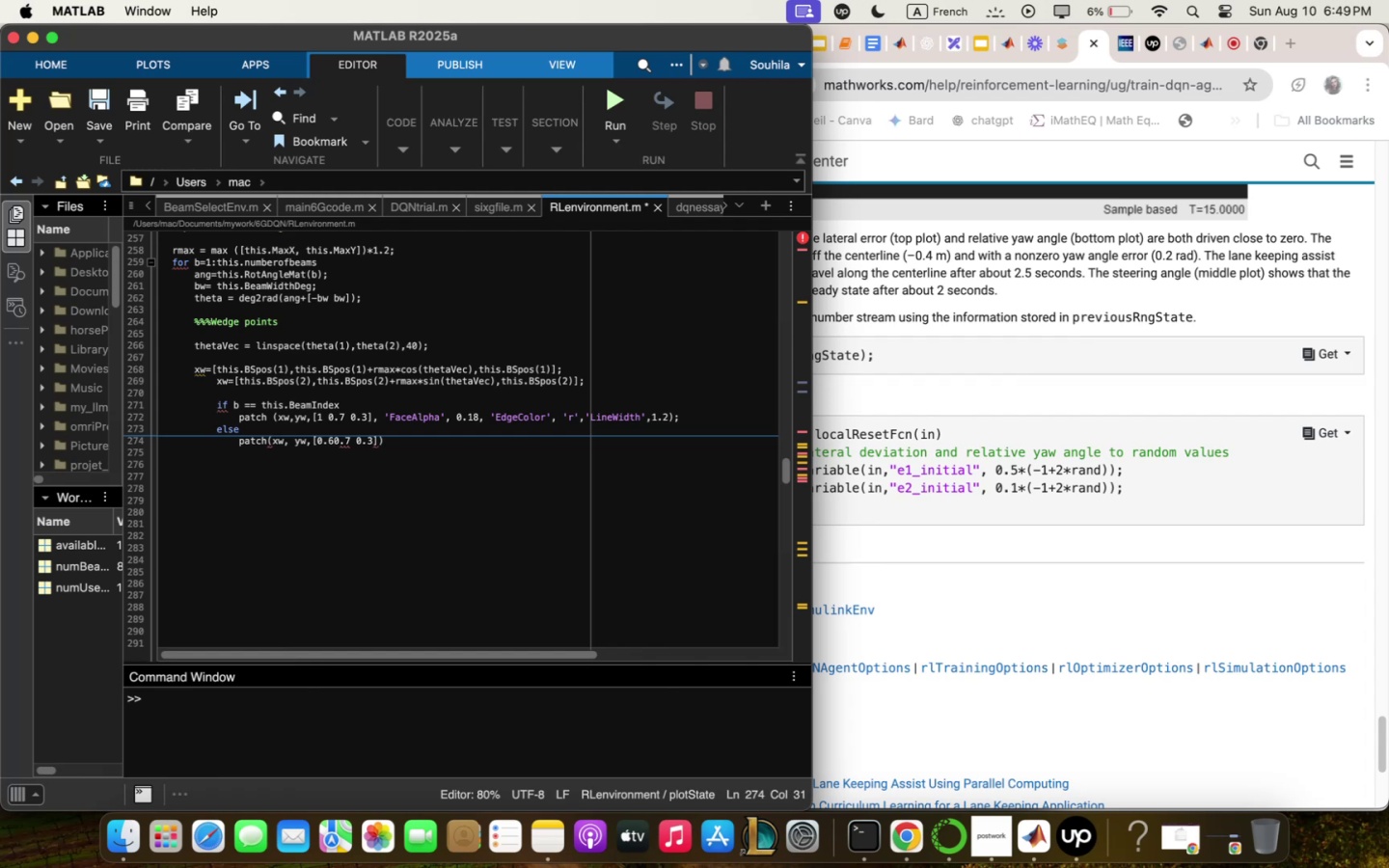 
key(Space)
 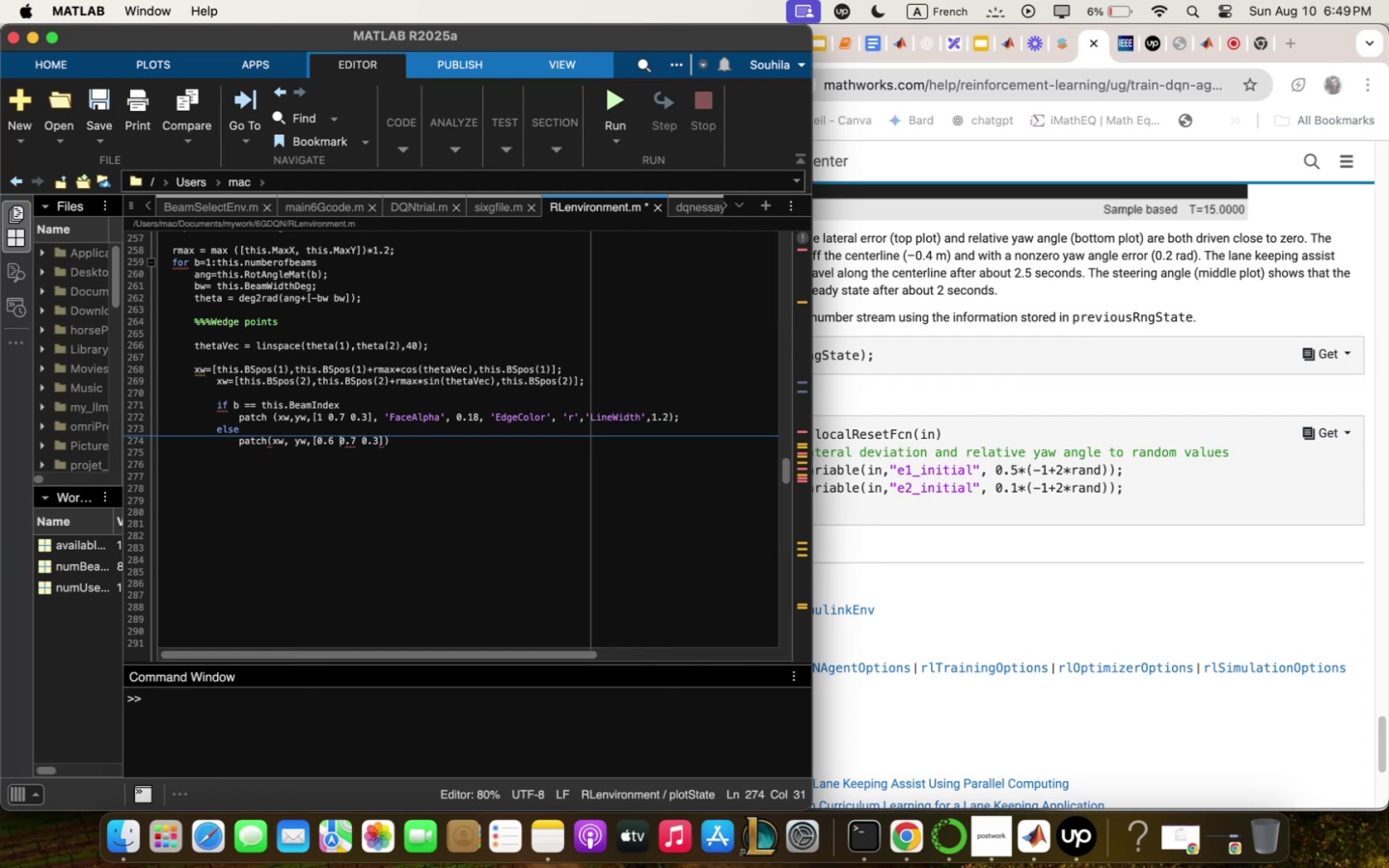 
key(ArrowRight)
 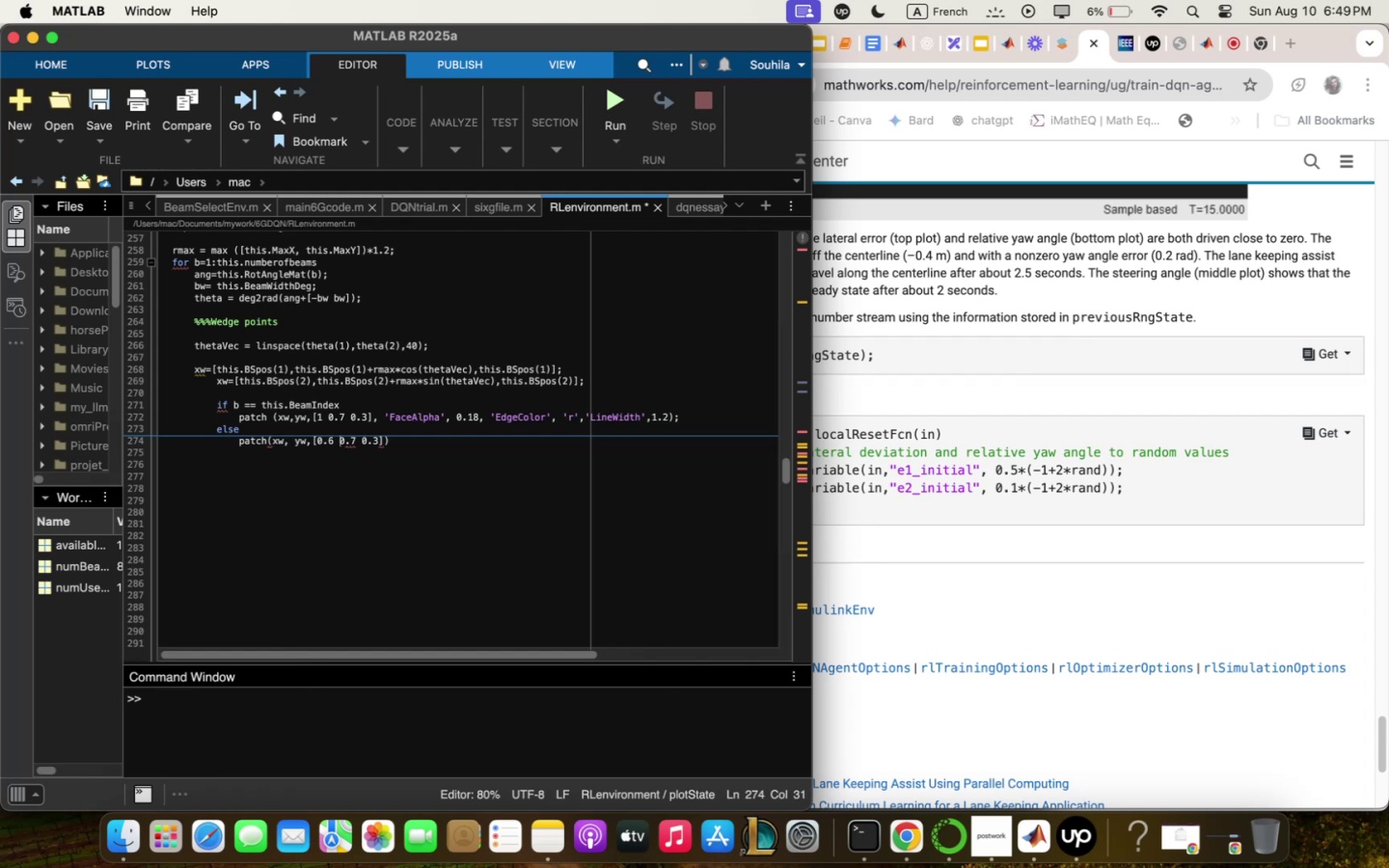 
key(ArrowRight)
 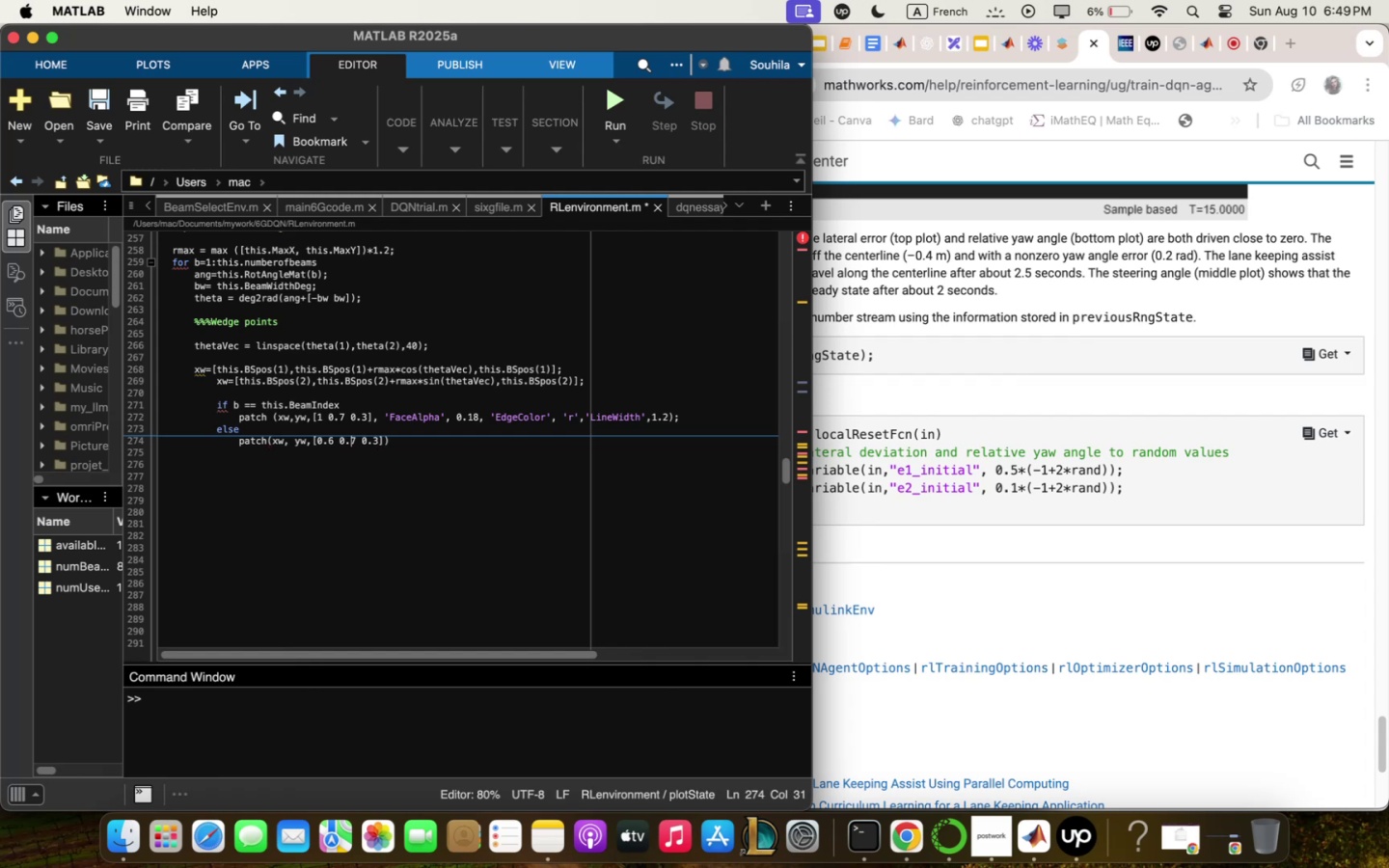 
key(ArrowRight)
 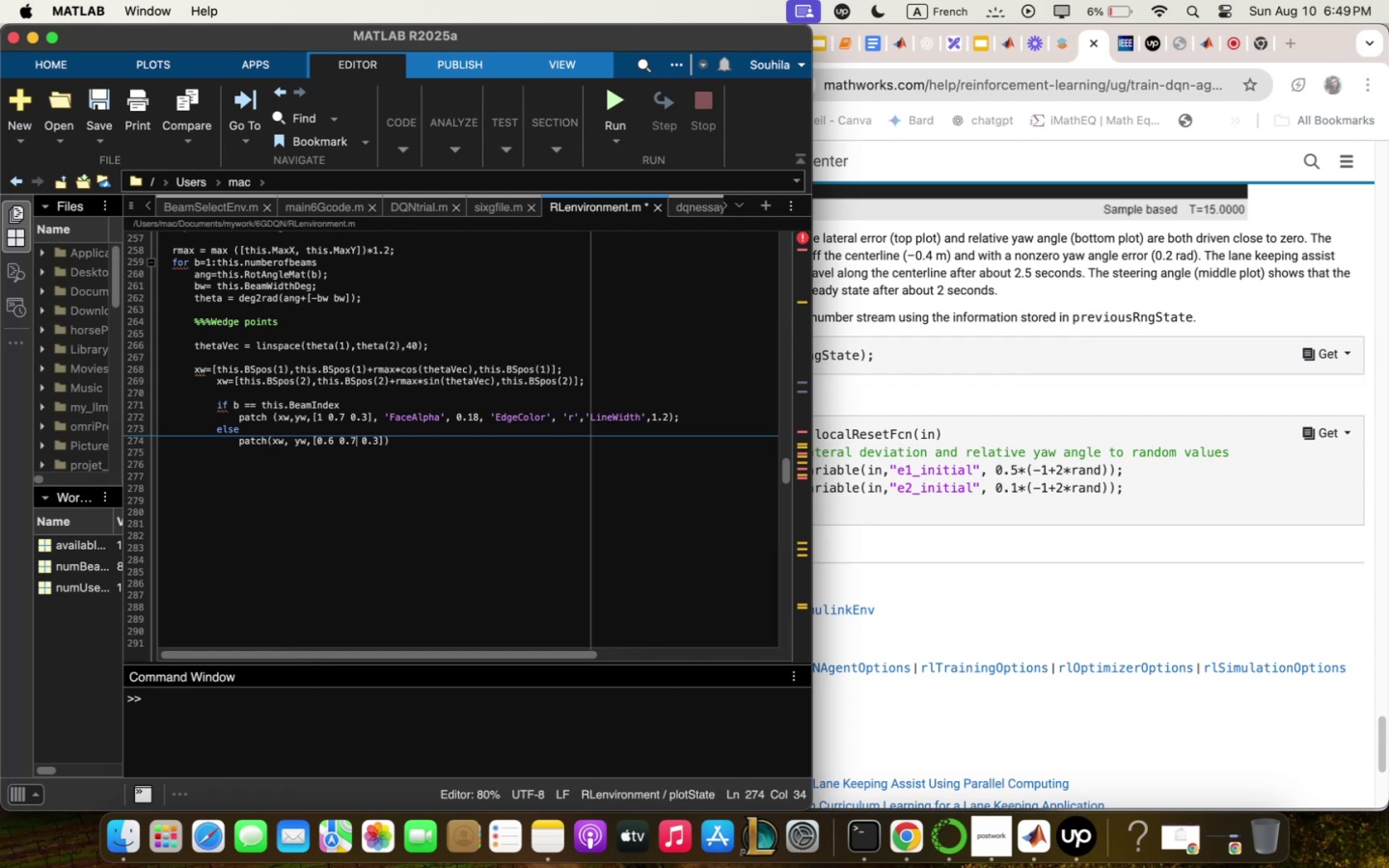 
key(Backspace)
 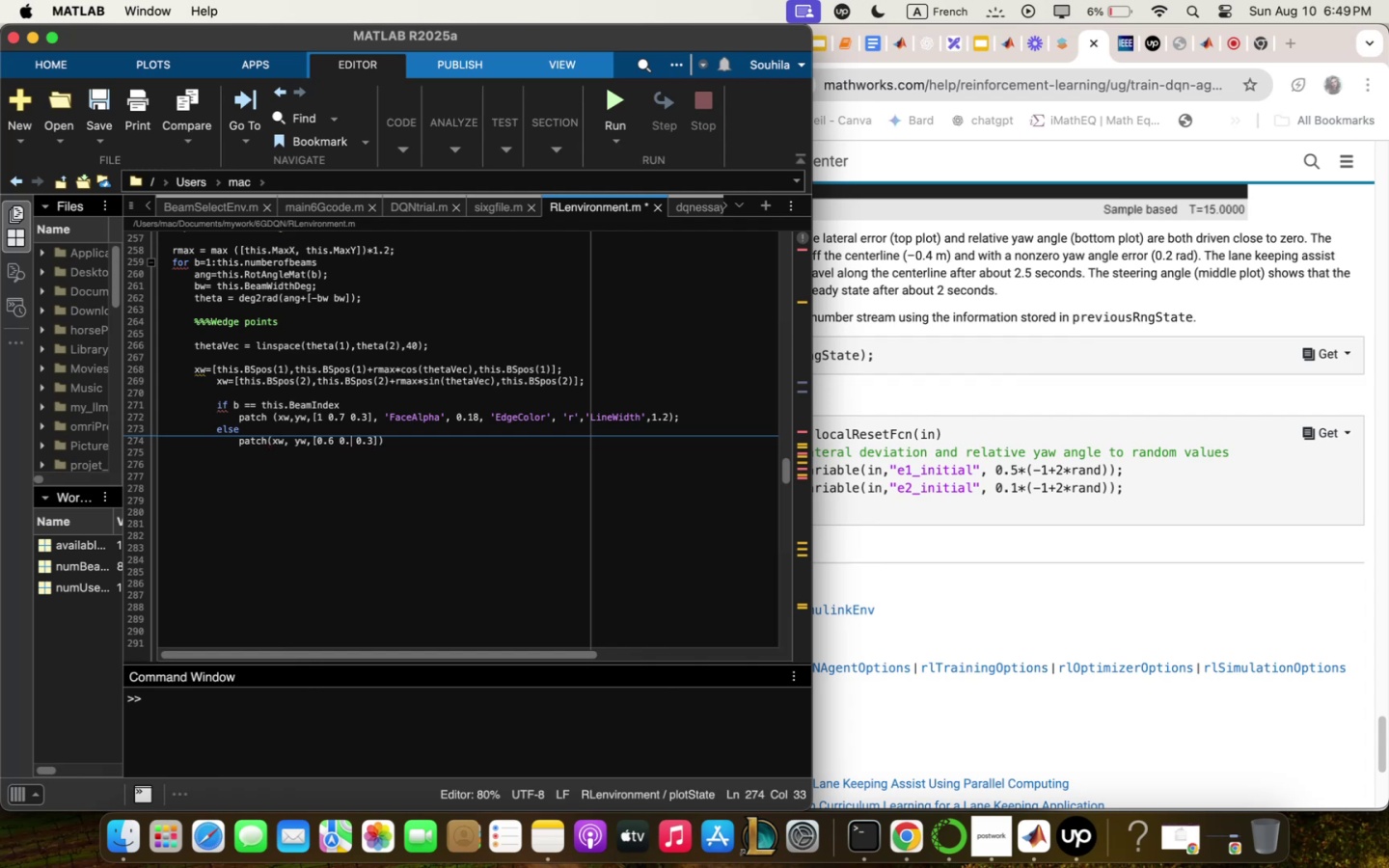 
key(Shift+6)
 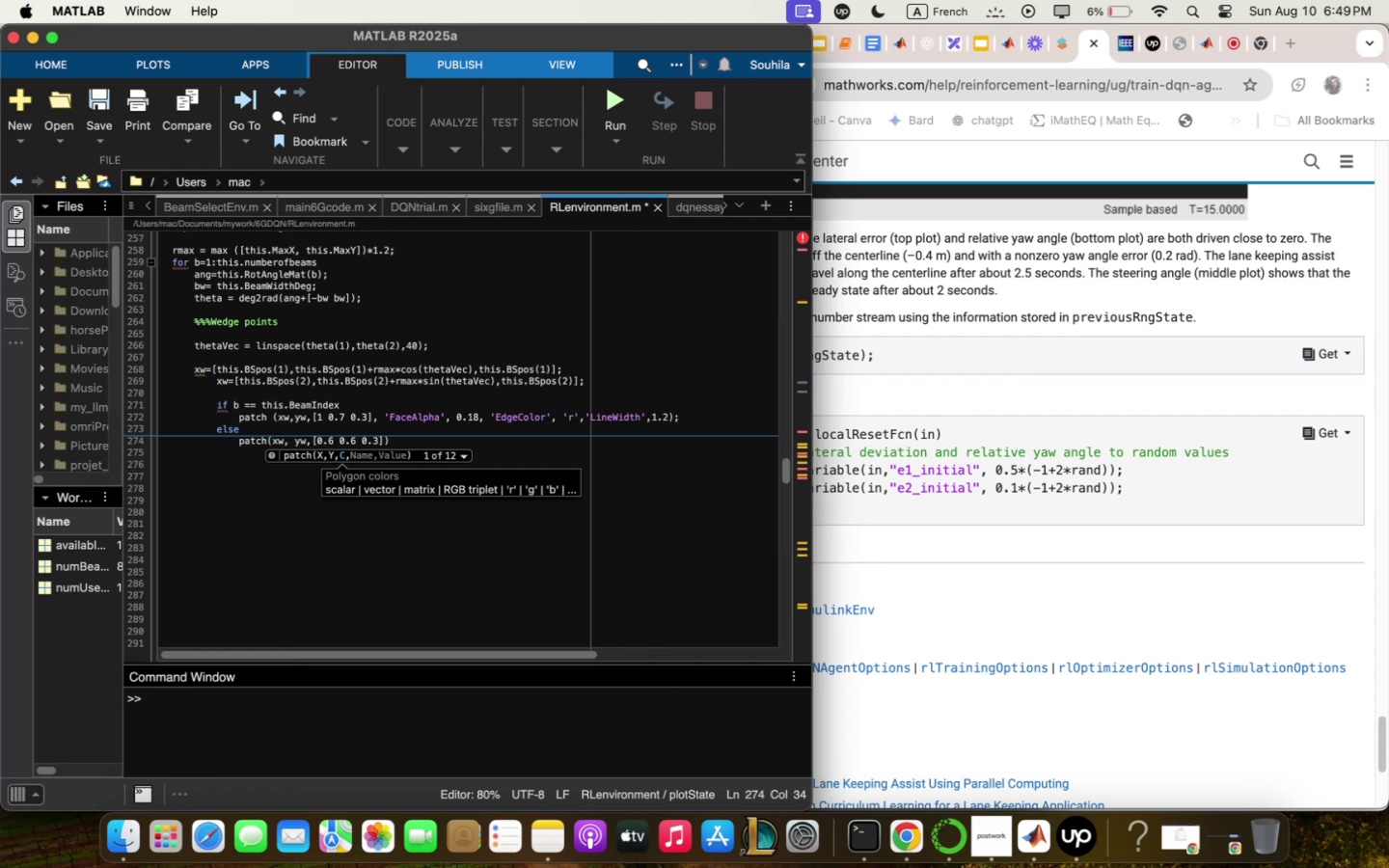 
key(ArrowRight)
 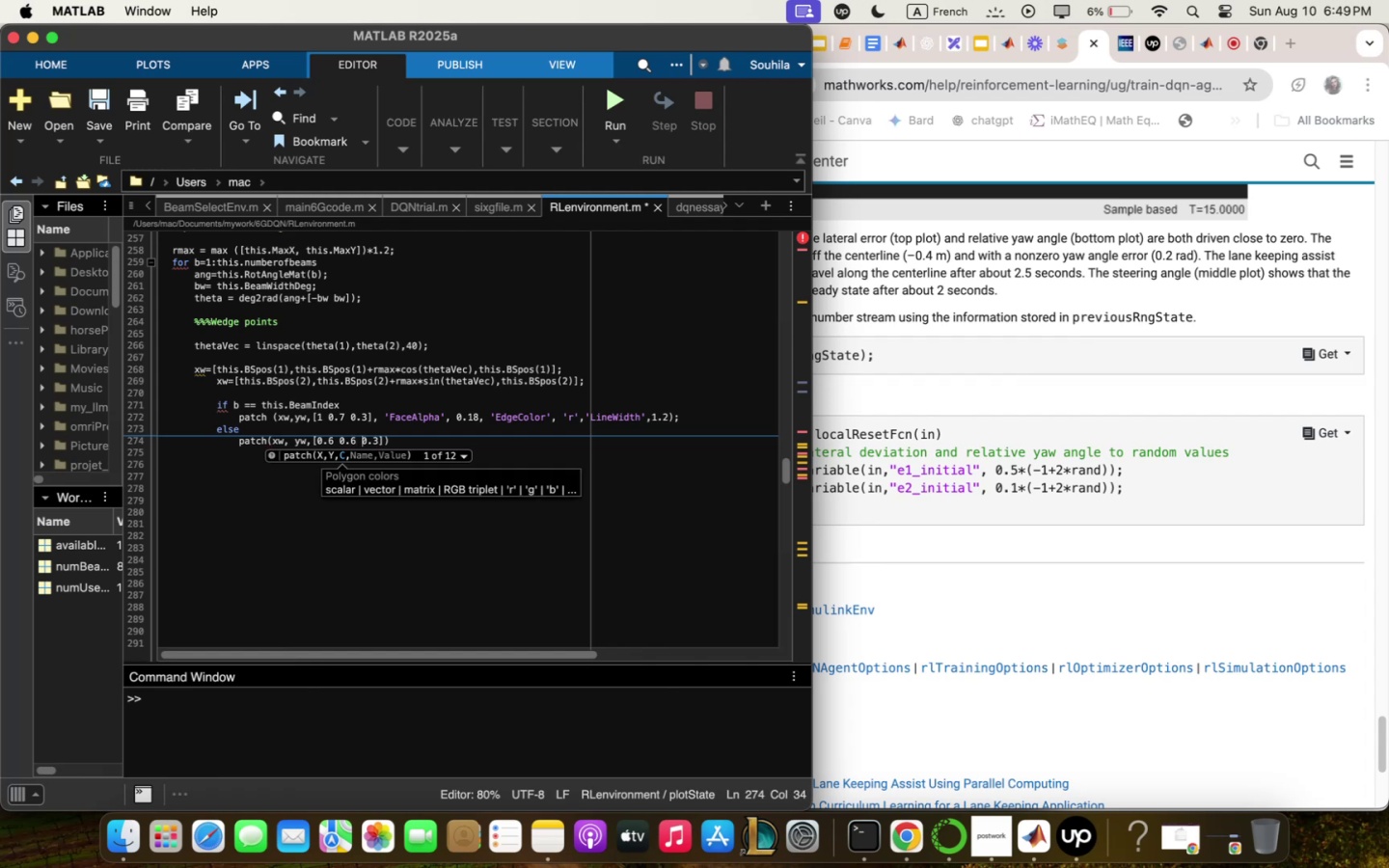 
key(ArrowRight)
 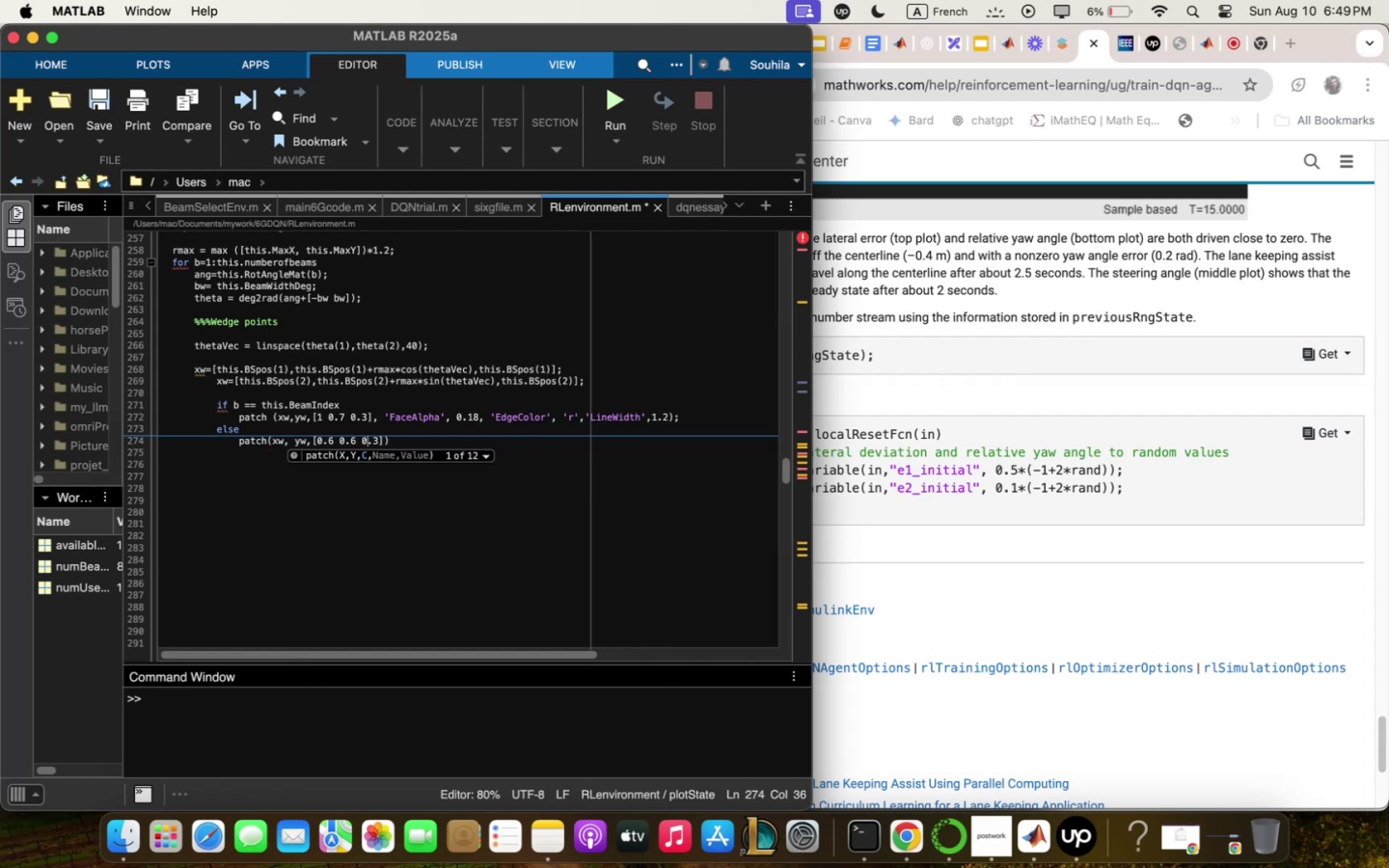 
key(ArrowRight)
 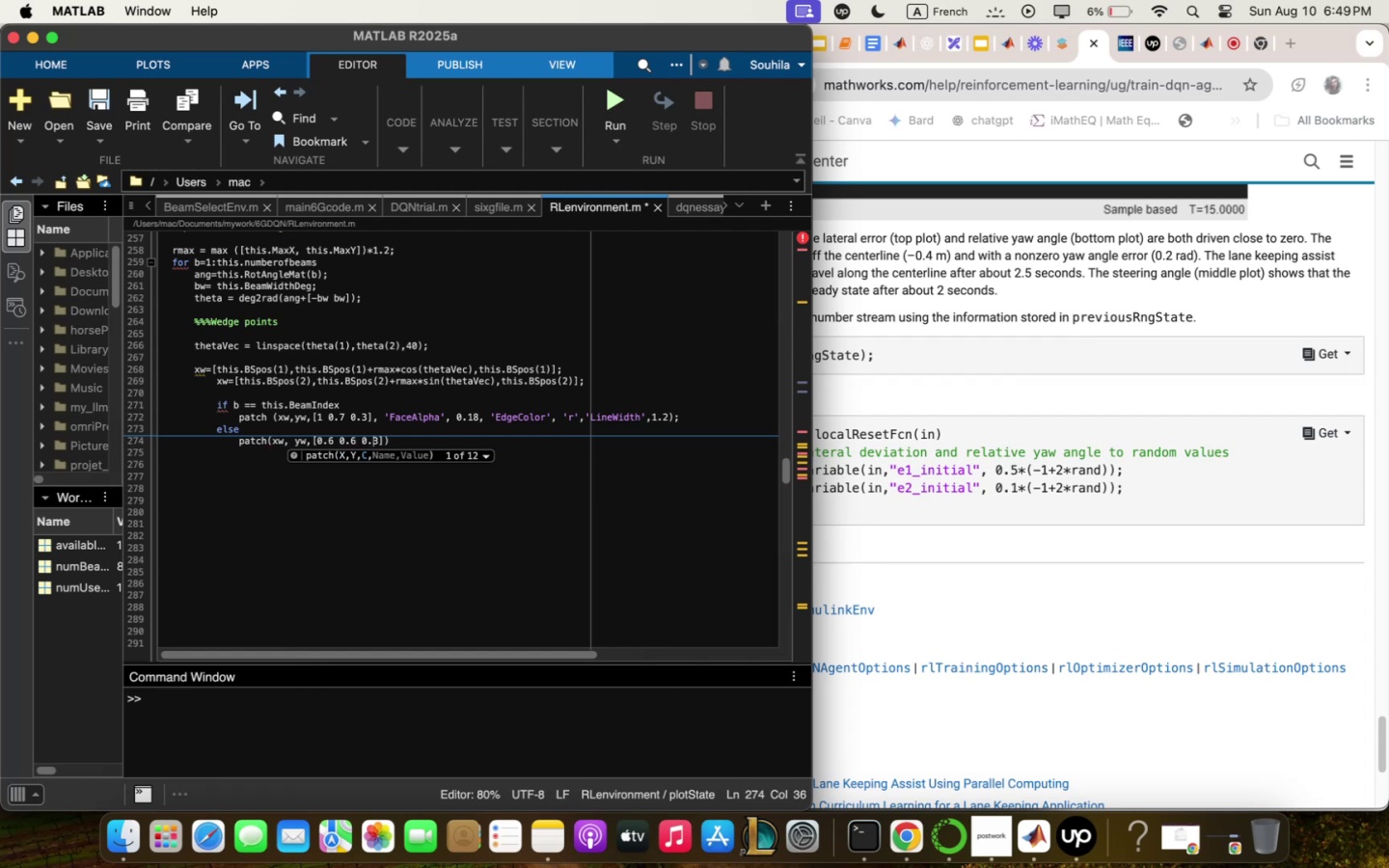 
key(ArrowRight)
 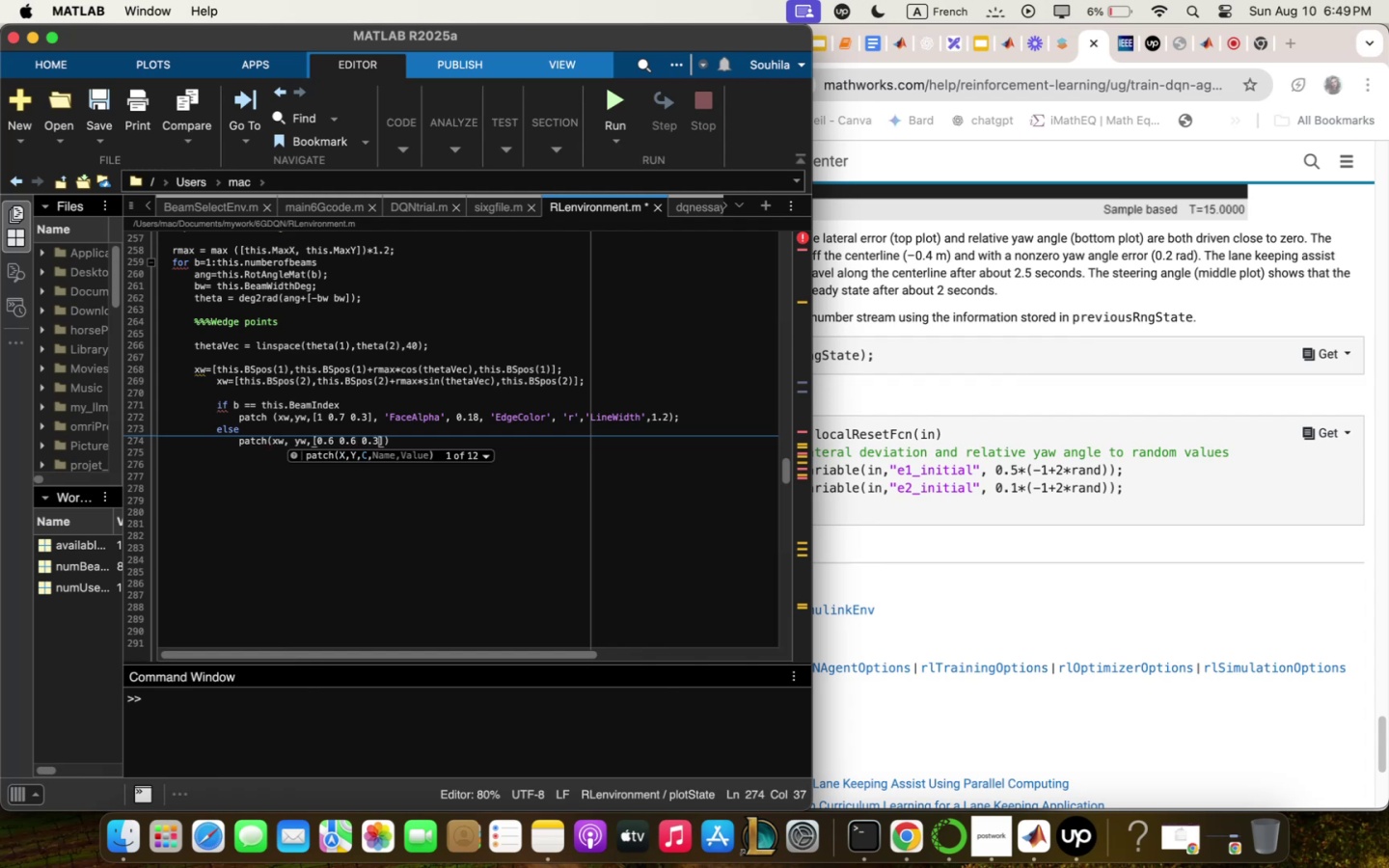 
key(Backspace)
 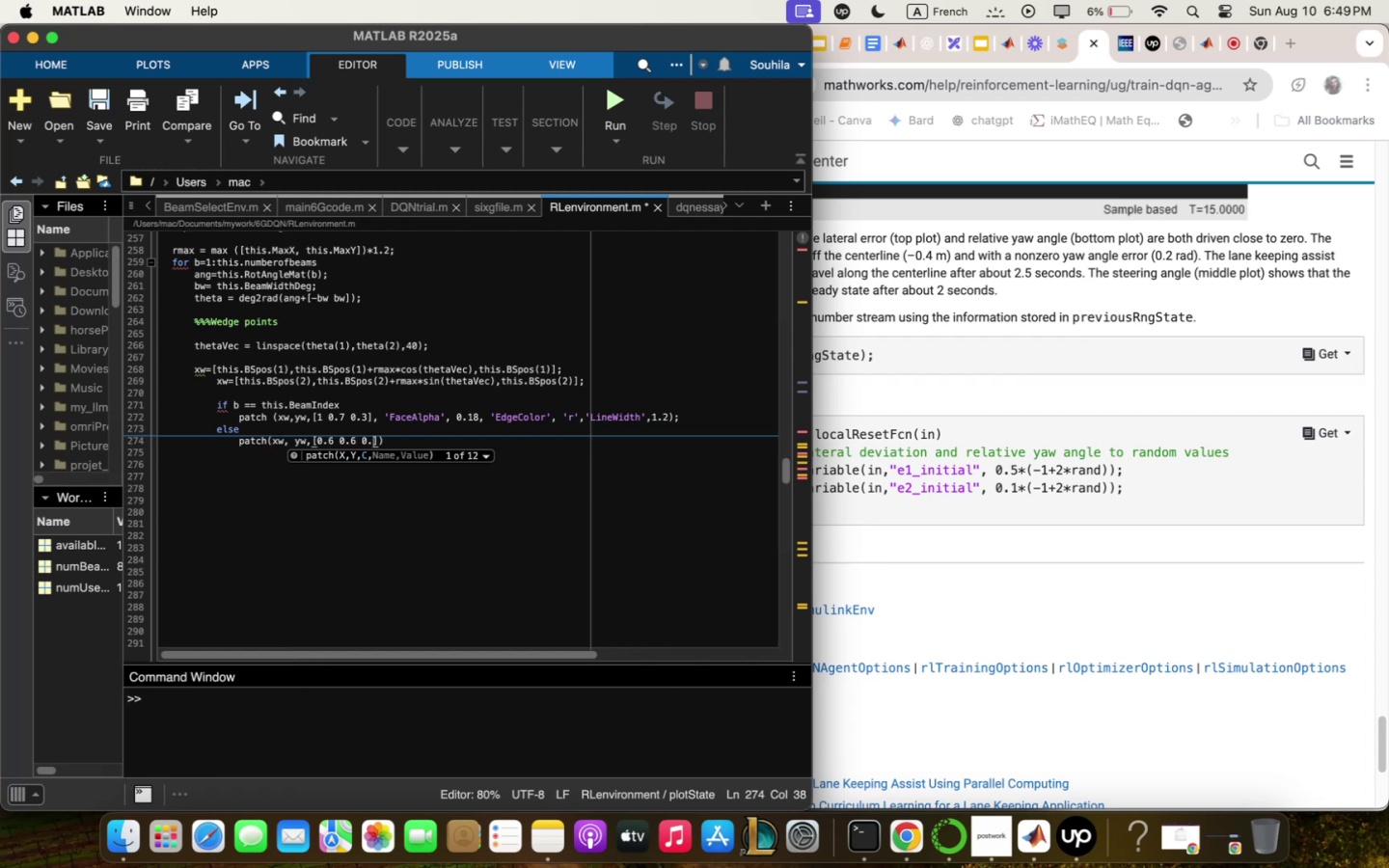 
key(Shift+6)
 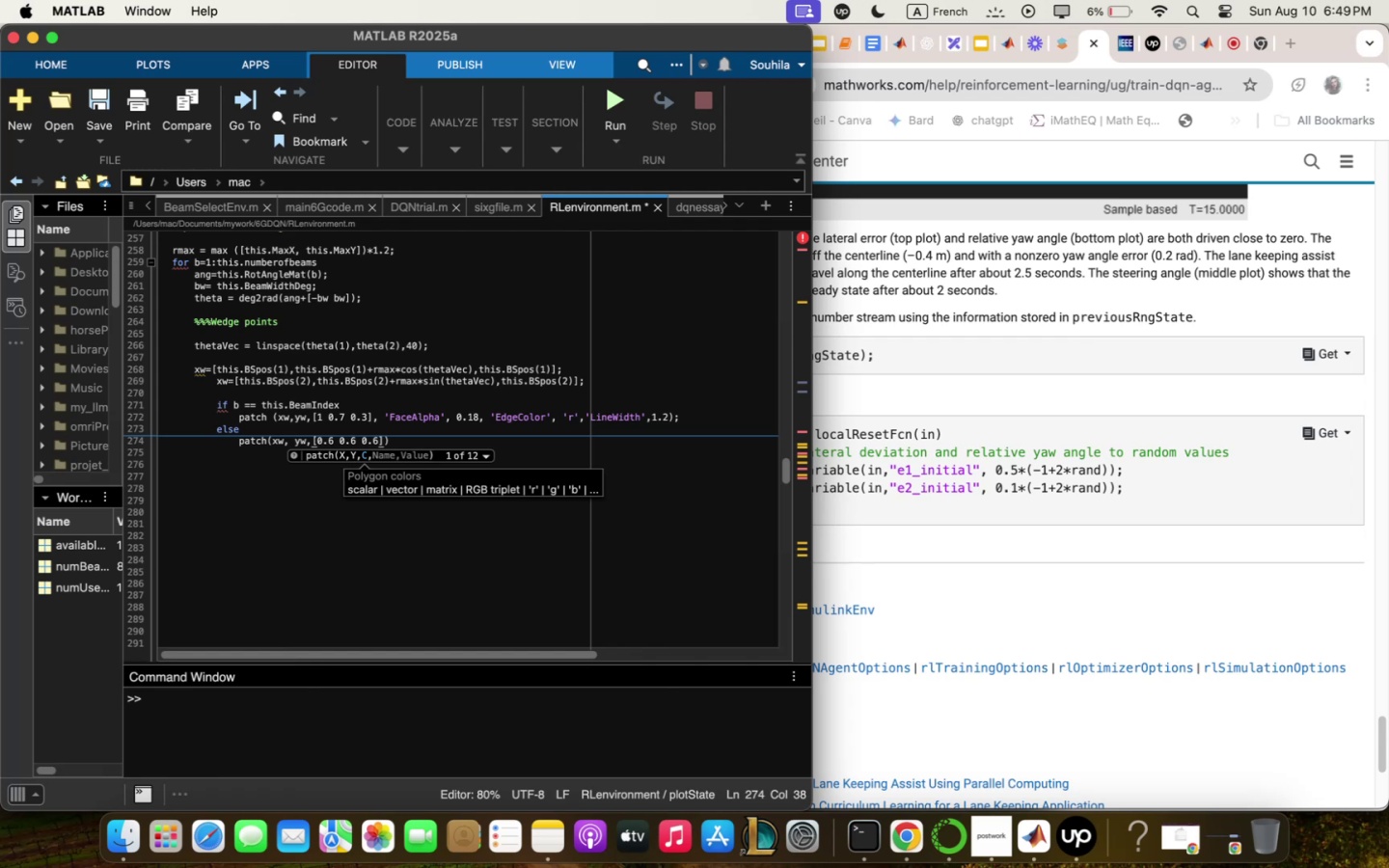 
key(ArrowRight)
 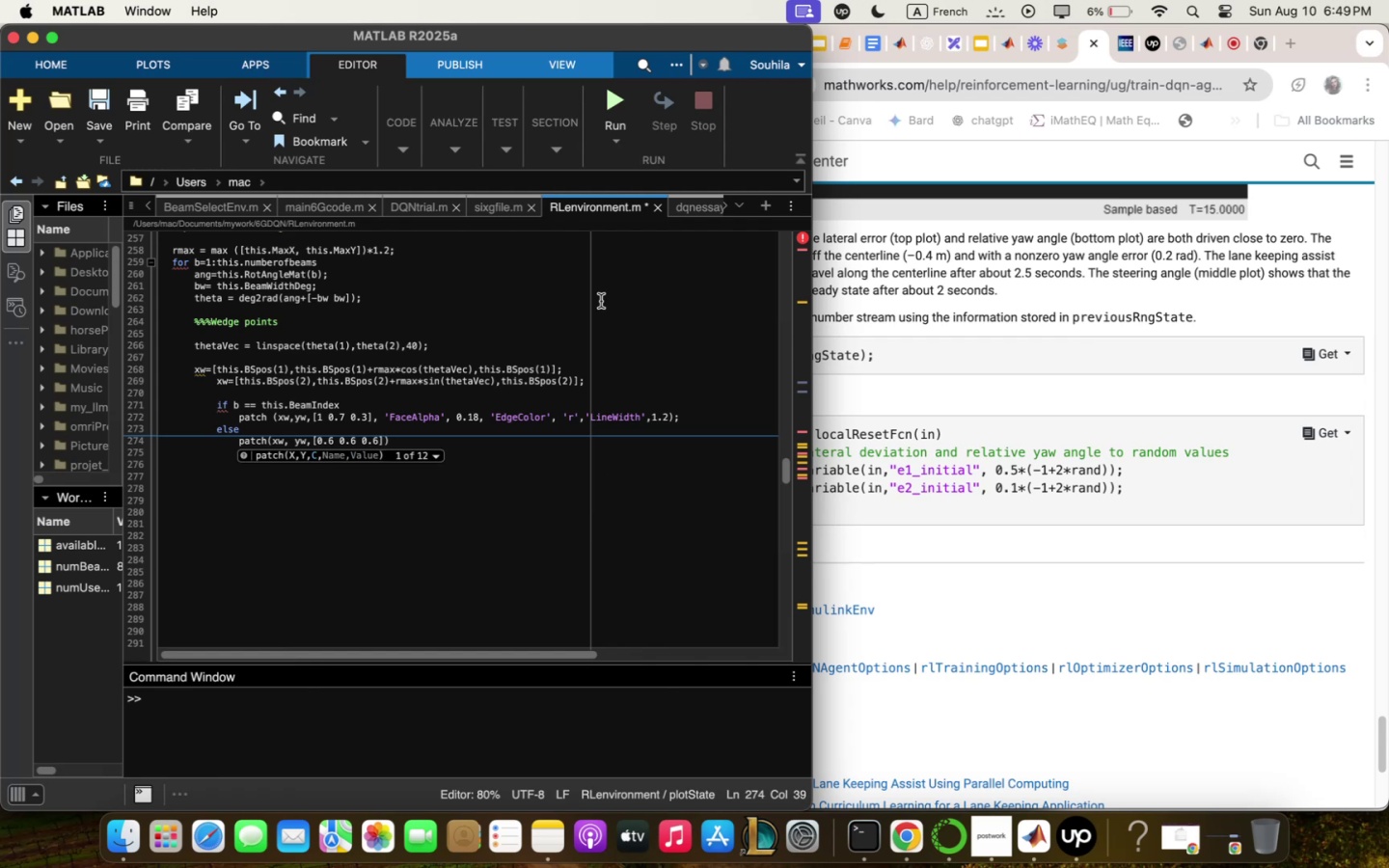 
wait(7.59)
 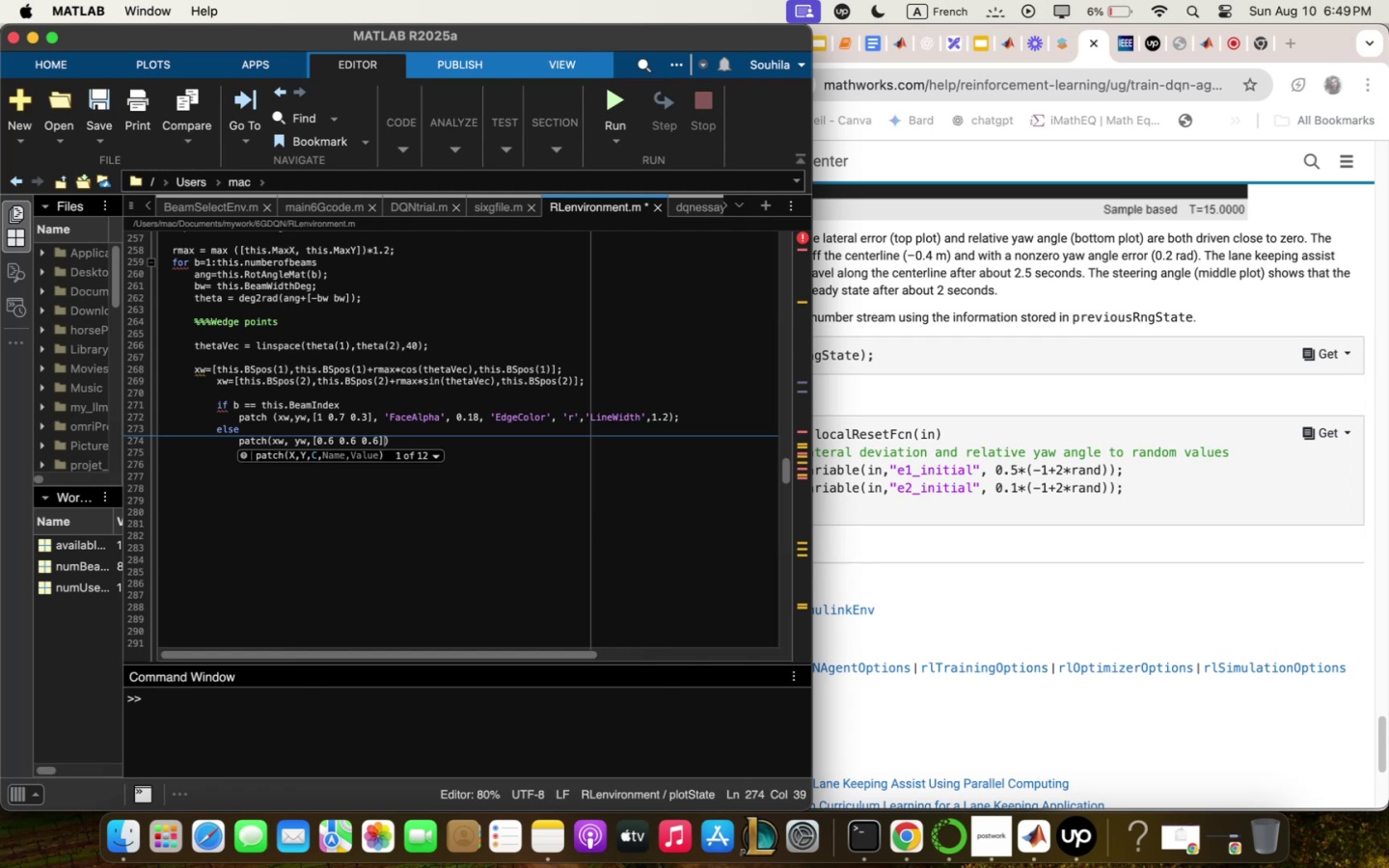 
left_click_drag(start_coordinate=[683, 420], to_coordinate=[446, 417])
 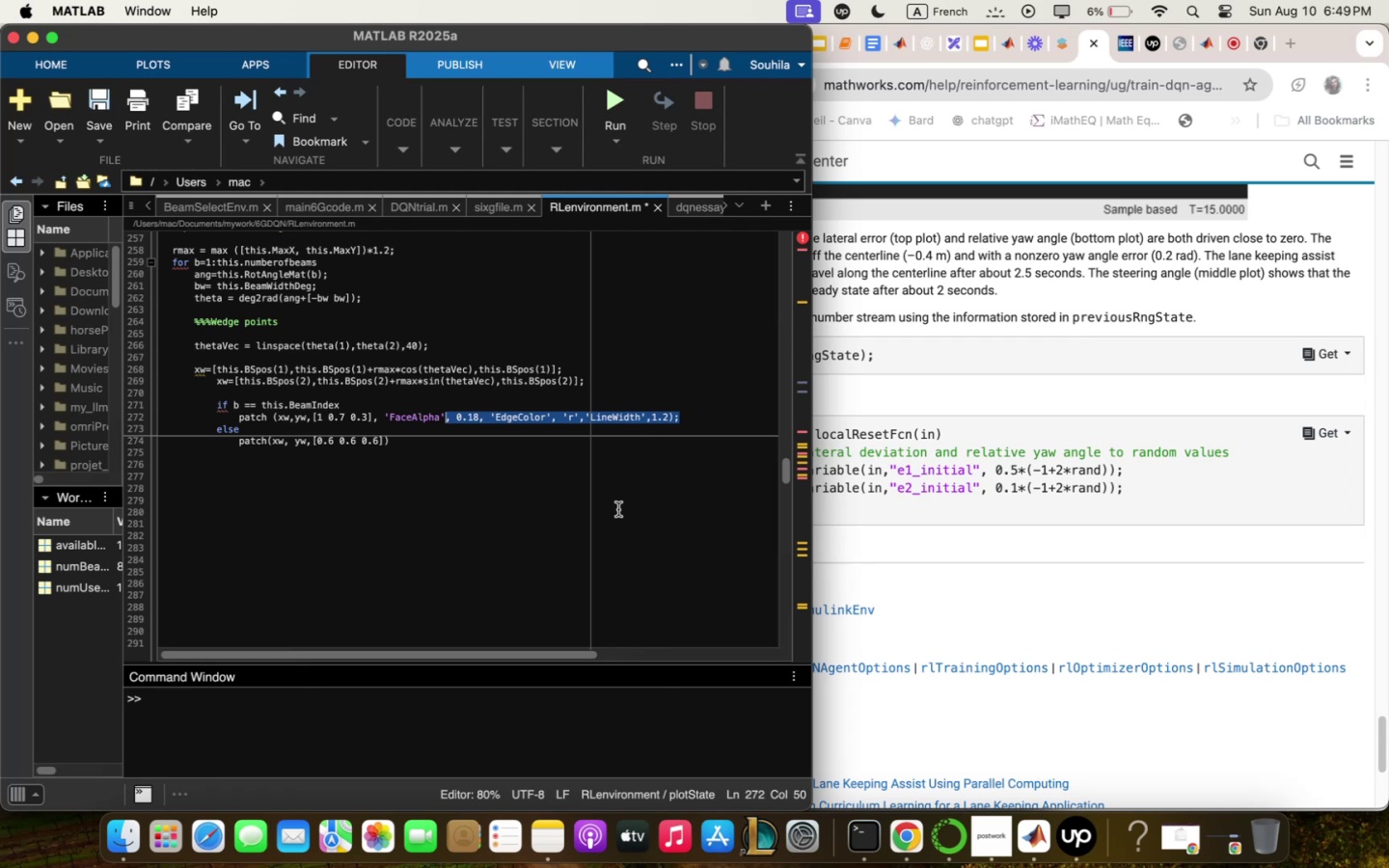 
key(Meta+C)
 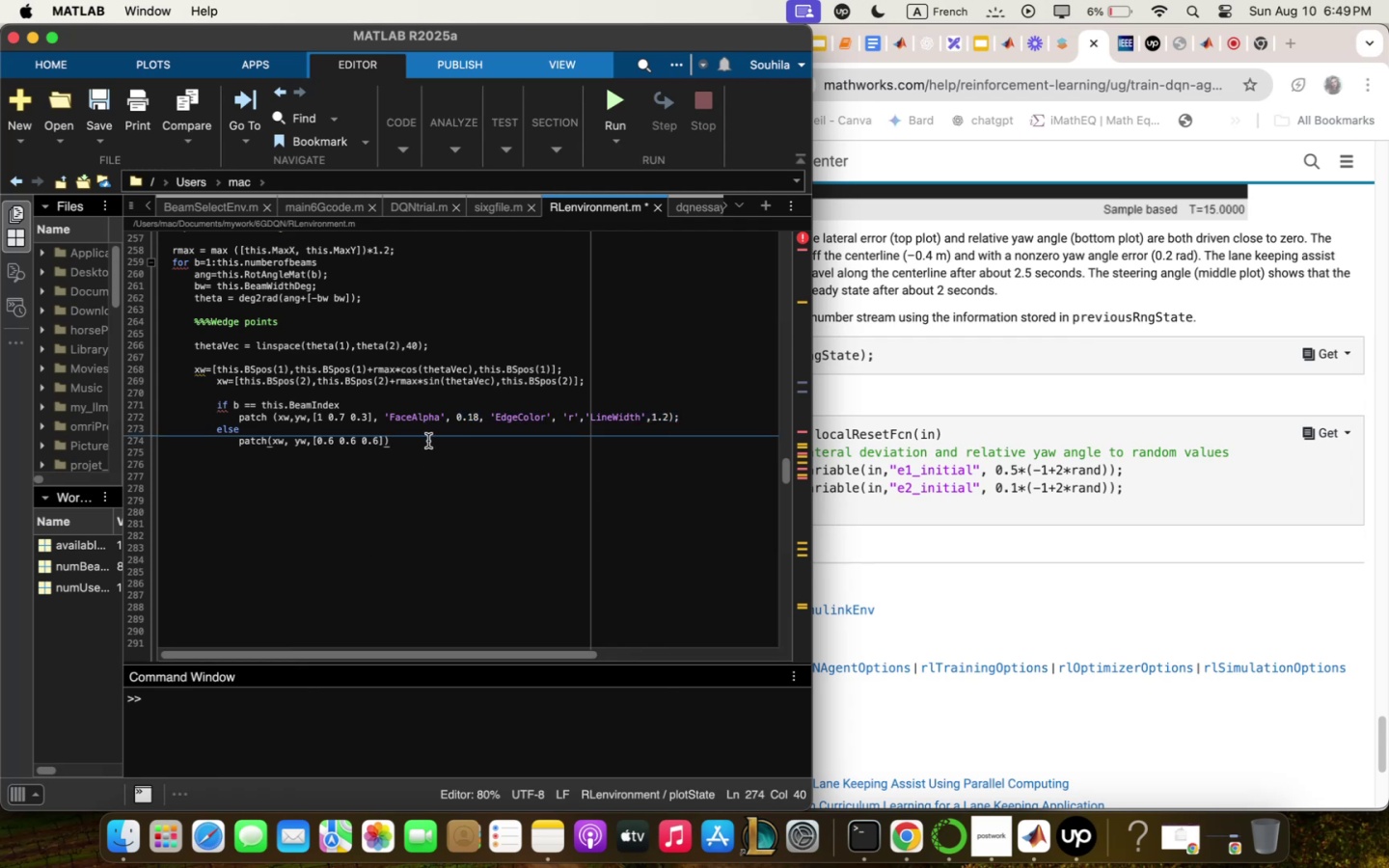 
key(Meta+V)
 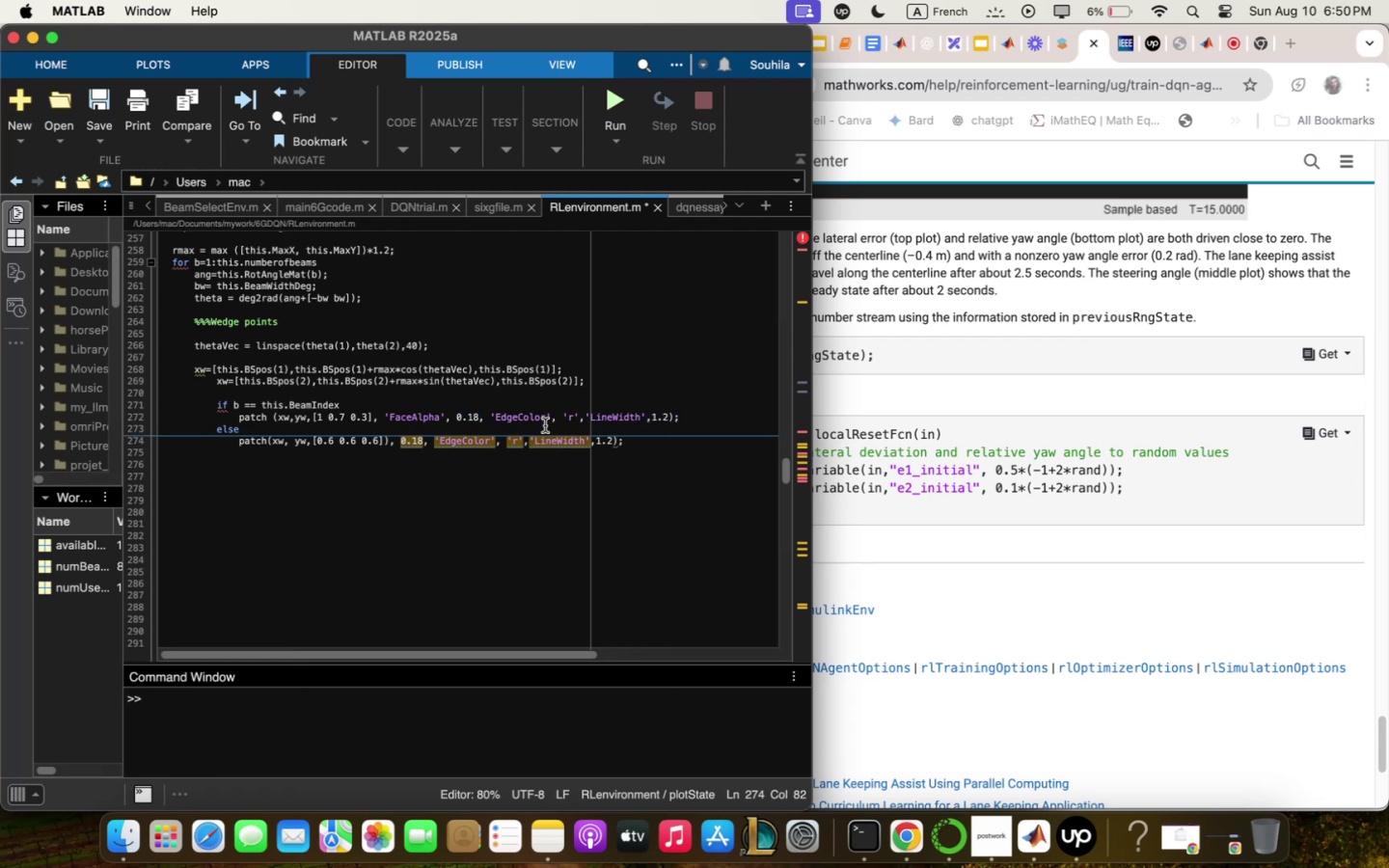 
wait(9.87)
 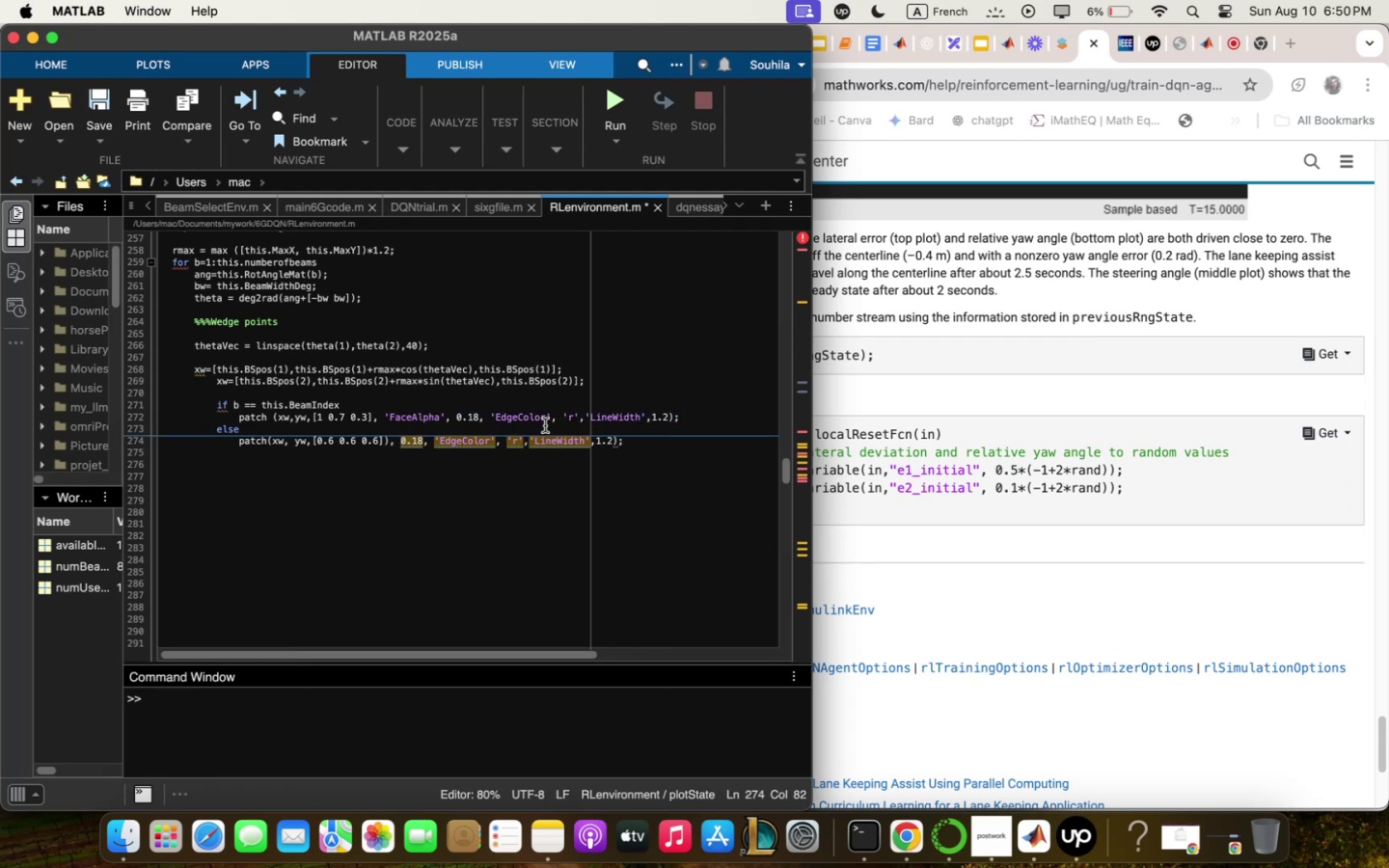 
left_click_drag(start_coordinate=[384, 419], to_coordinate=[450, 420])
 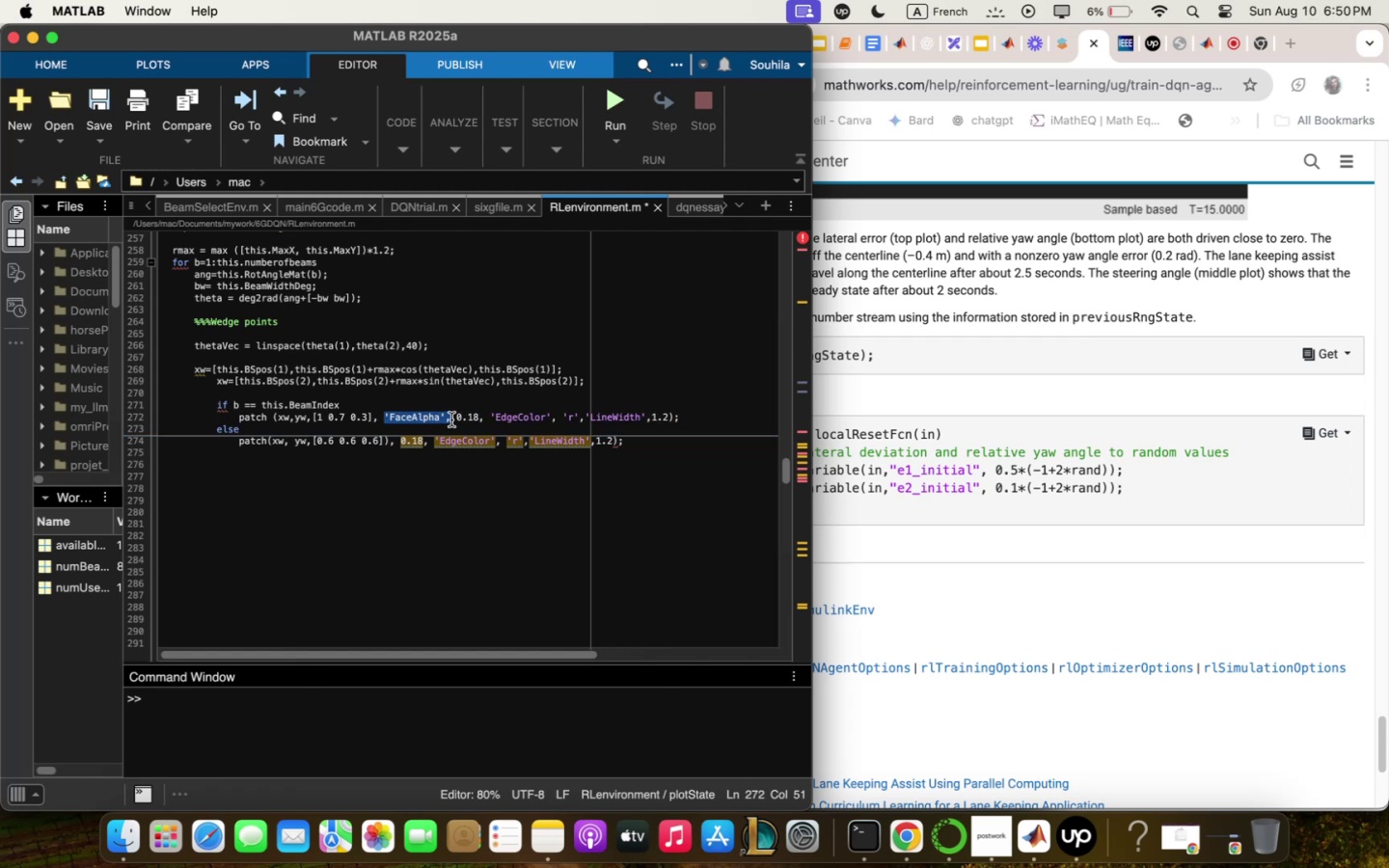 
key(Meta+C)
 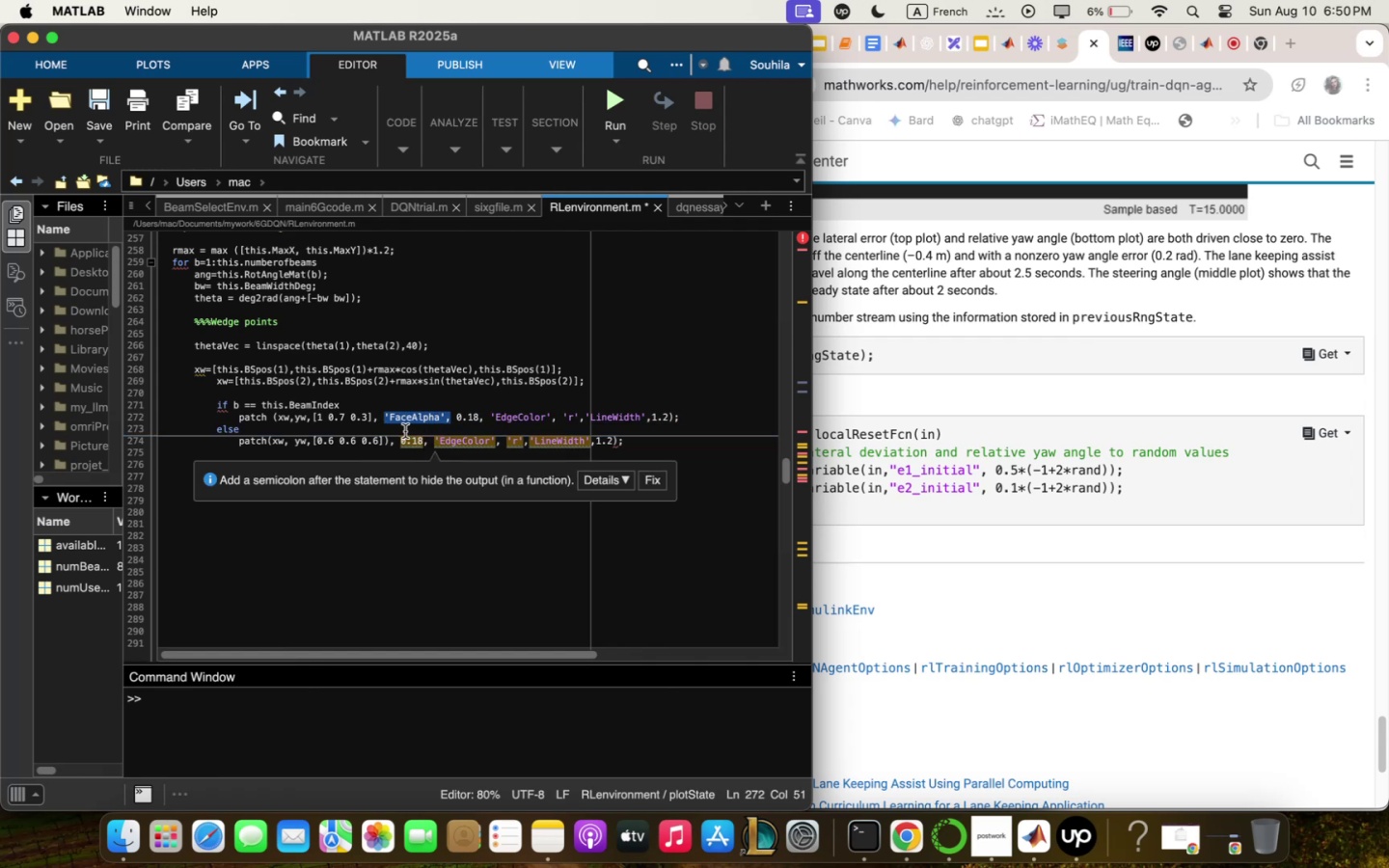 
left_click([396, 446])
 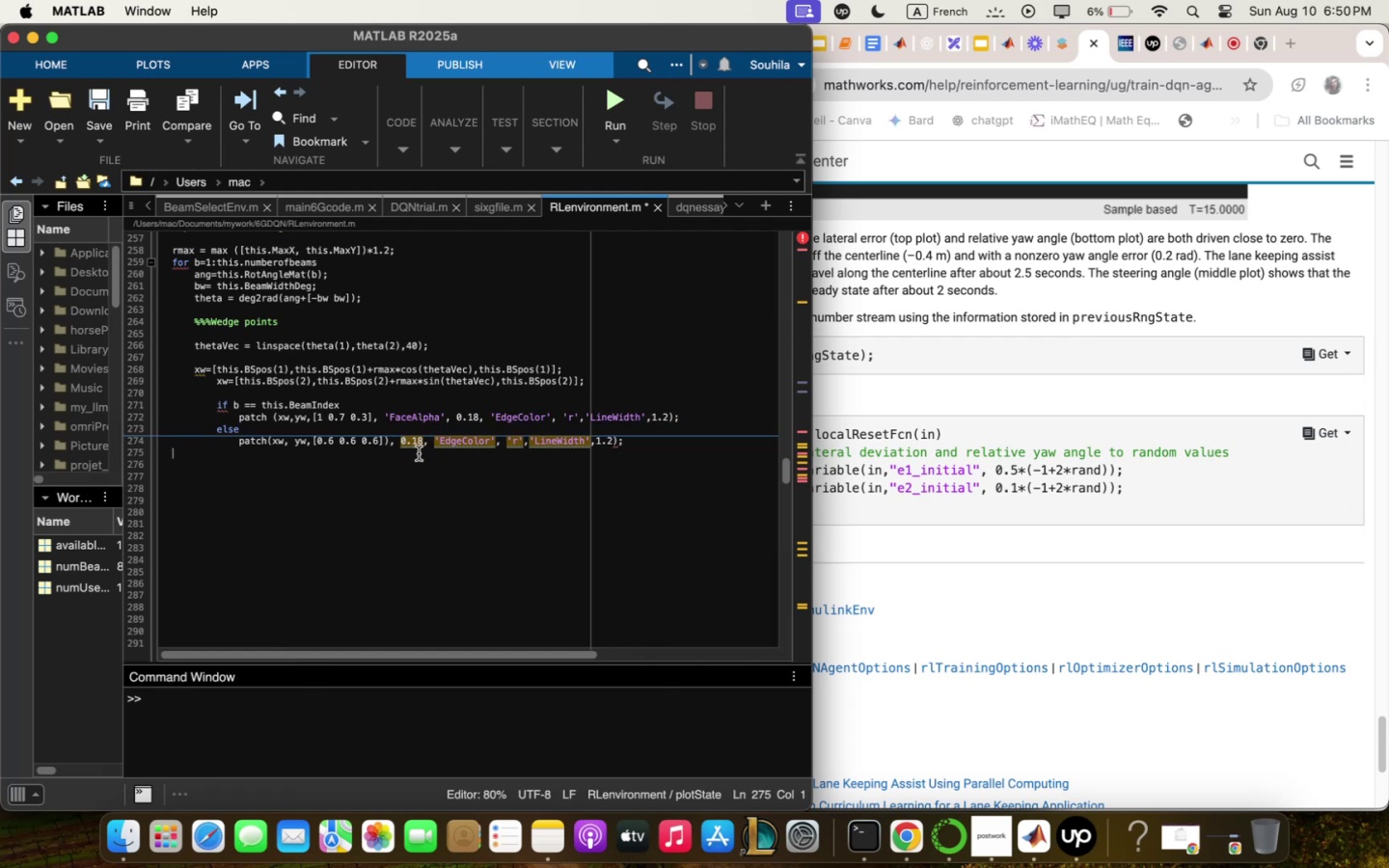 
key(Meta+CommandLeft)
 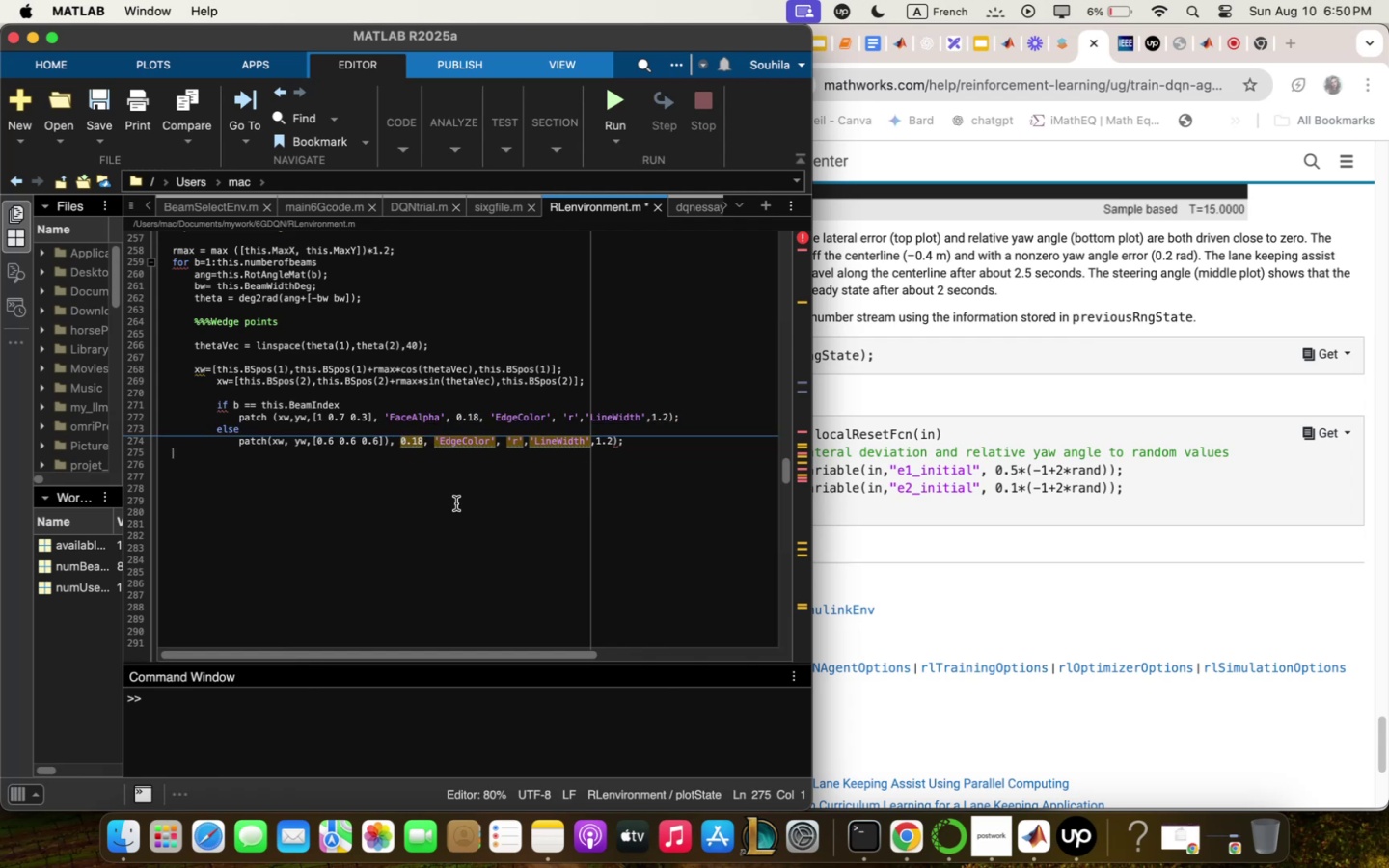 
key(Meta+CommandLeft)
 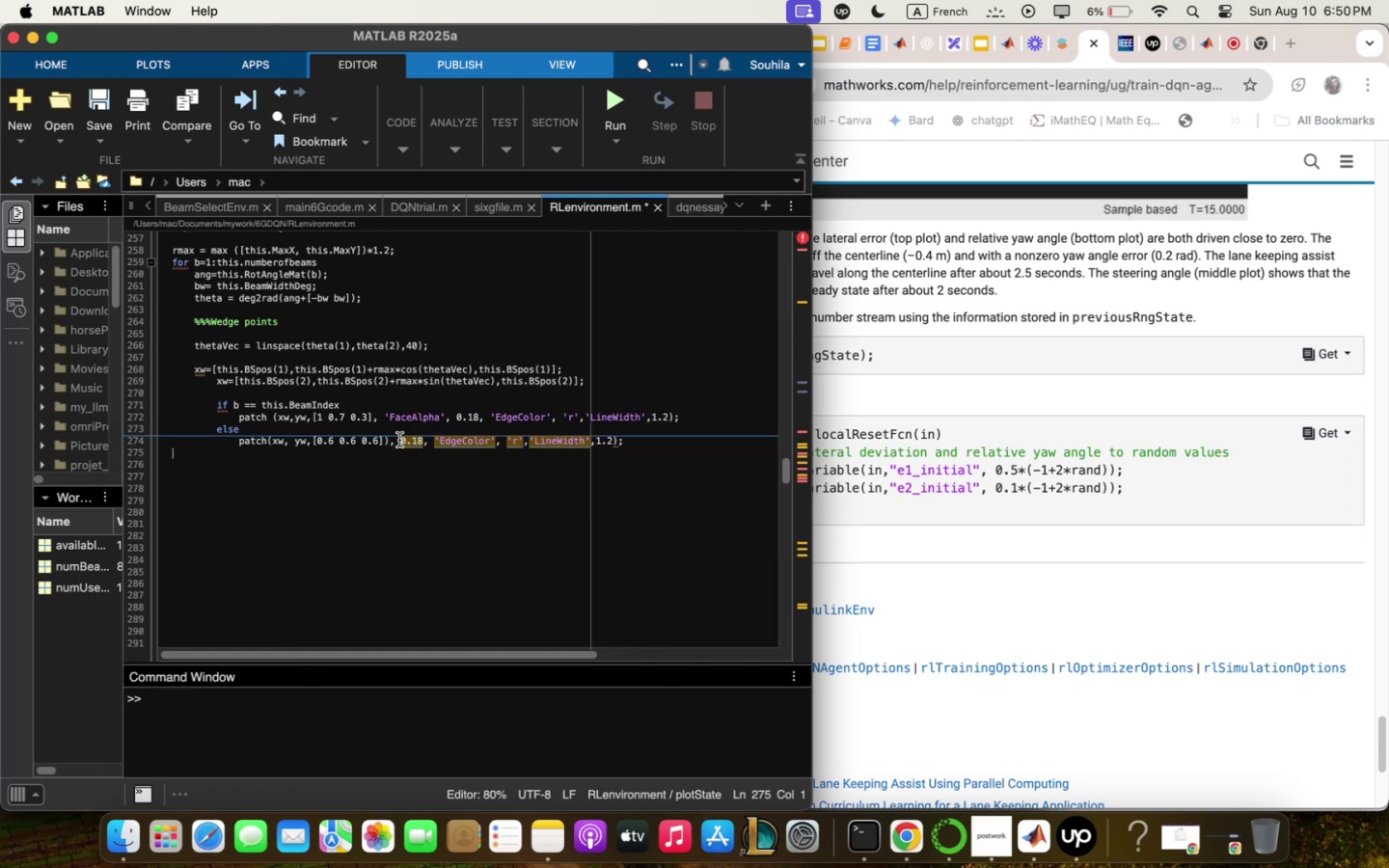 
left_click([395, 441])
 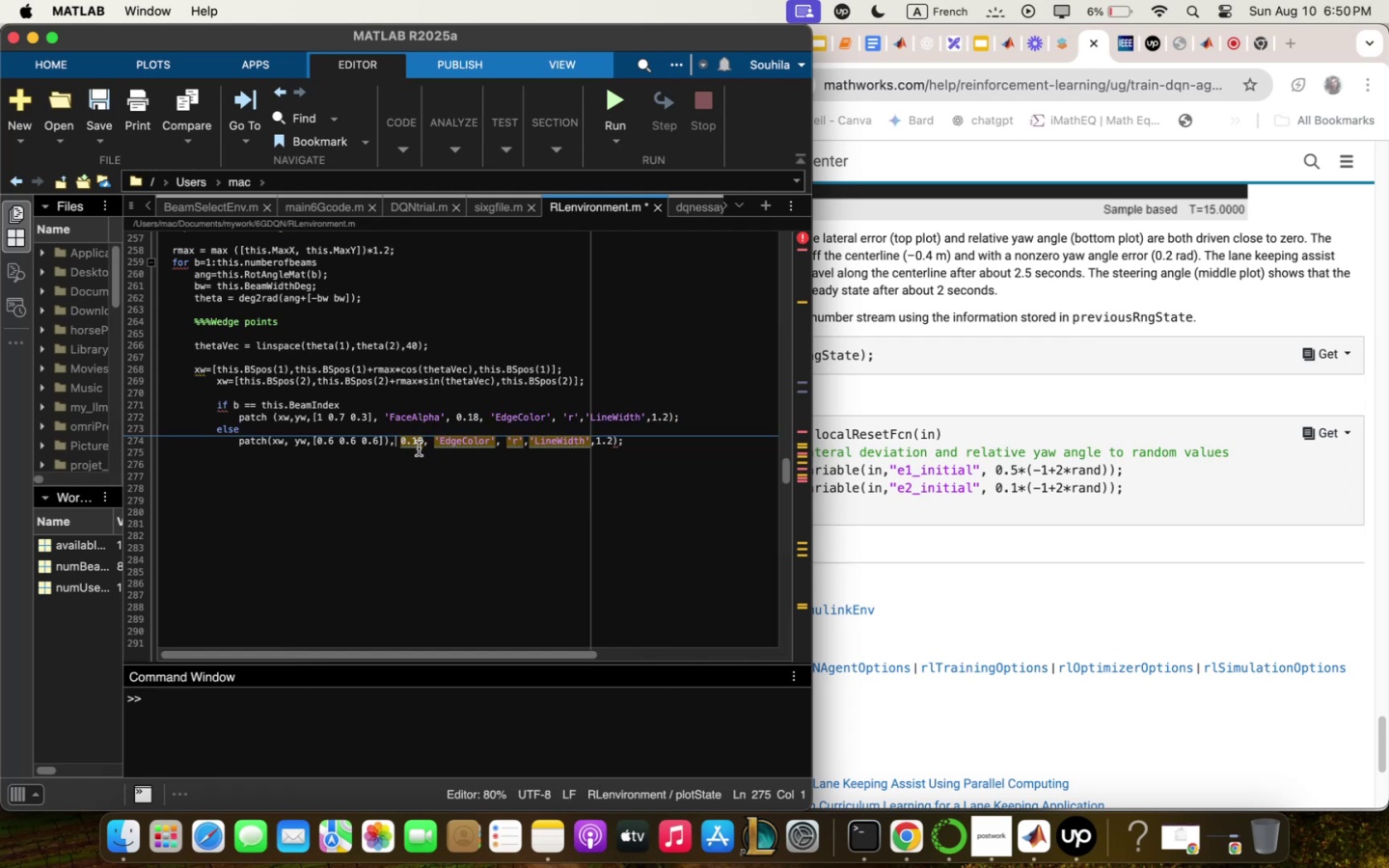 
key(Meta+V)
 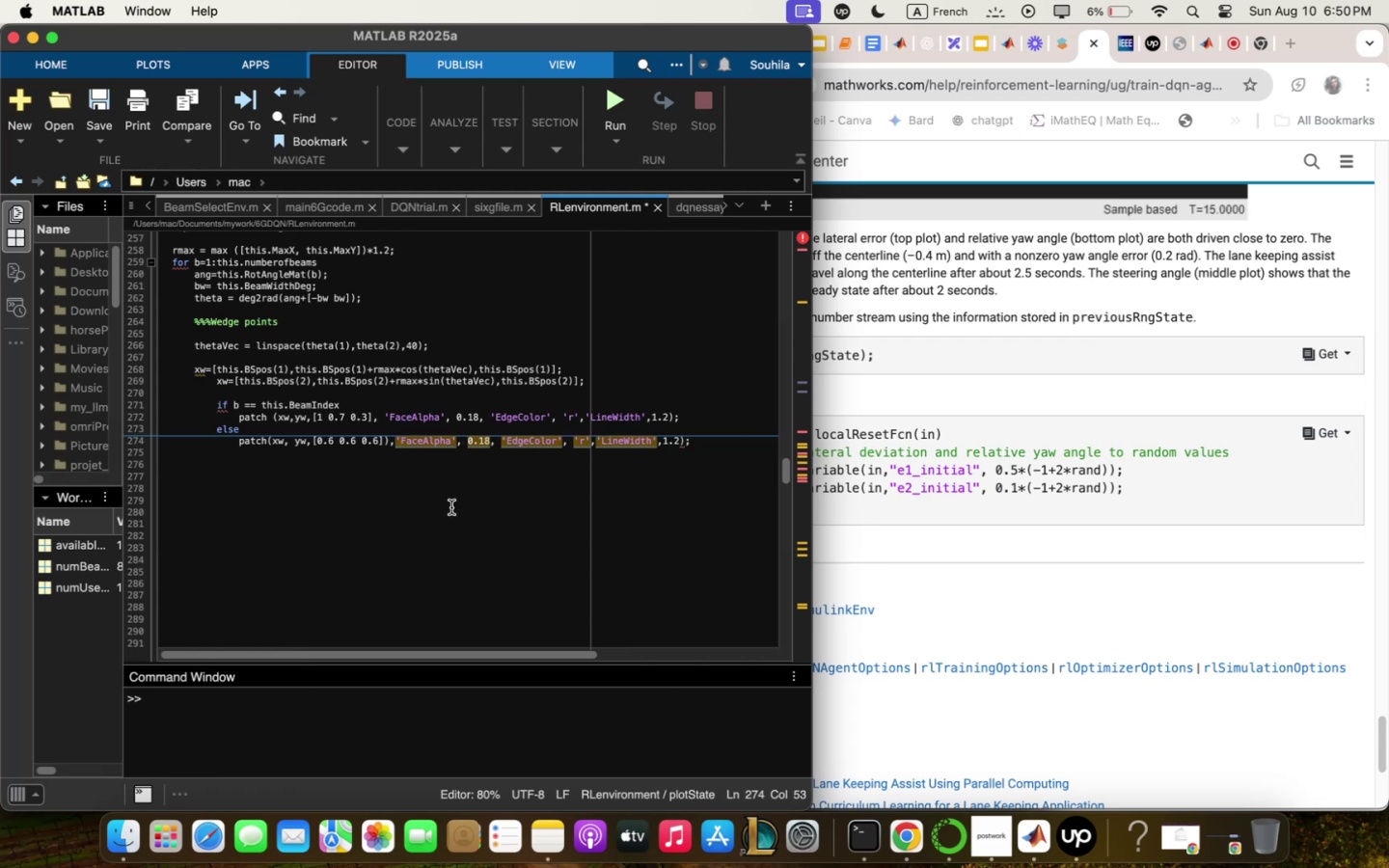 
wait(9.43)
 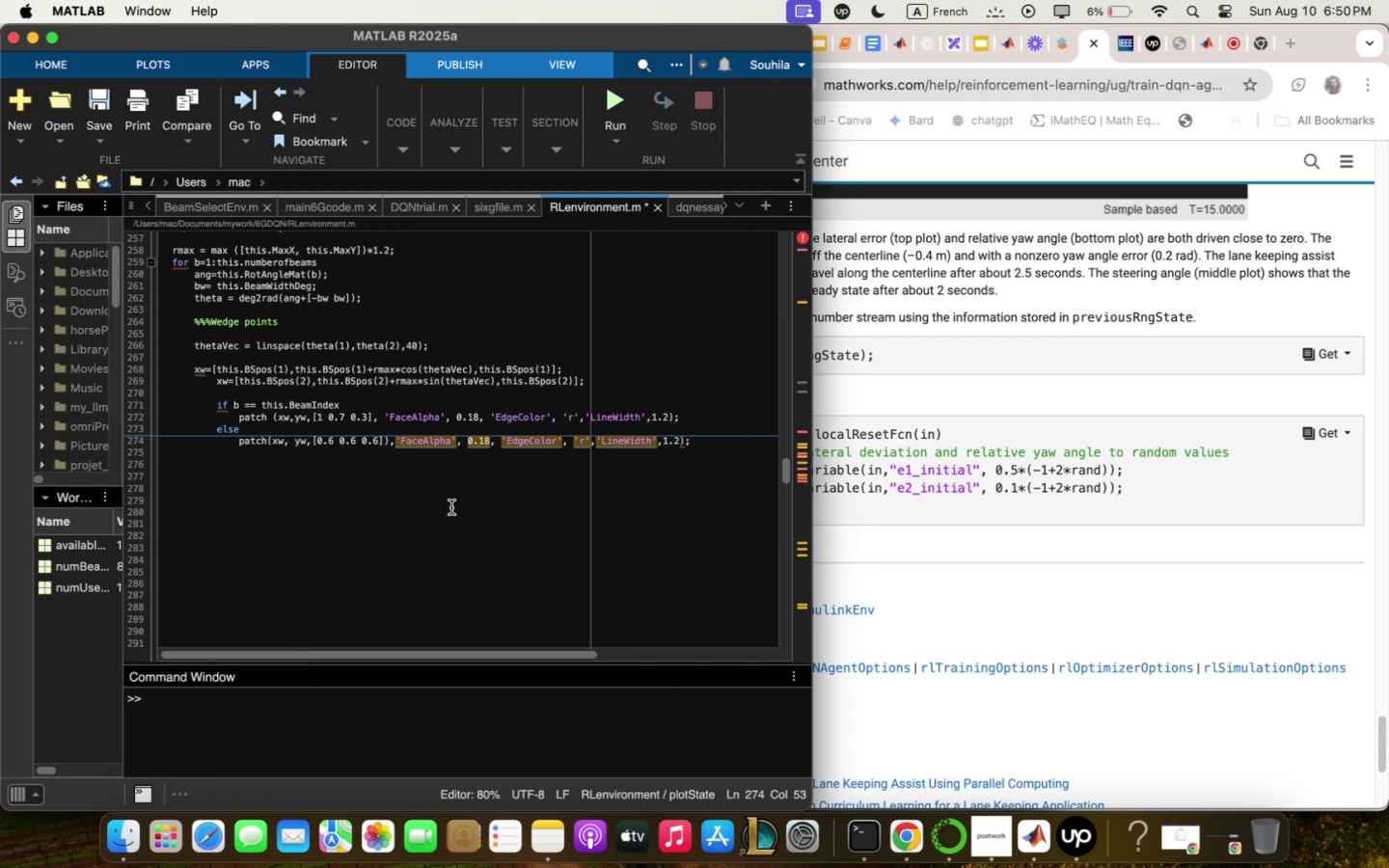 
key(Backspace)
key(Backspace)
type(^)
key(Backspace)
type()^)
 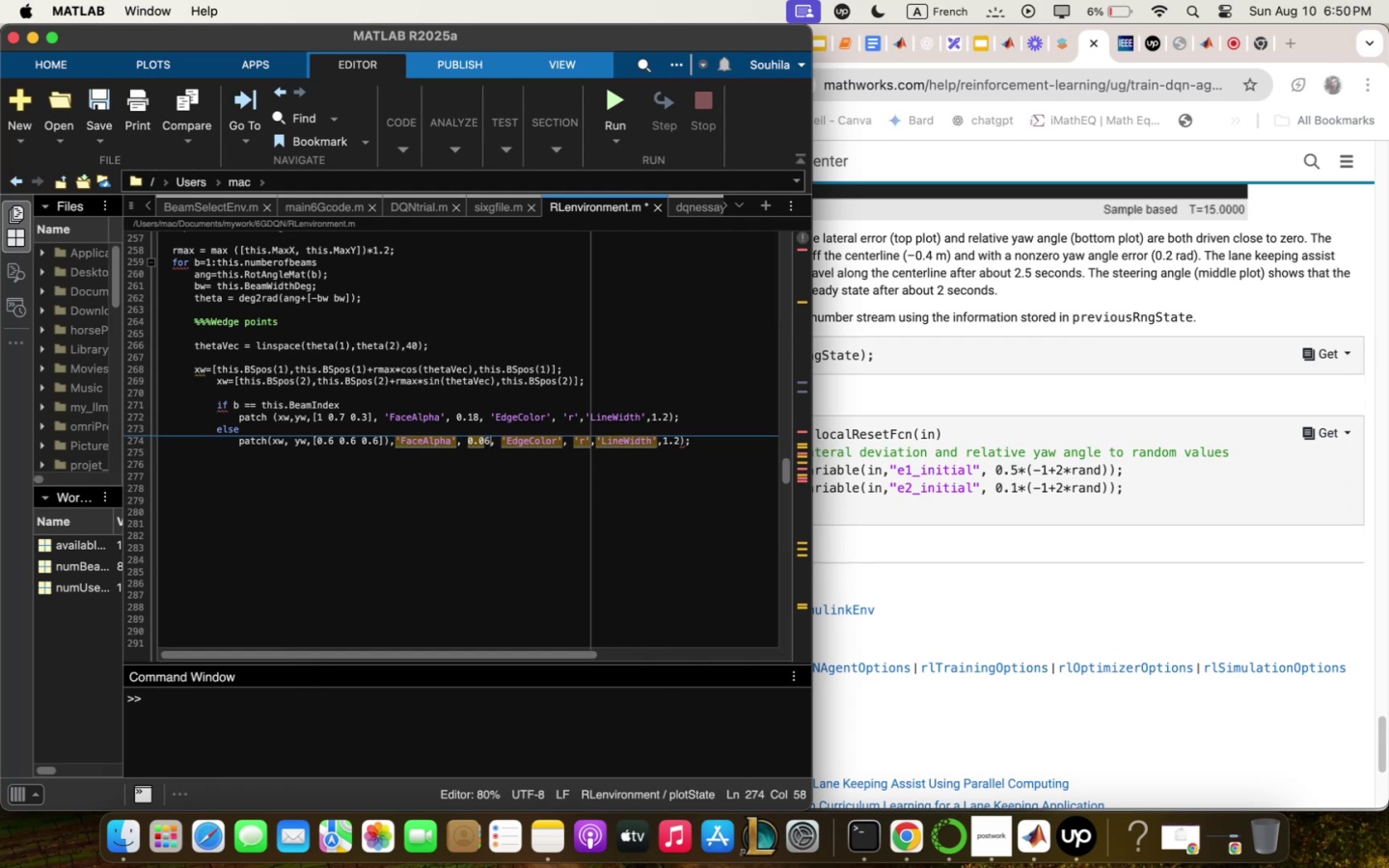 
wait(7.01)
 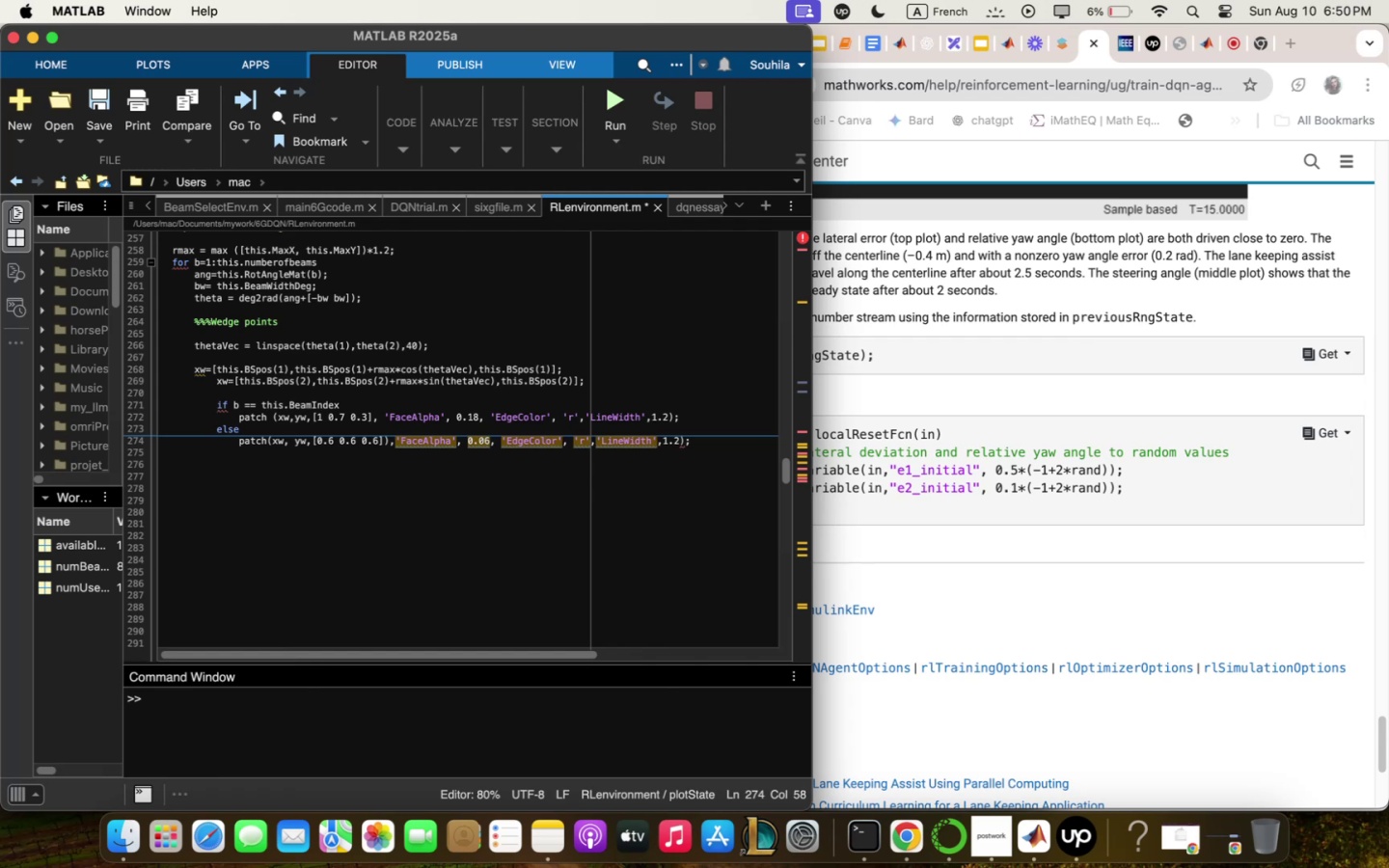 
left_click_drag(start_coordinate=[580, 441], to_coordinate=[679, 445])
 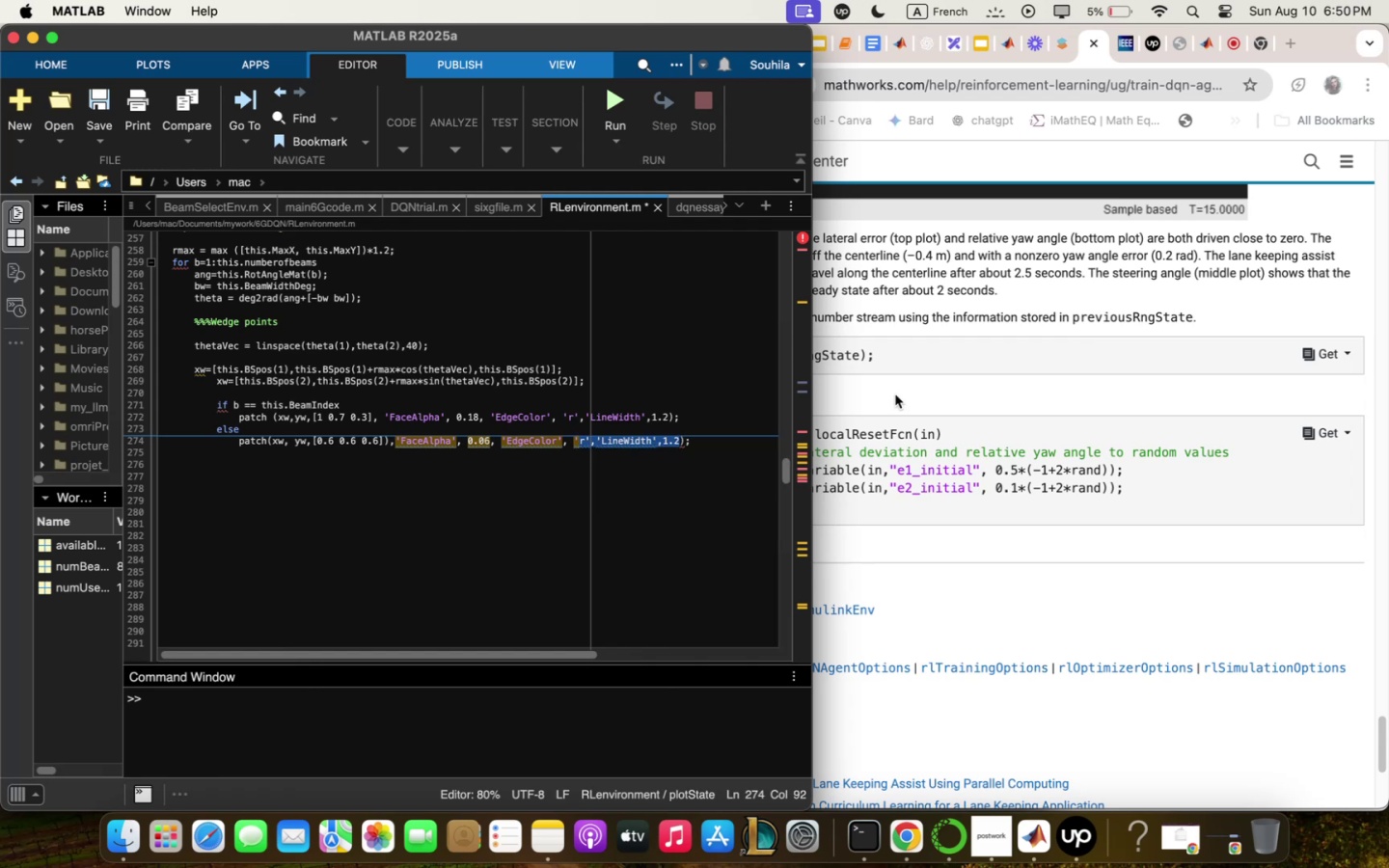 
key(Backspace)
 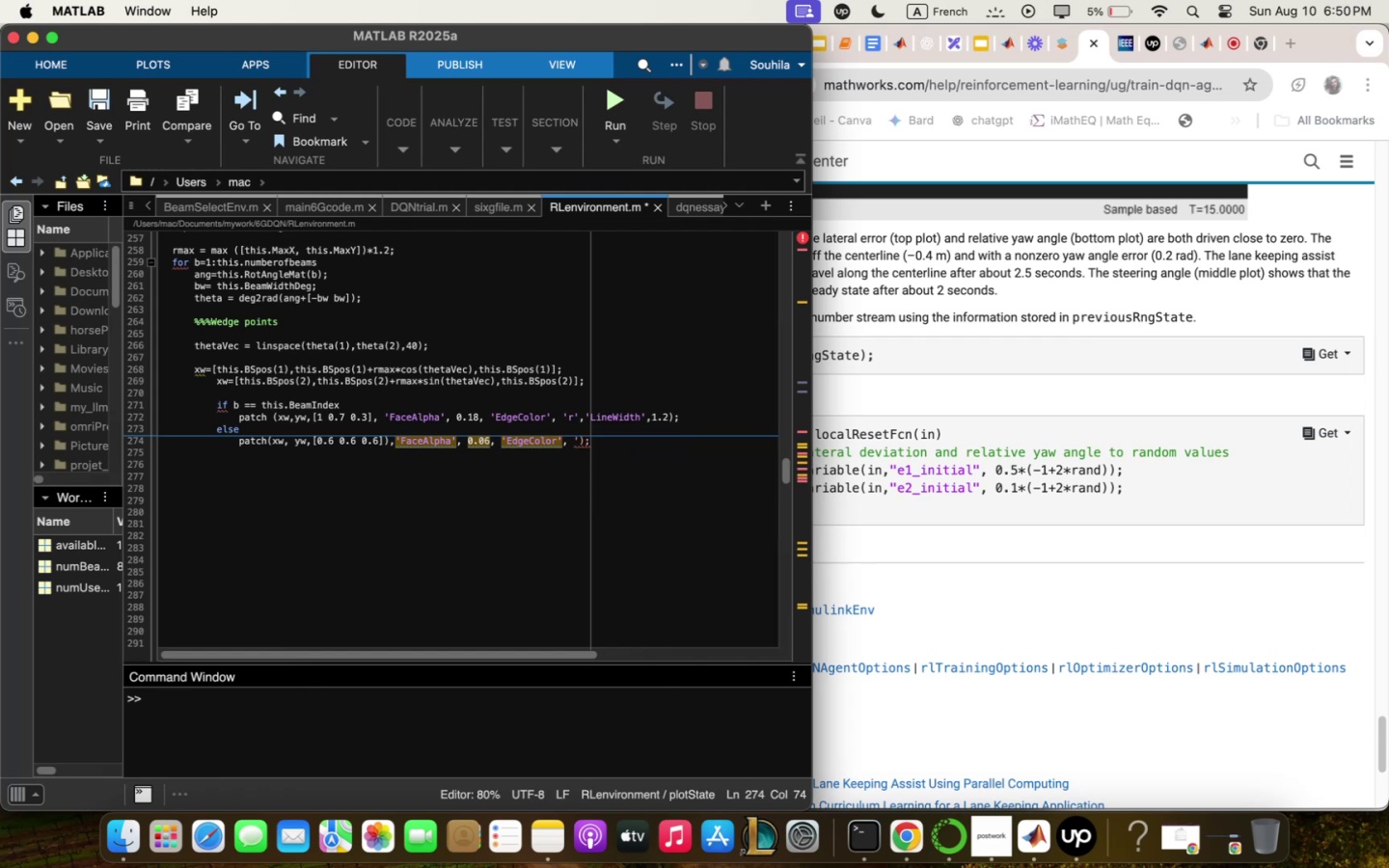 
key(4)
 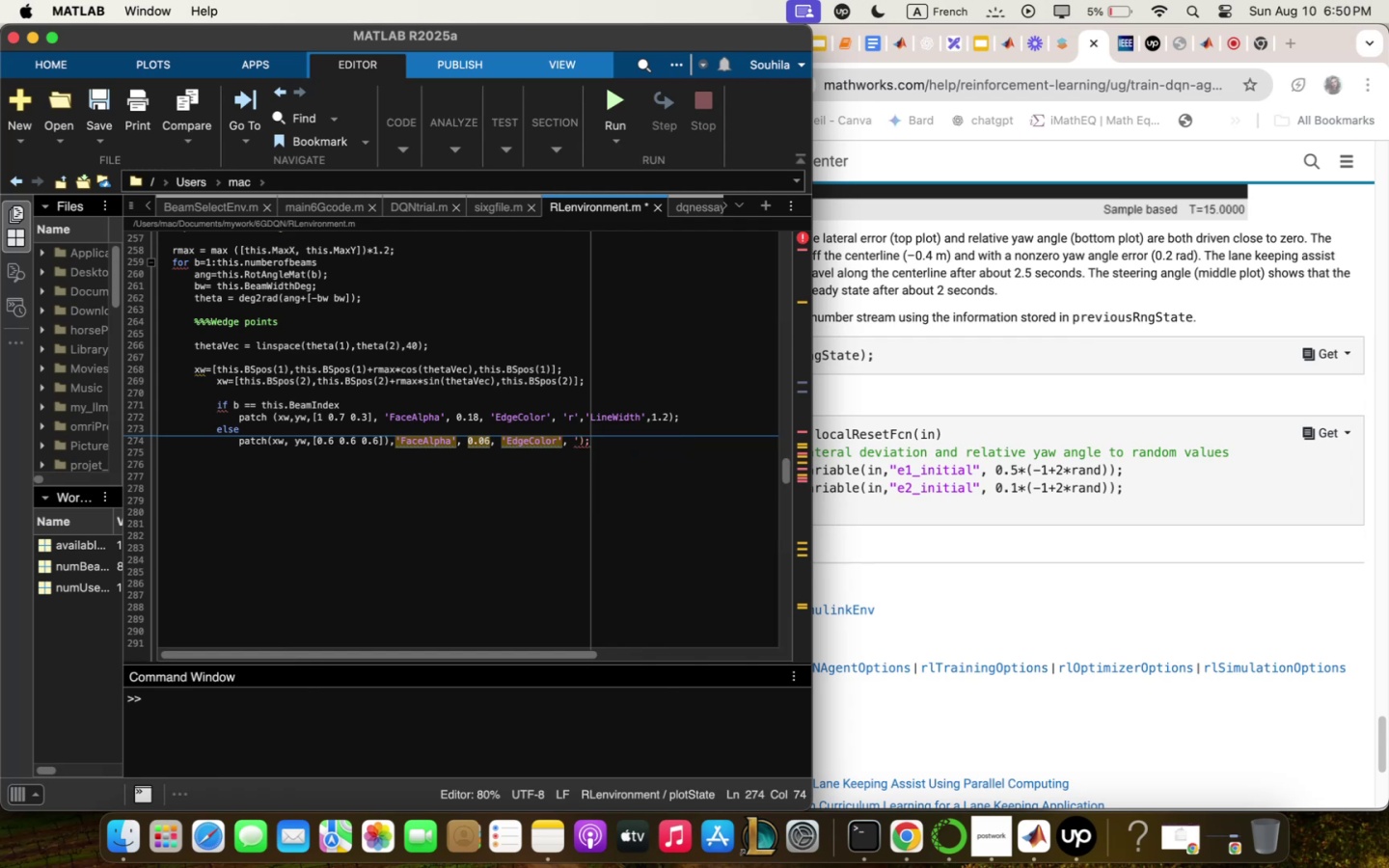 
key(ArrowLeft)
 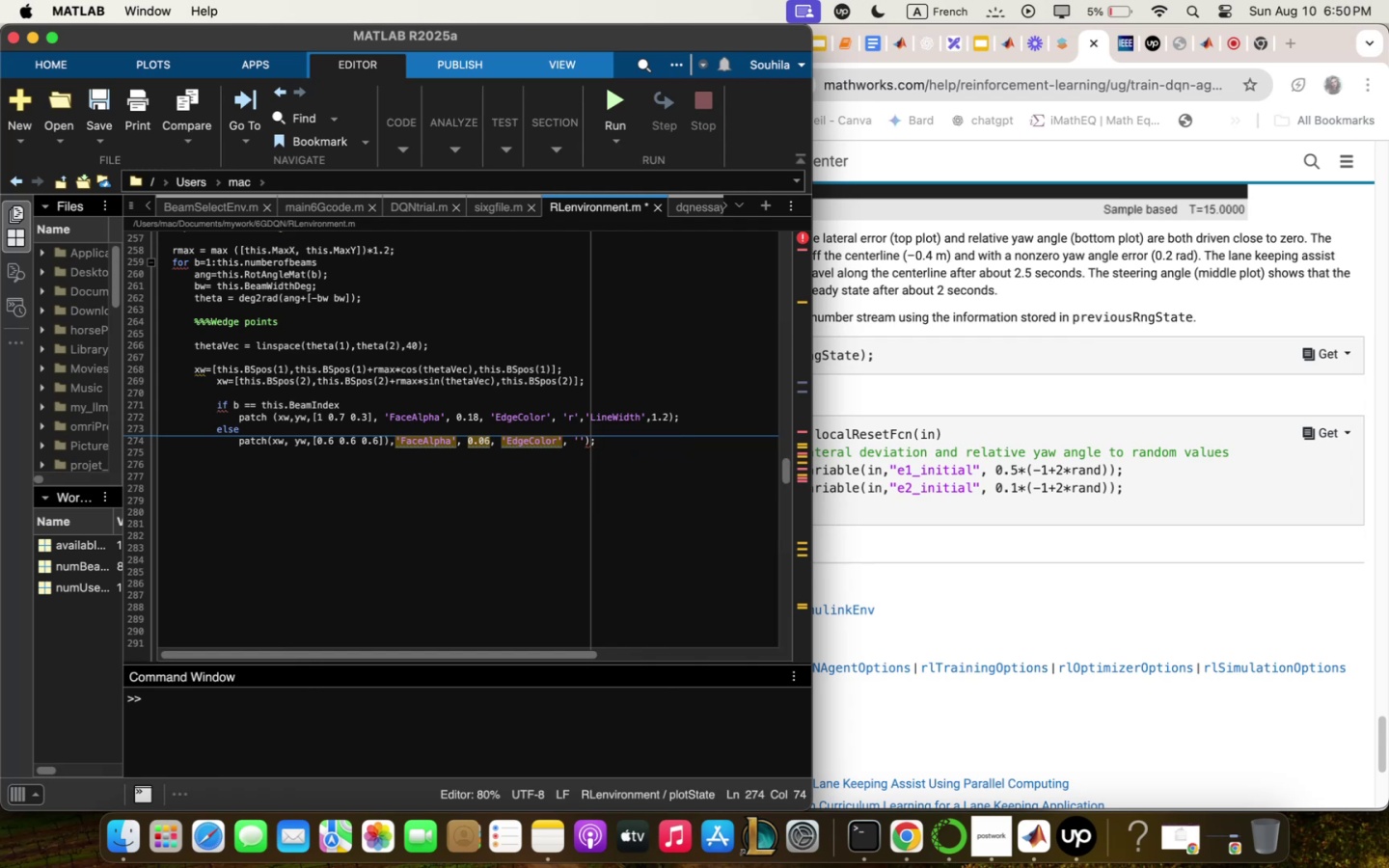 
type(none)
 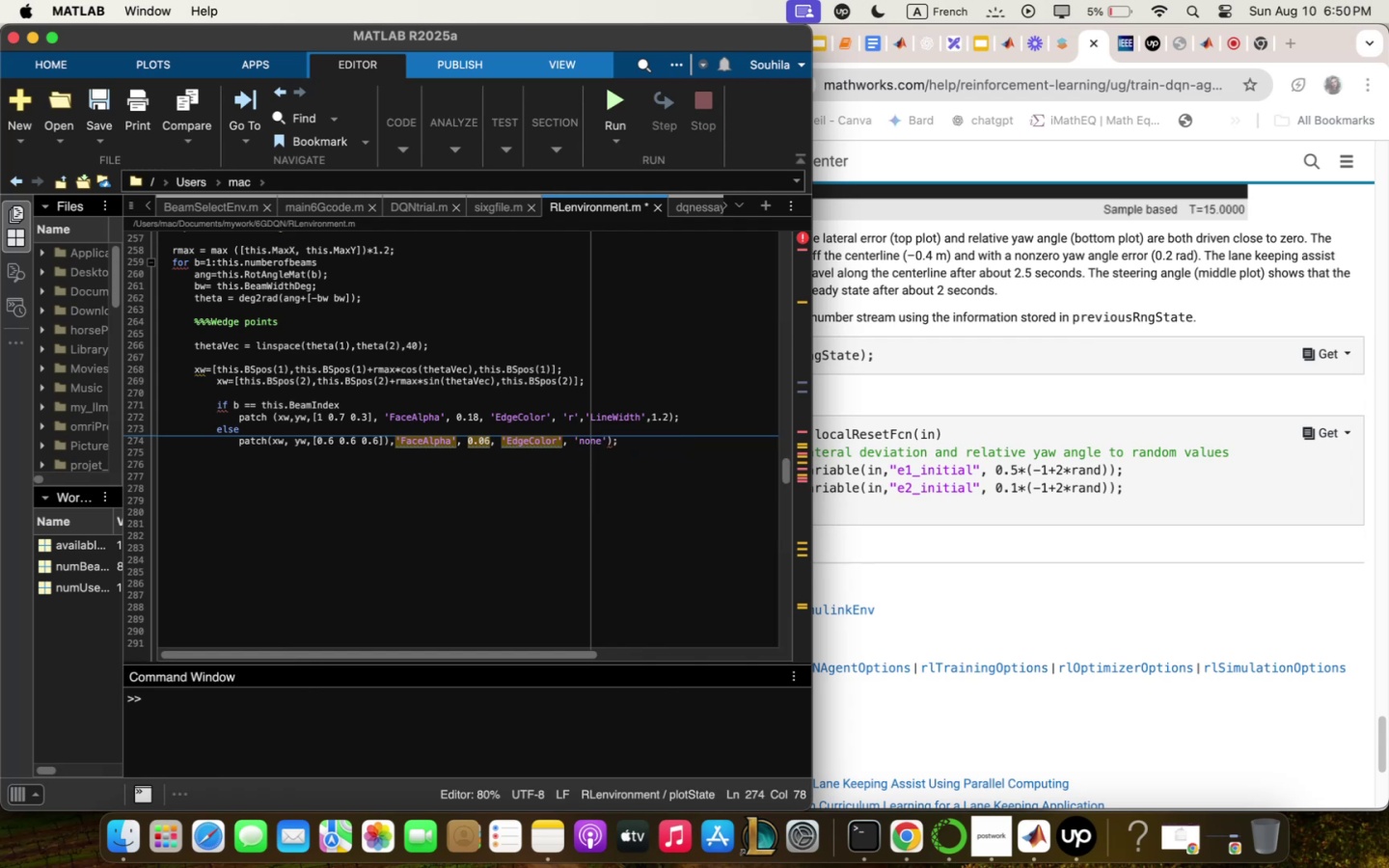 
key(ArrowRight)
 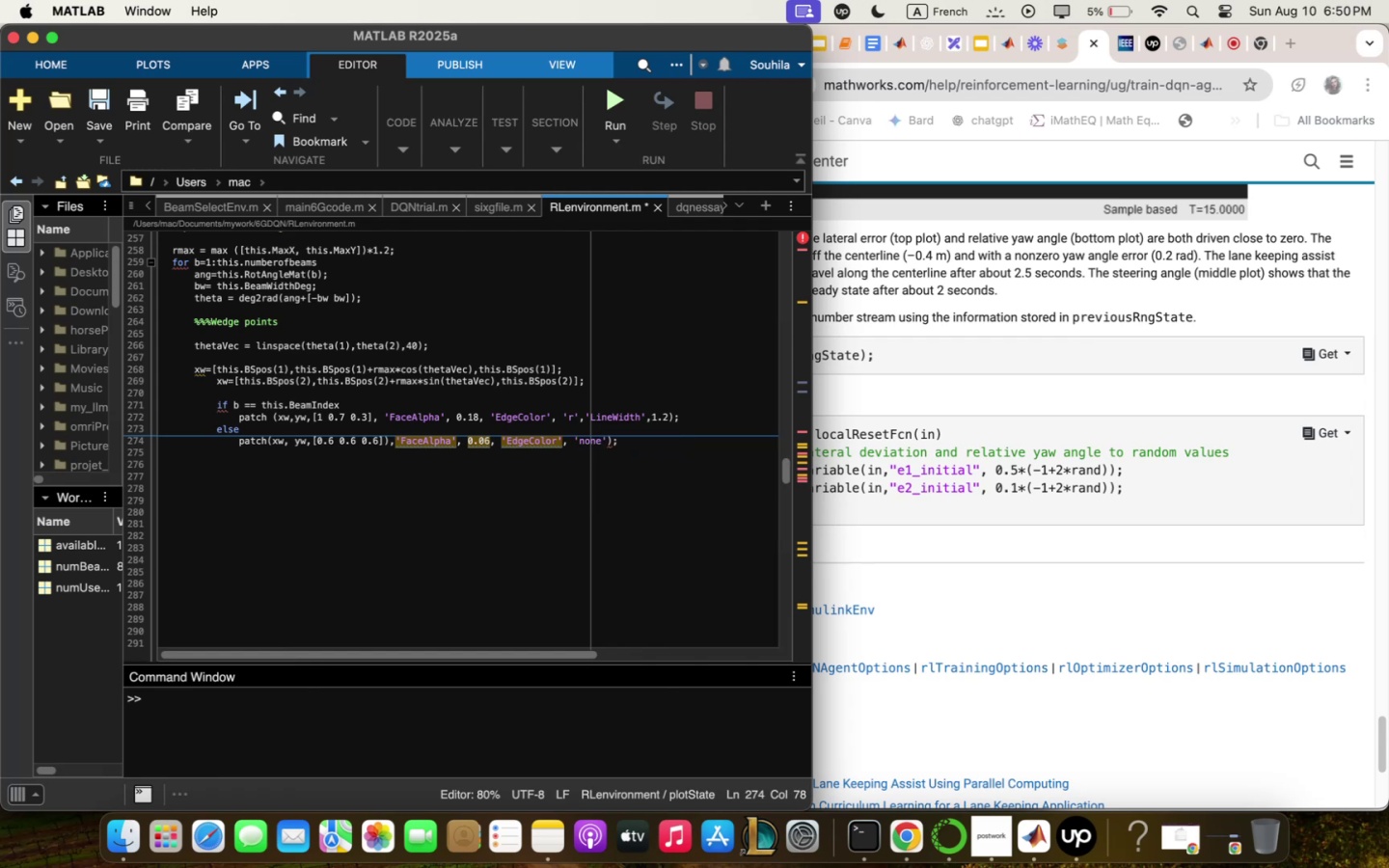 
key(ArrowRight)
 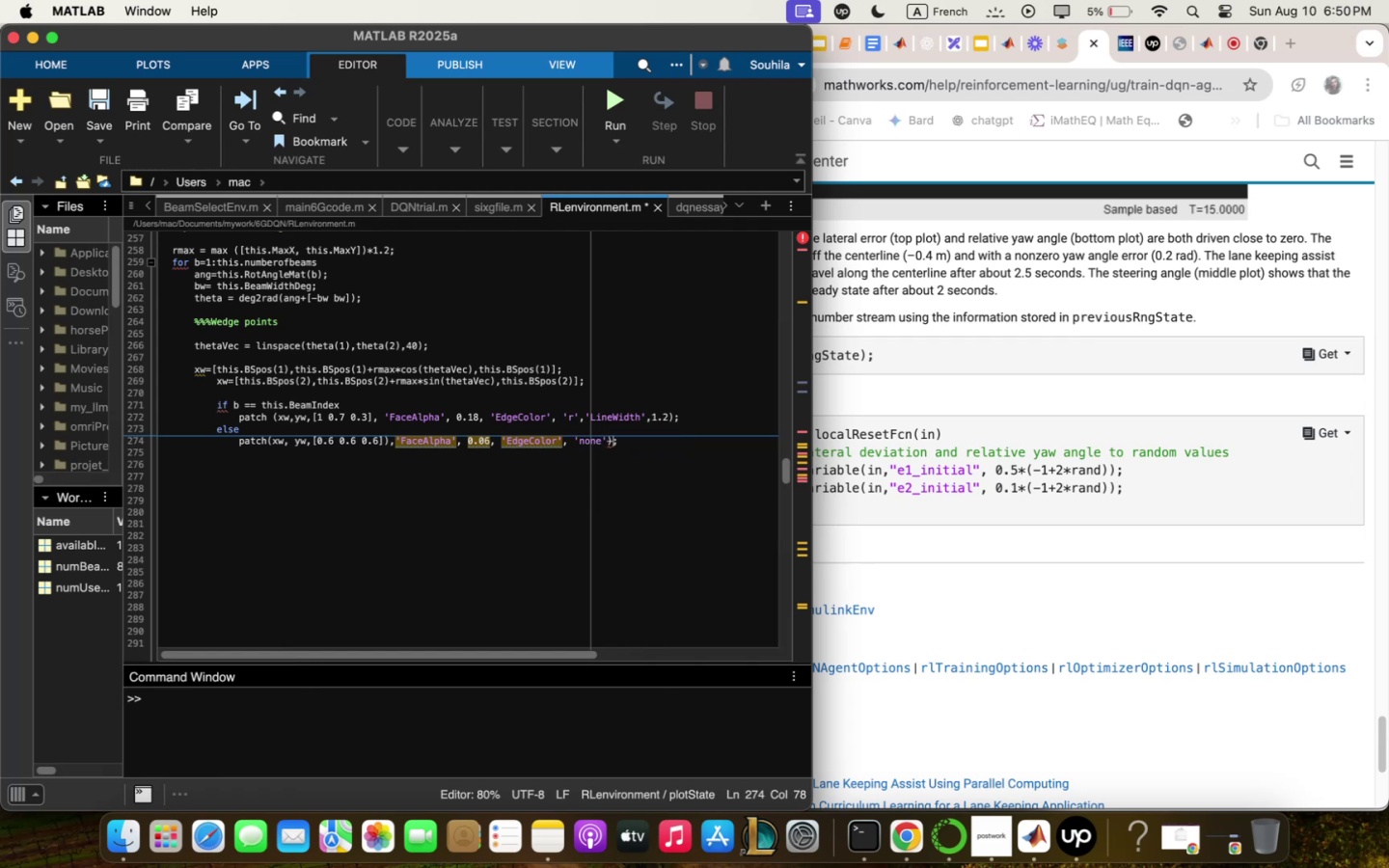 
key(ArrowRight)
 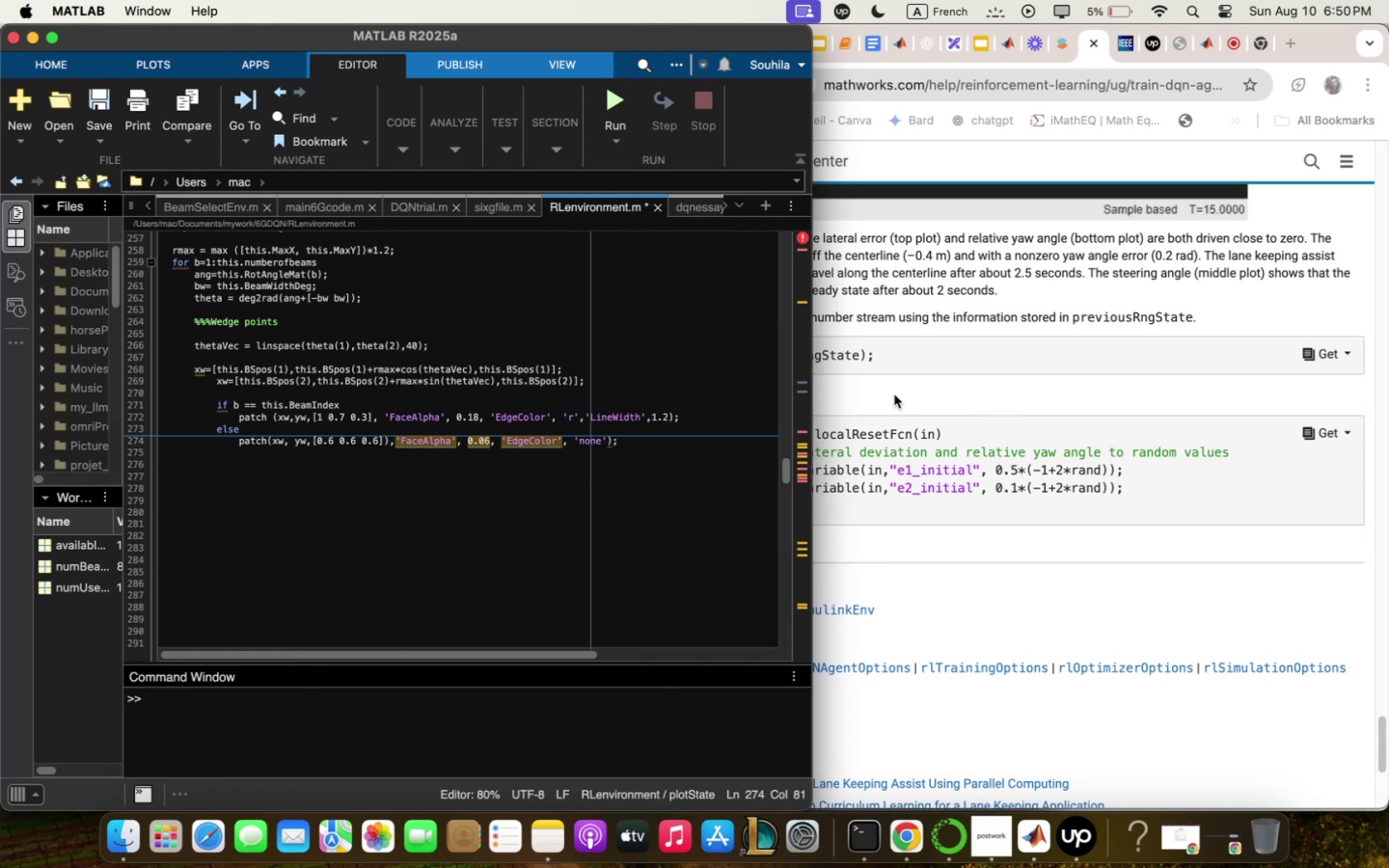 
wait(6.39)
 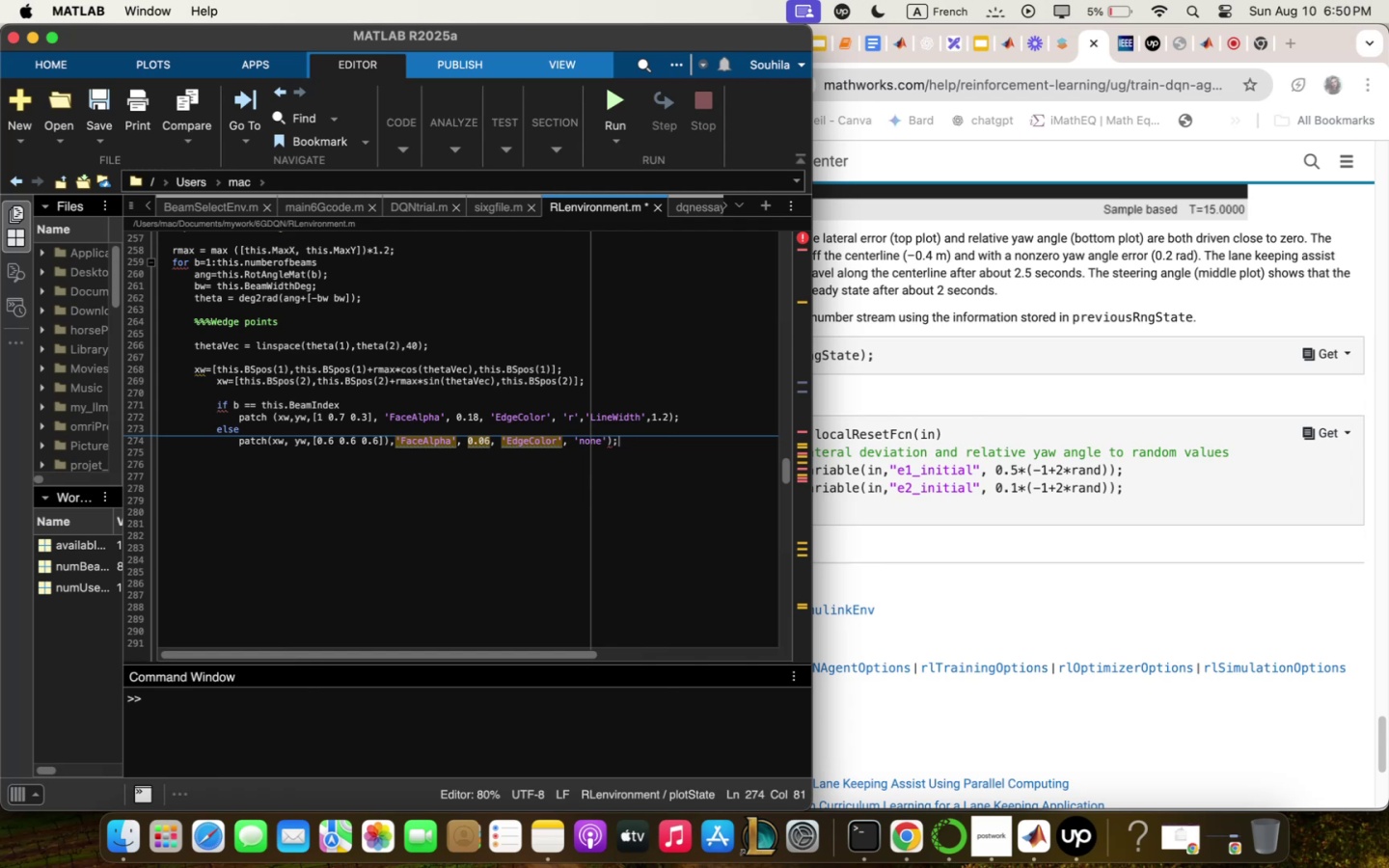 
key(Enter)
 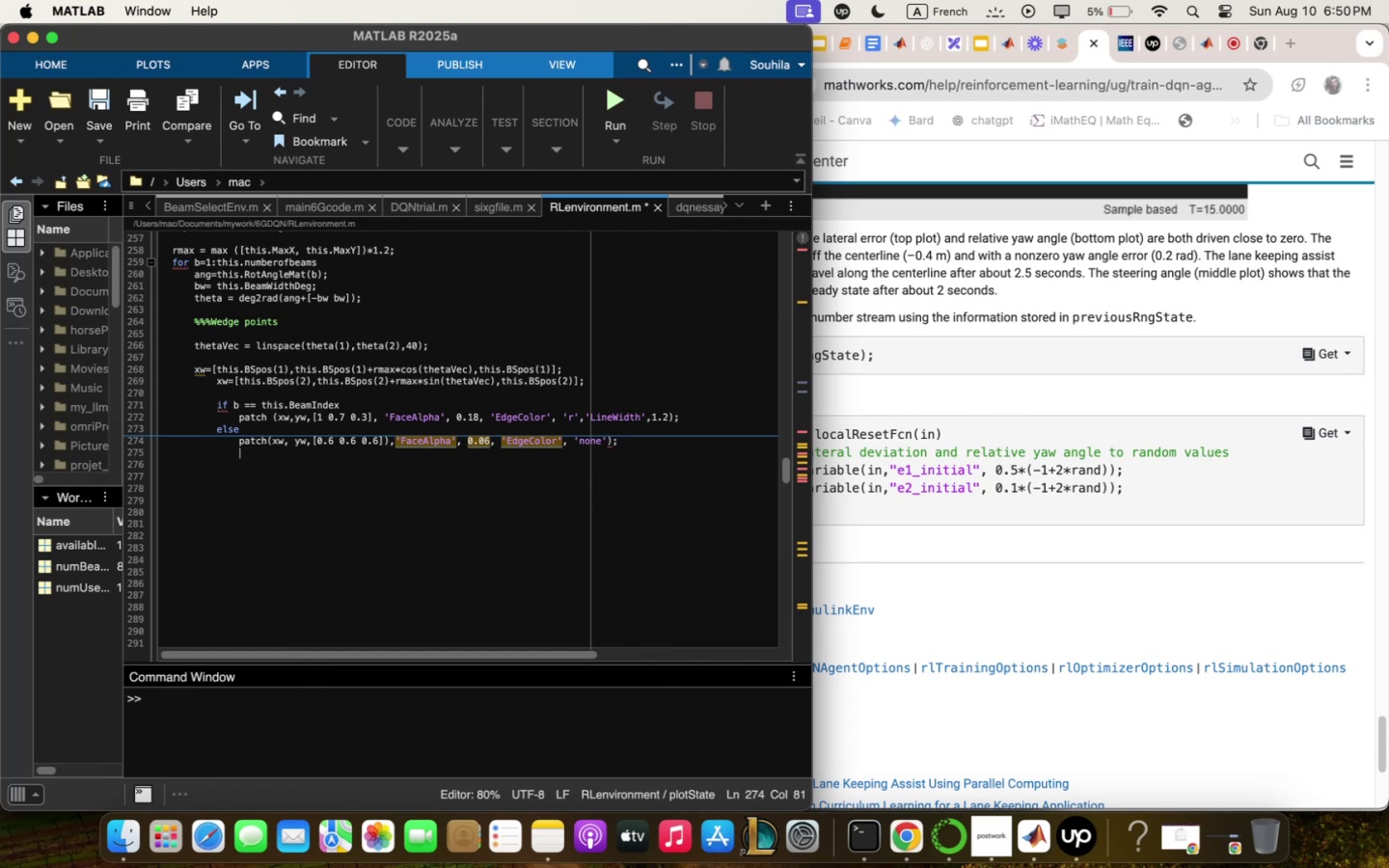 
type(end )
 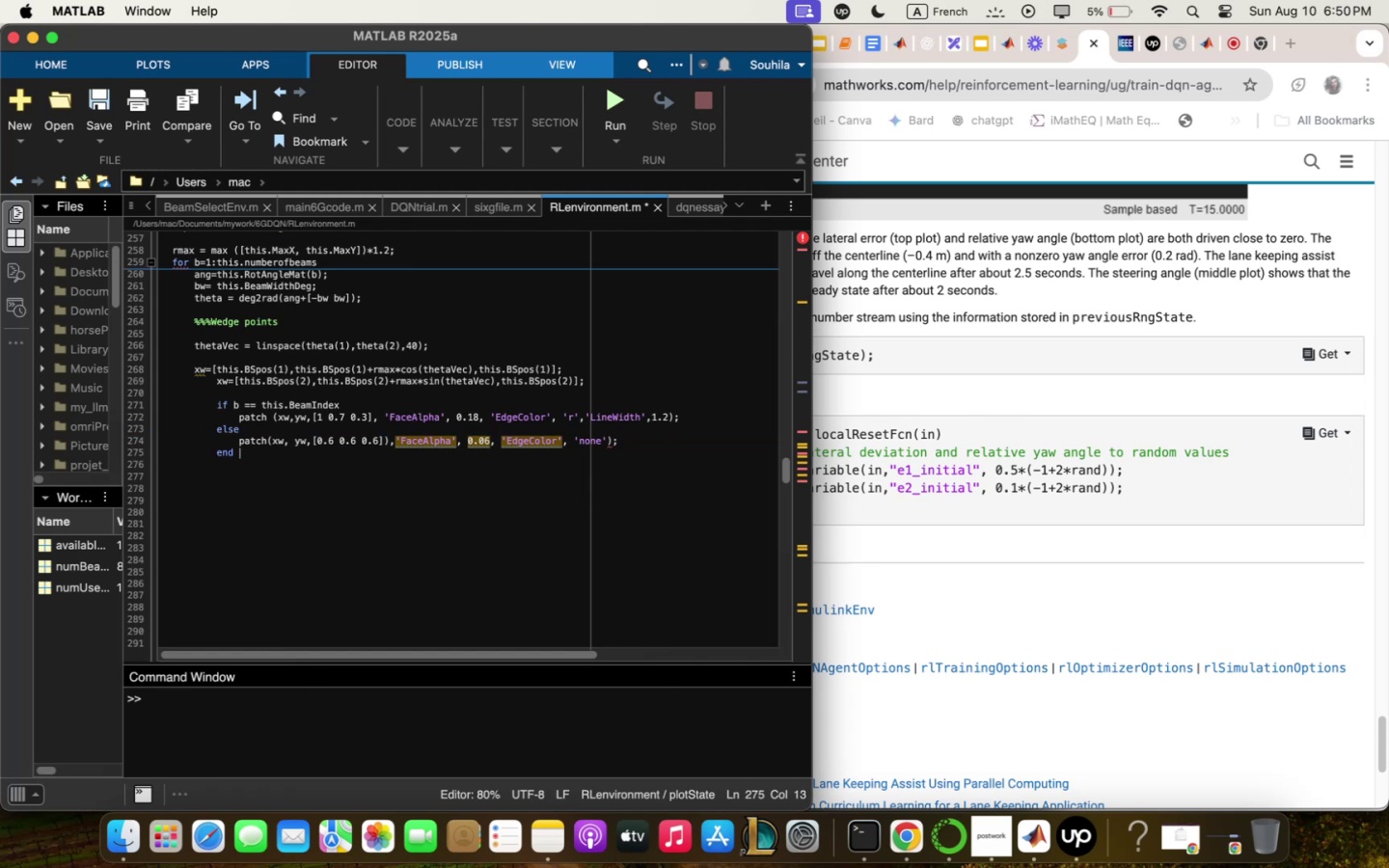 
key(Enter)
 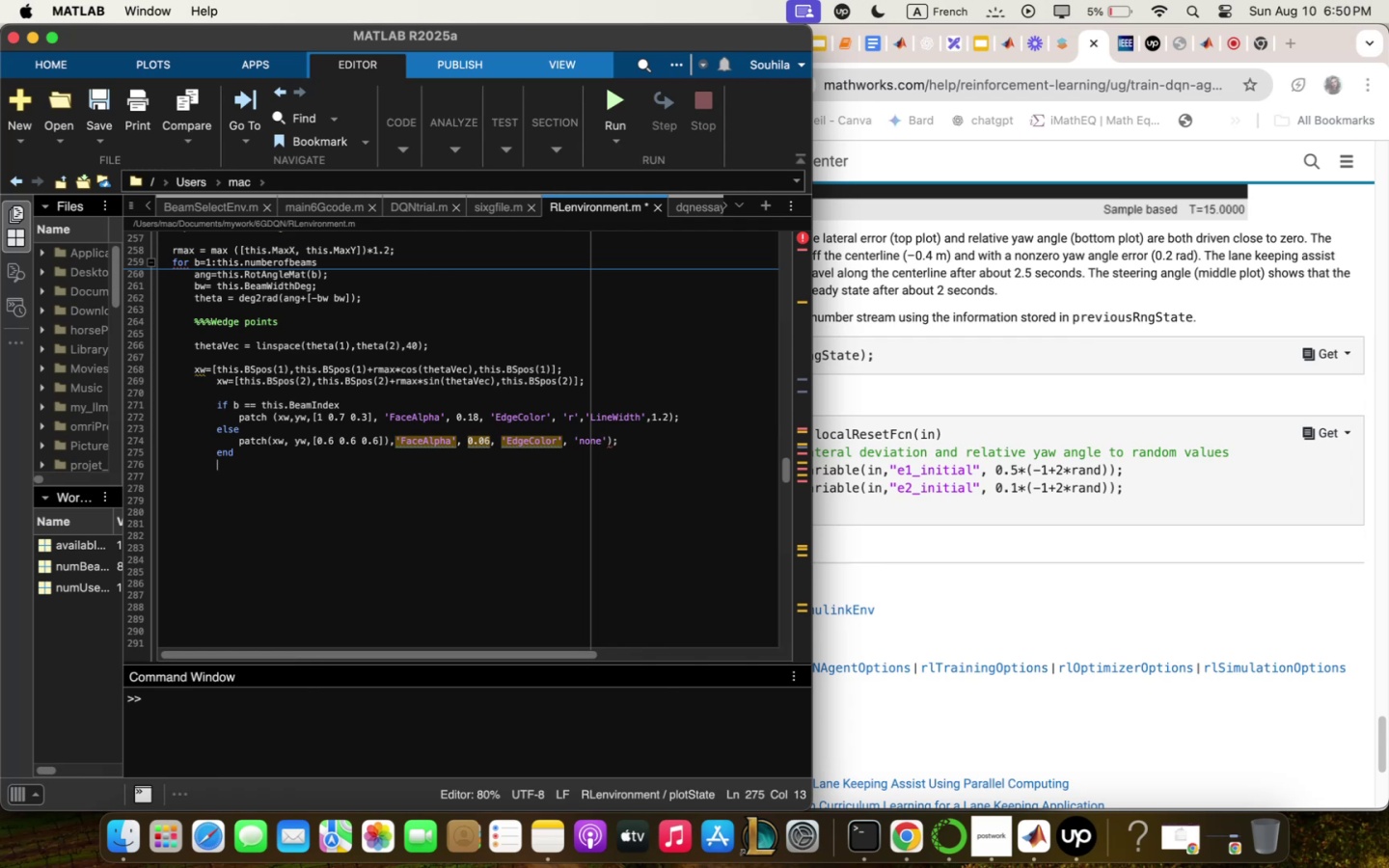 
wait(11.58)
 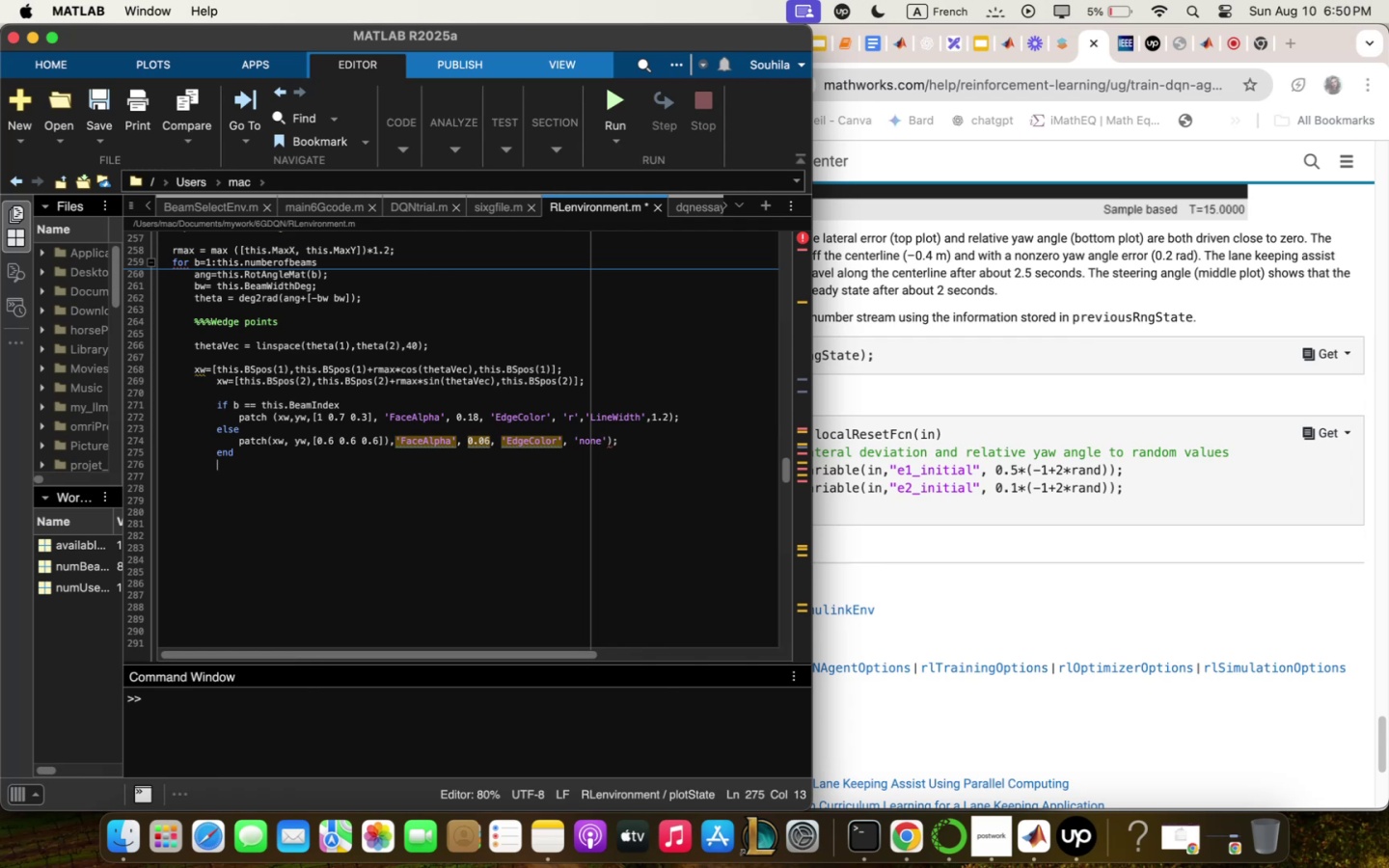 
type(be)
key(Backspace)
key(Backspace)
 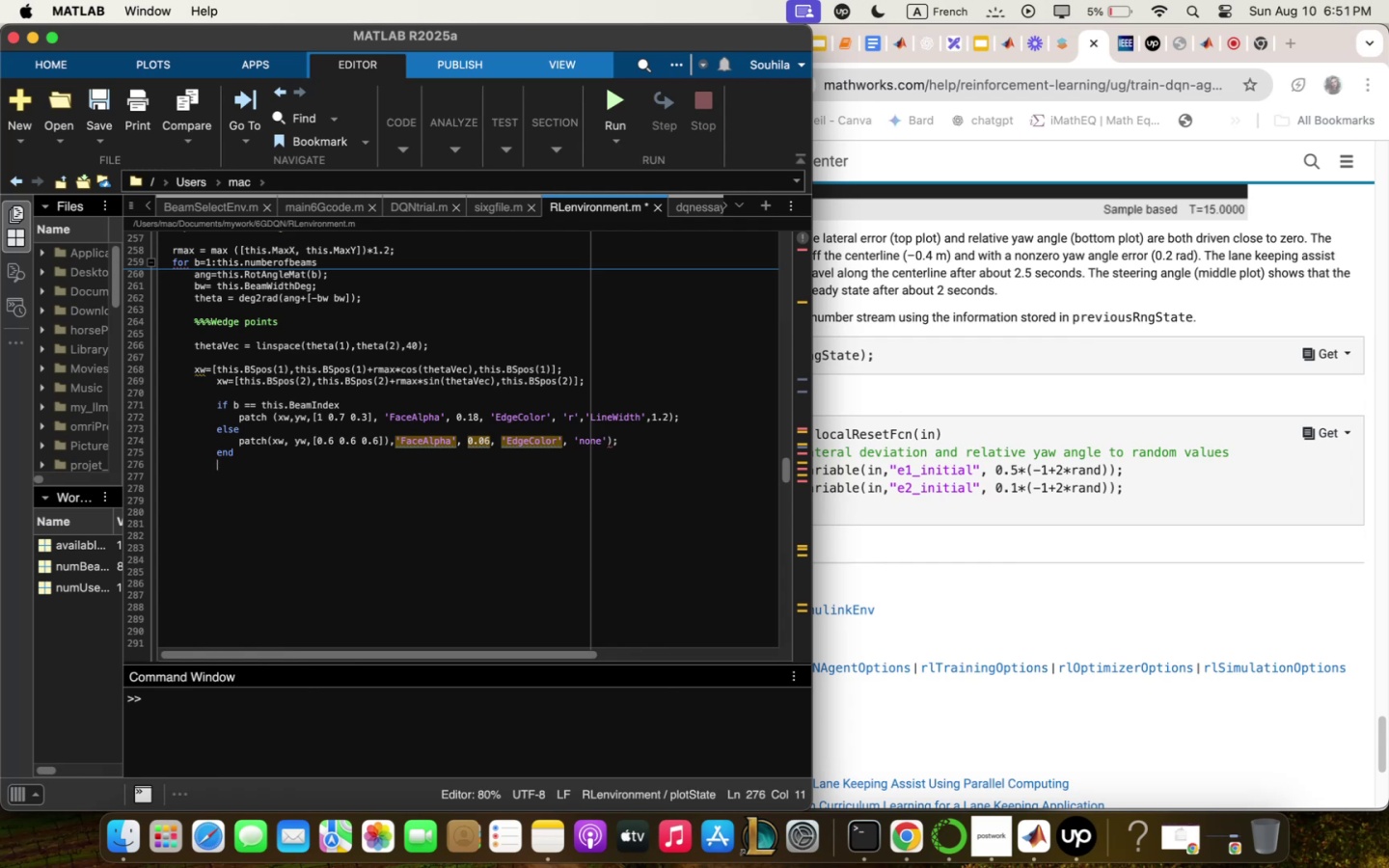 
key(Enter)
 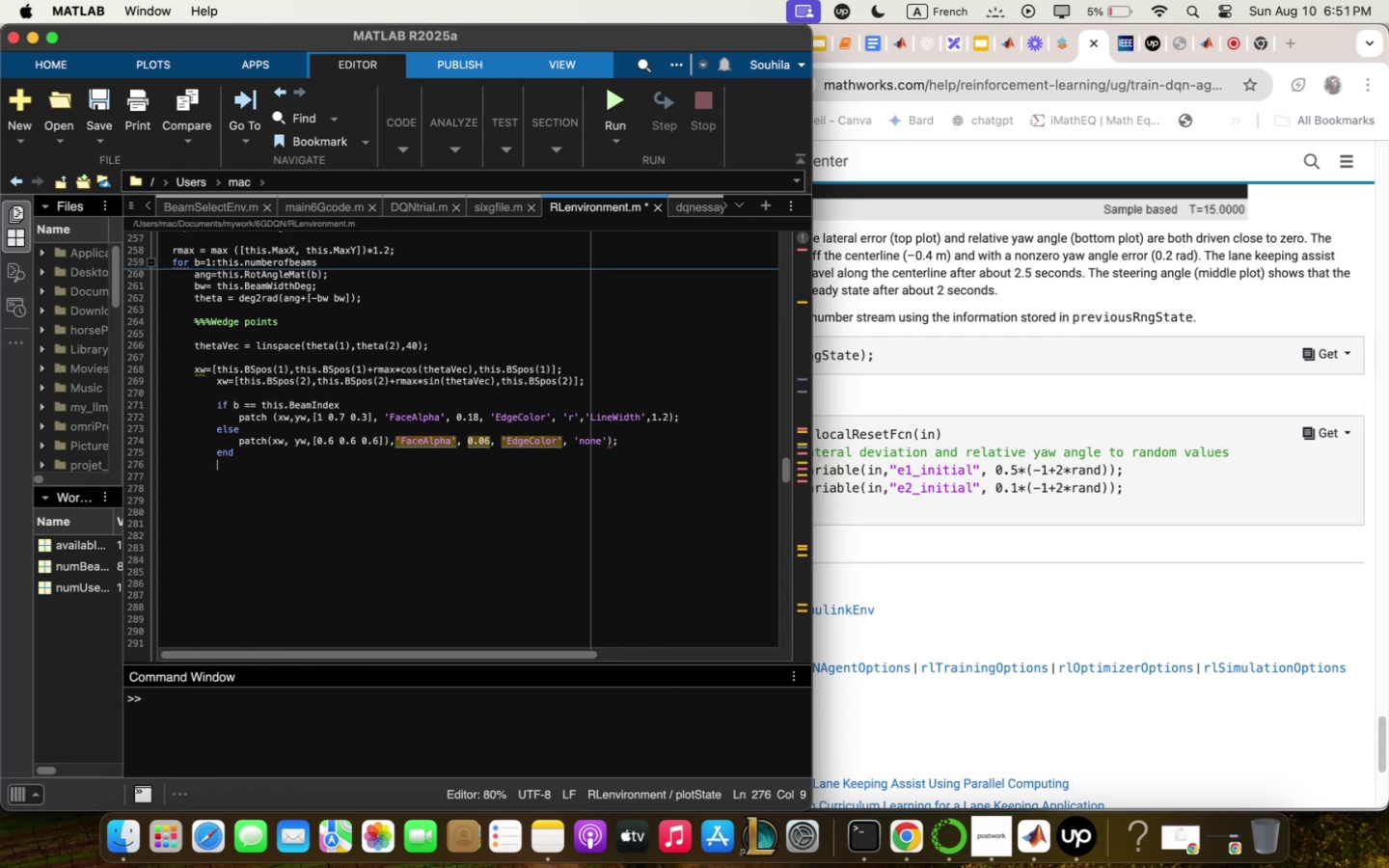 
key(Enter)
 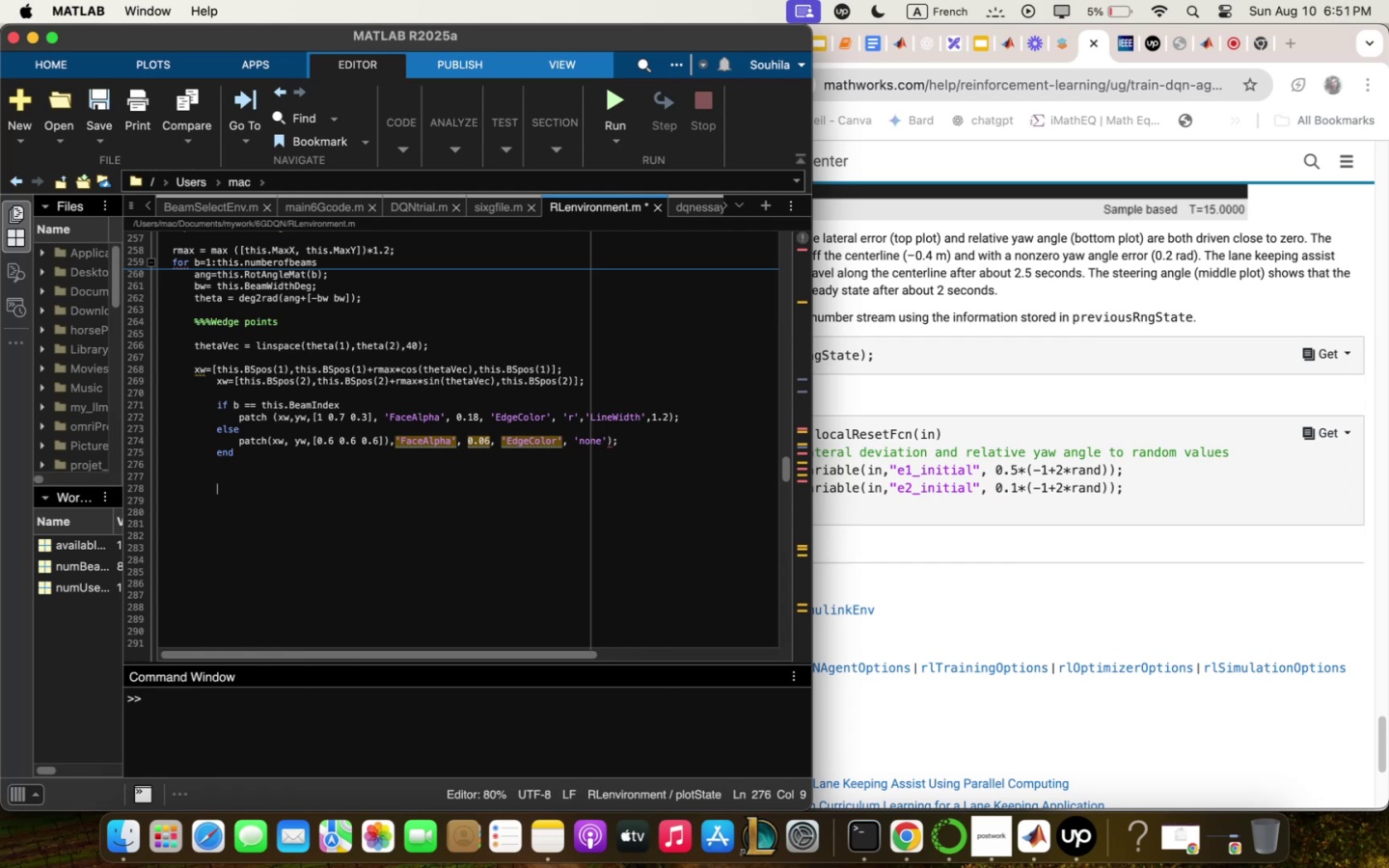 
type(""Beq; ;qine lqne)
key(Backspace)
key(Backspace)
key(Backspace)
key(Backspace)
key(Backspace)
key(Backspace)
type(=line)
 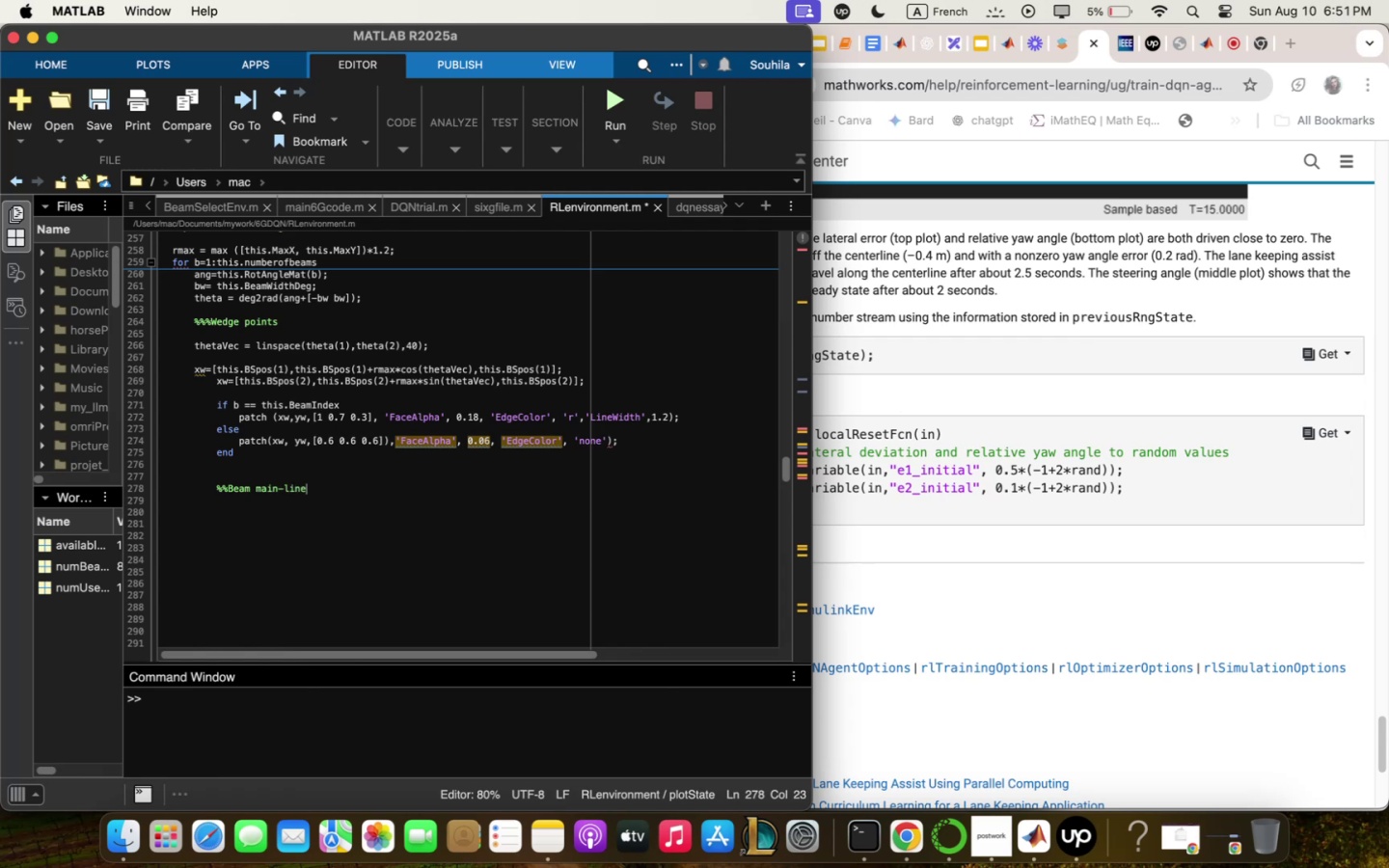 
key(Enter)
 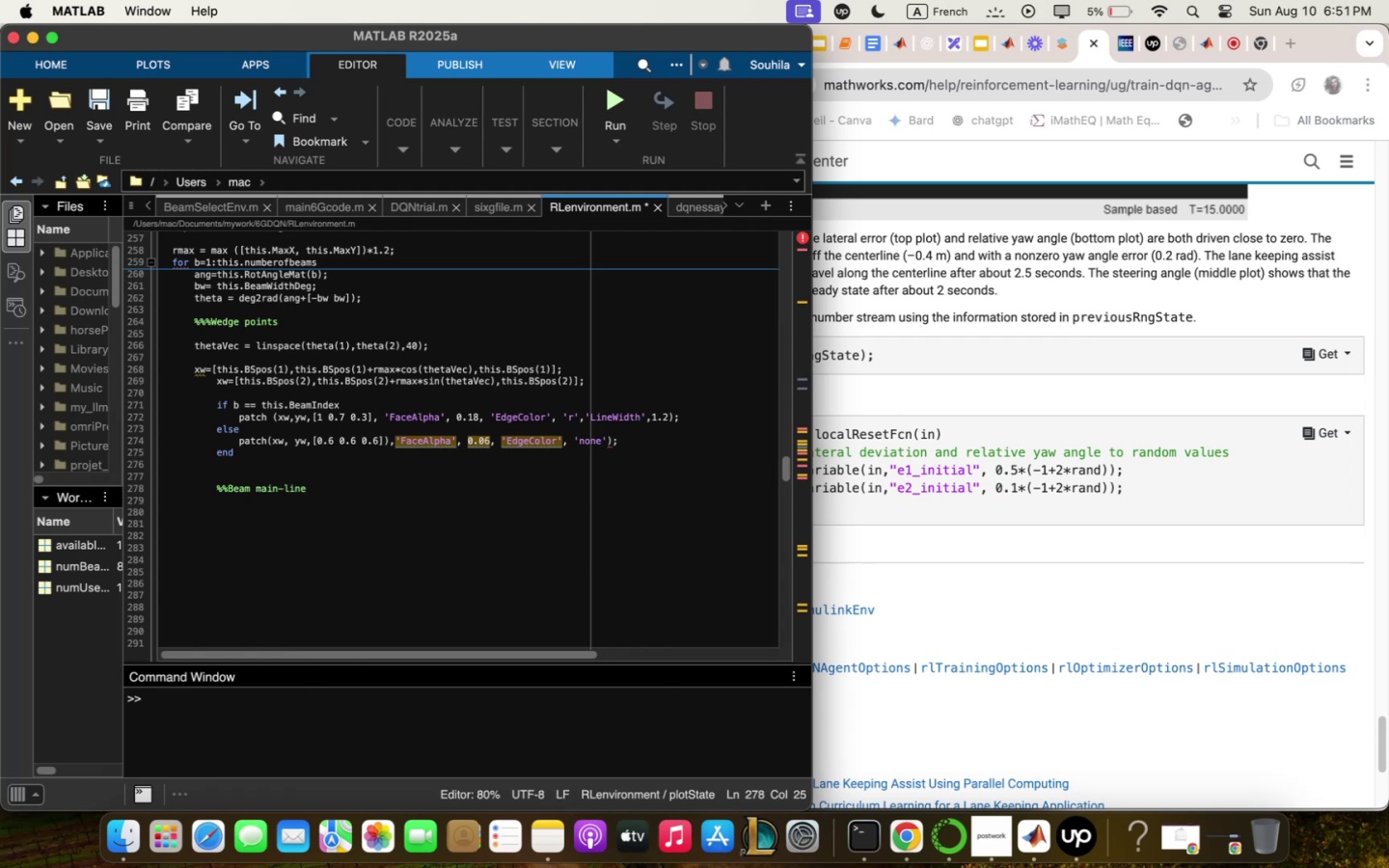 
type(bx / )
 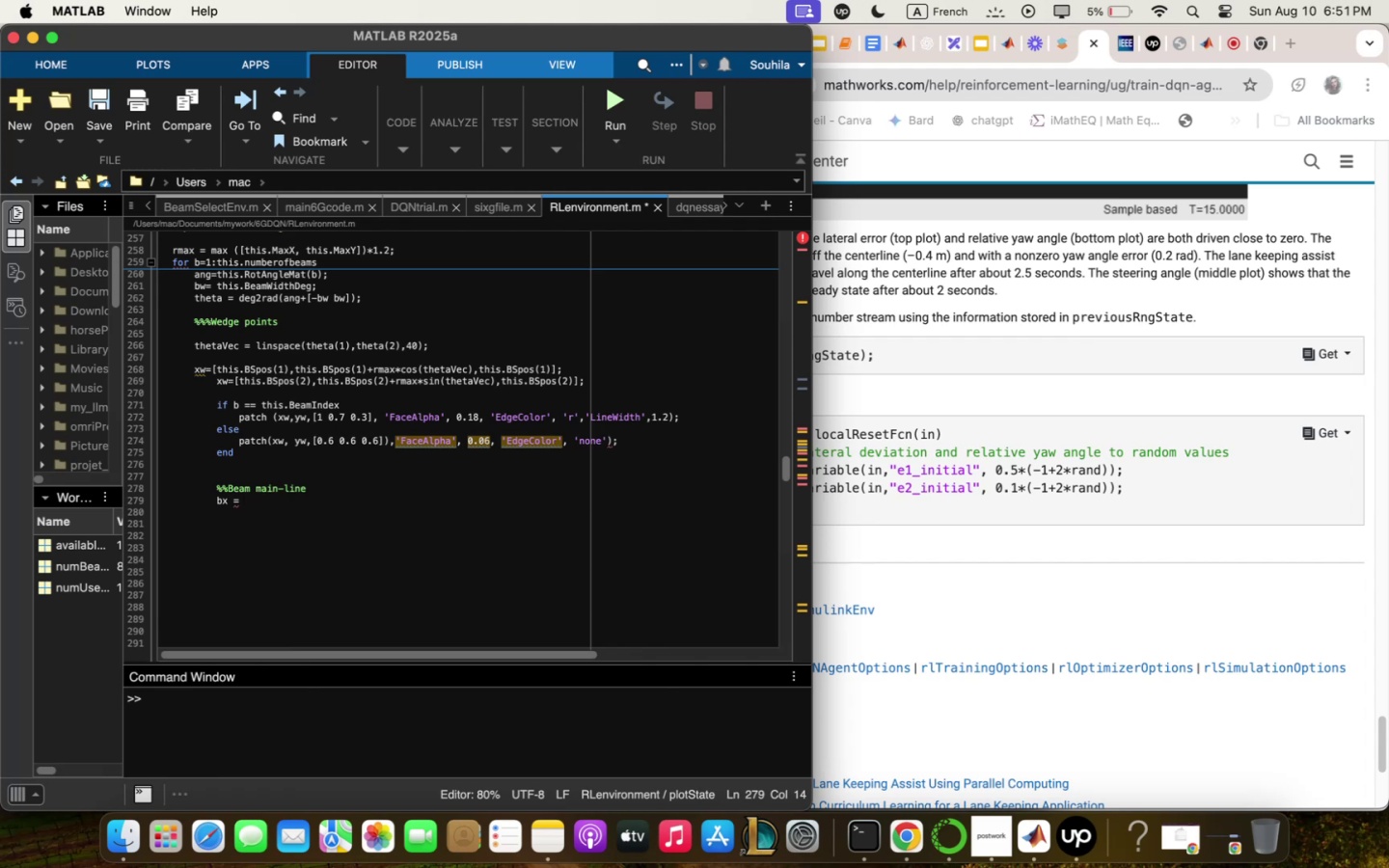 
wait(6.37)
 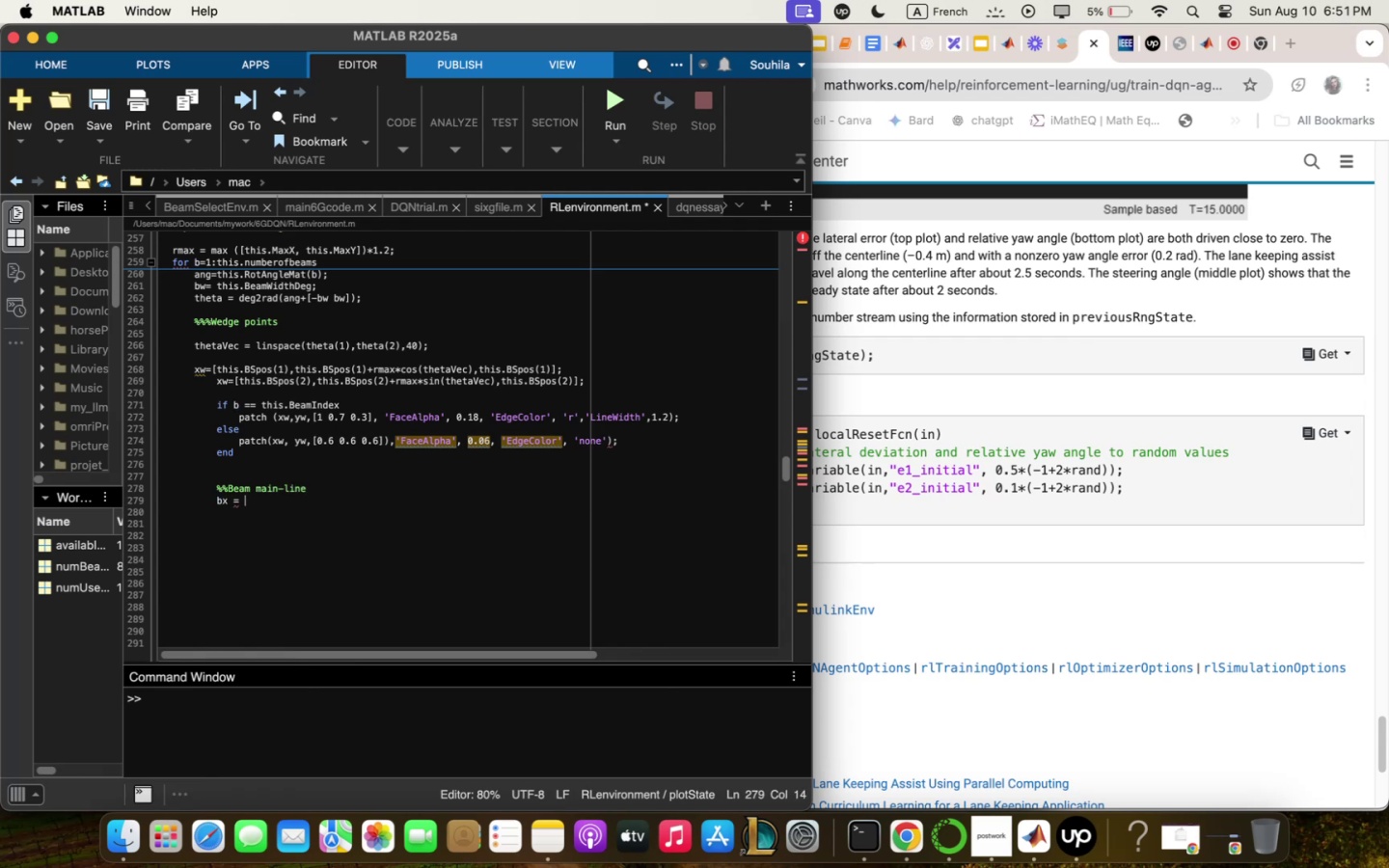 
left_click([1064, 859])
 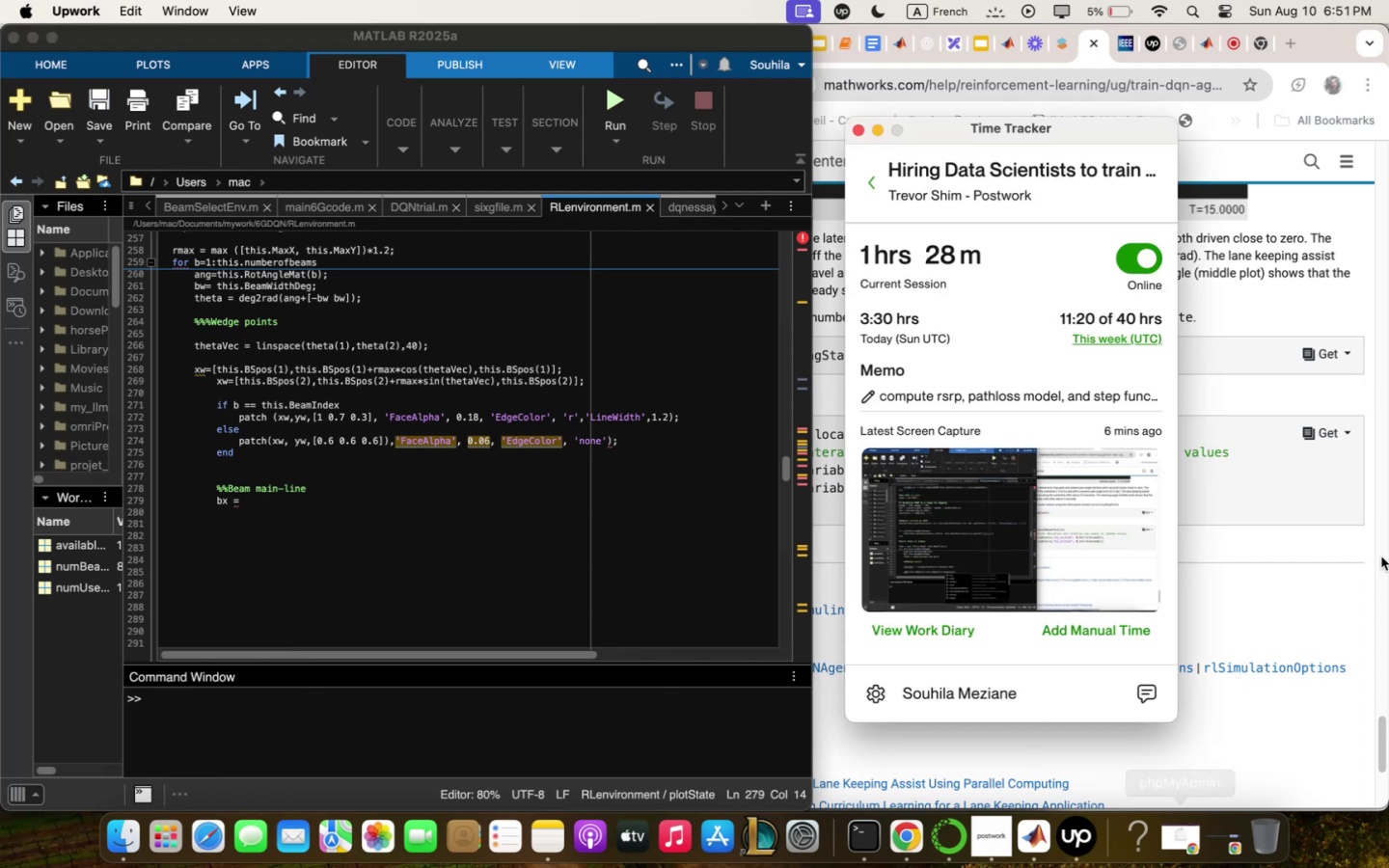 
left_click([1269, 570])
 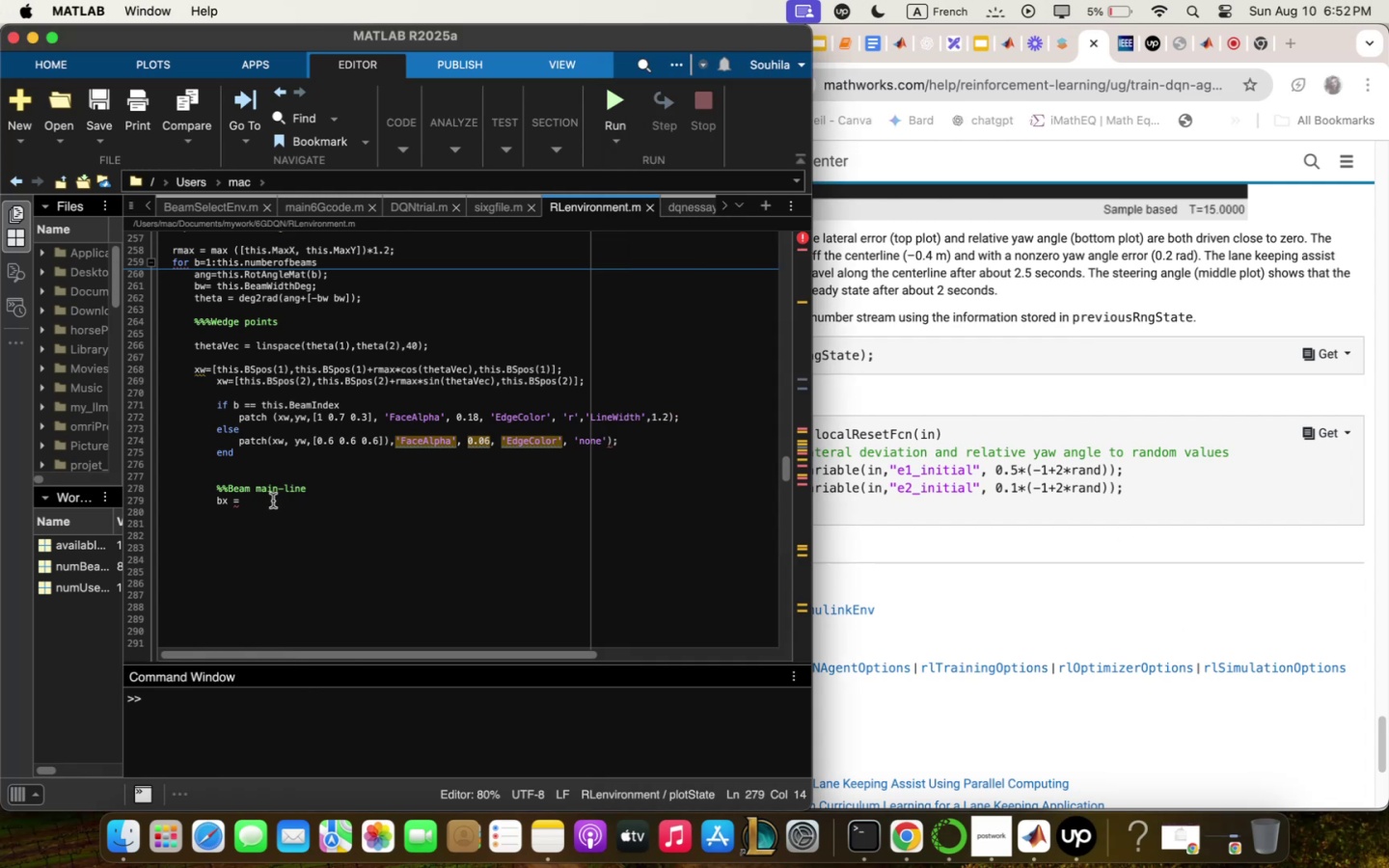 
wait(75.87)
 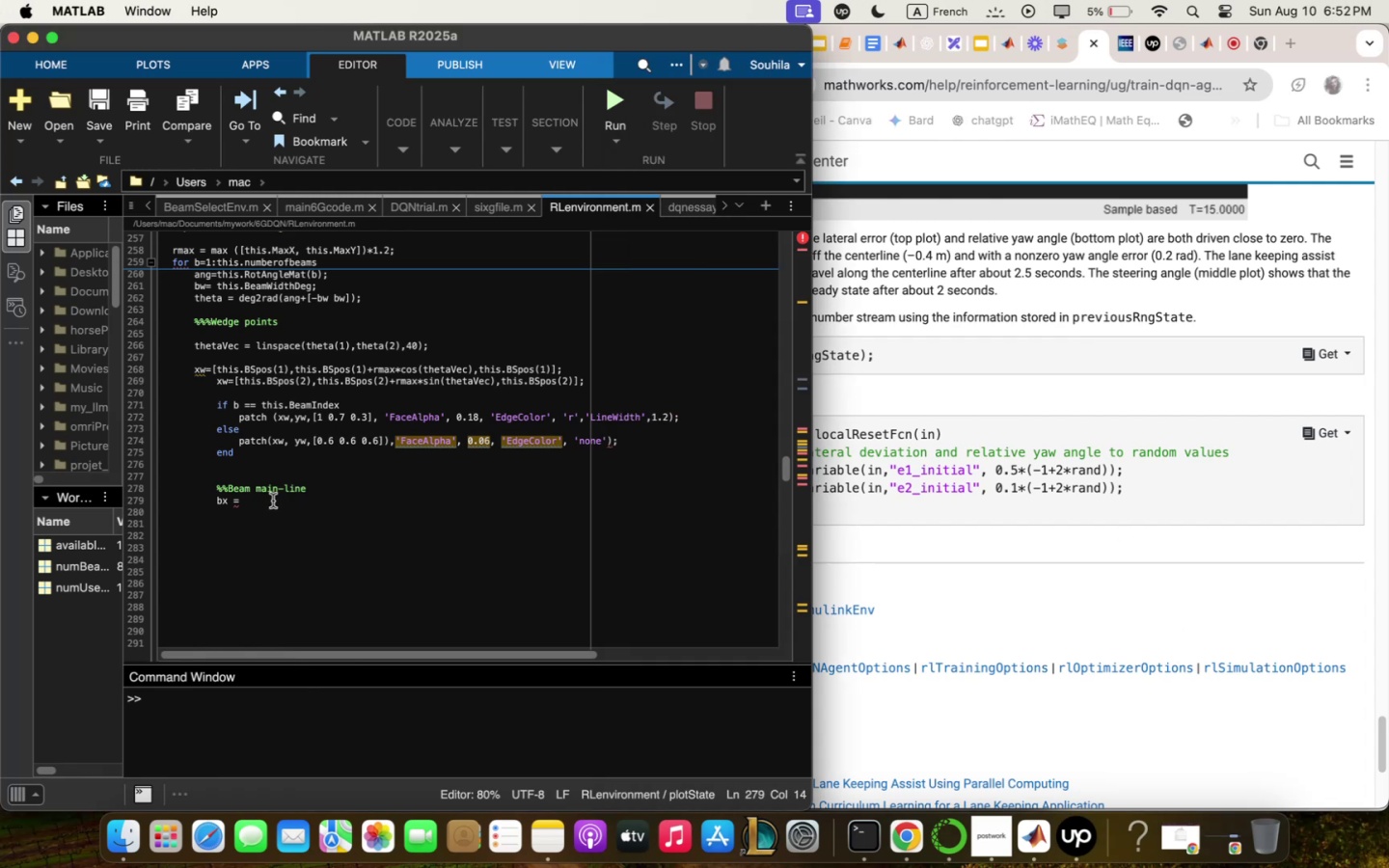 
left_click_drag(start_coordinate=[385, 439], to_coordinate=[312, 440])
 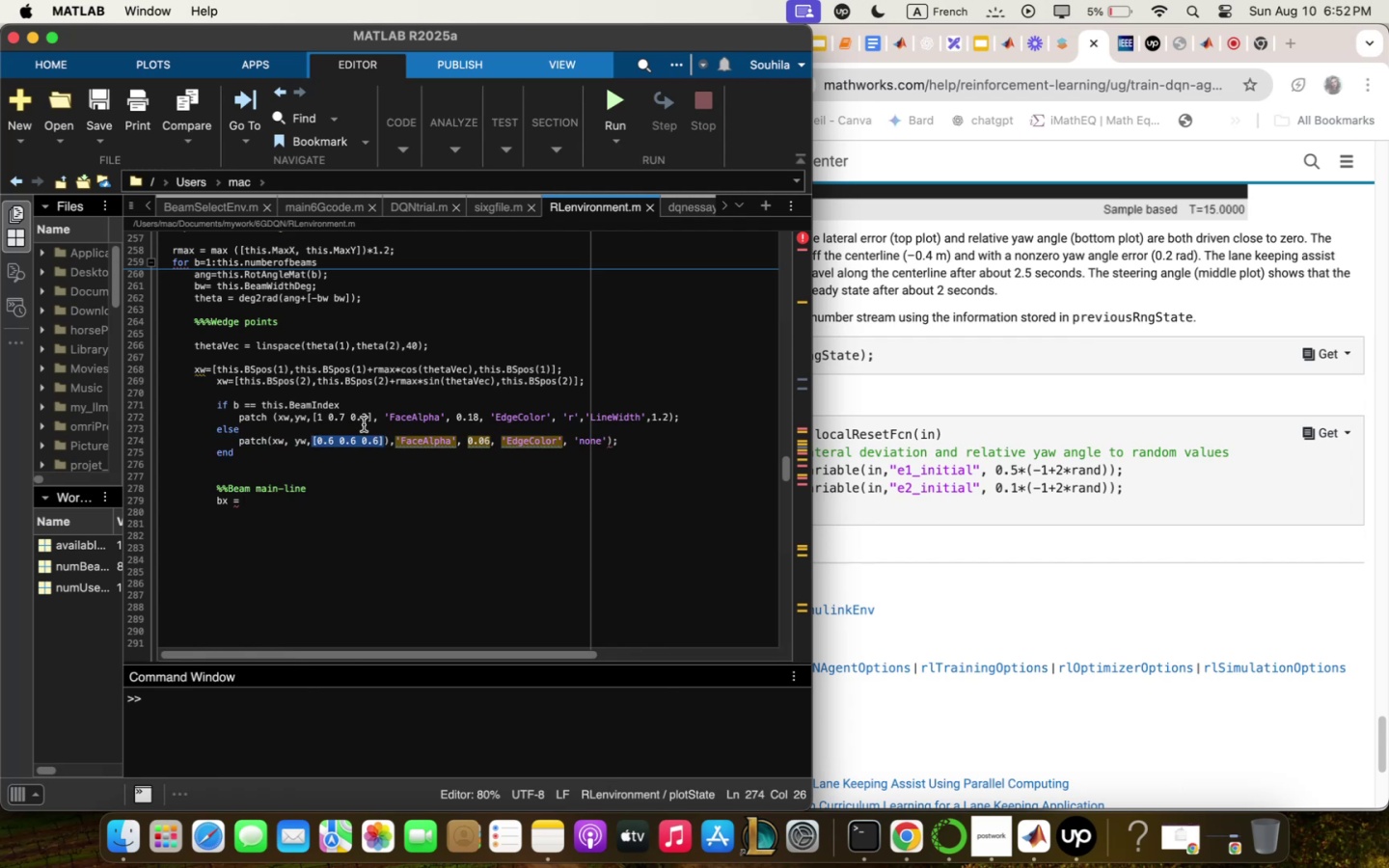 
key(Meta+C)
 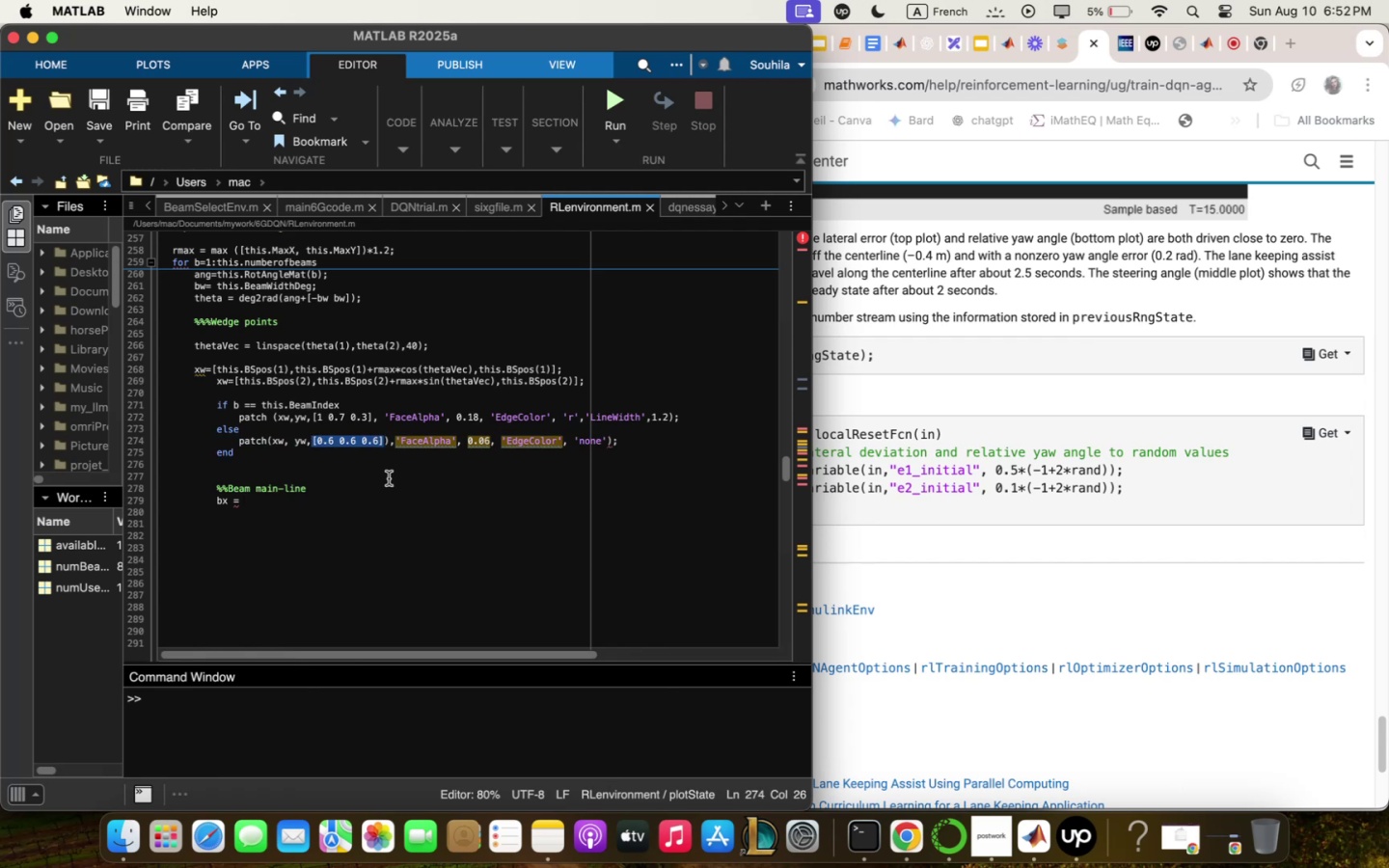 
left_click([376, 479])
 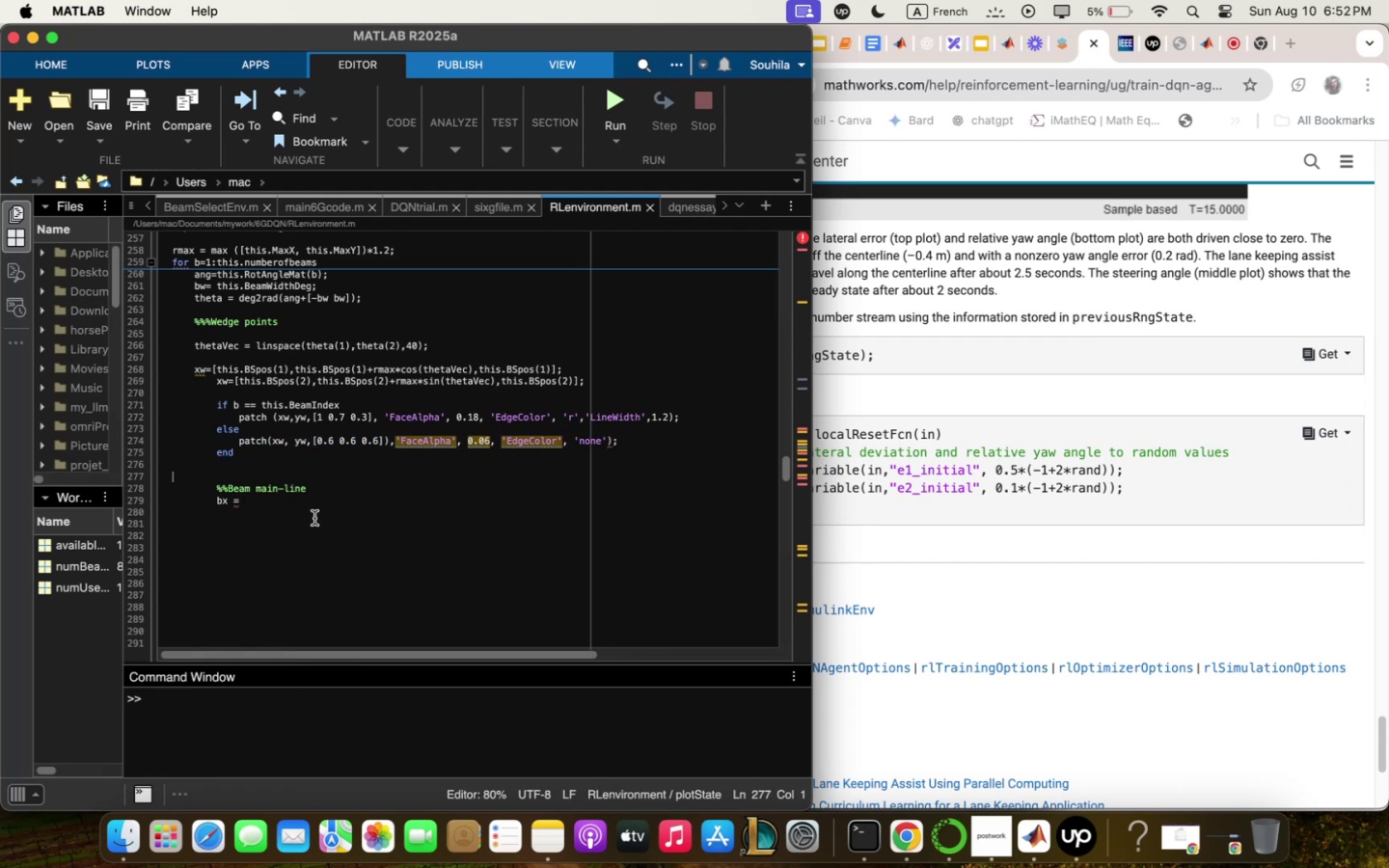 
left_click([312, 501])
 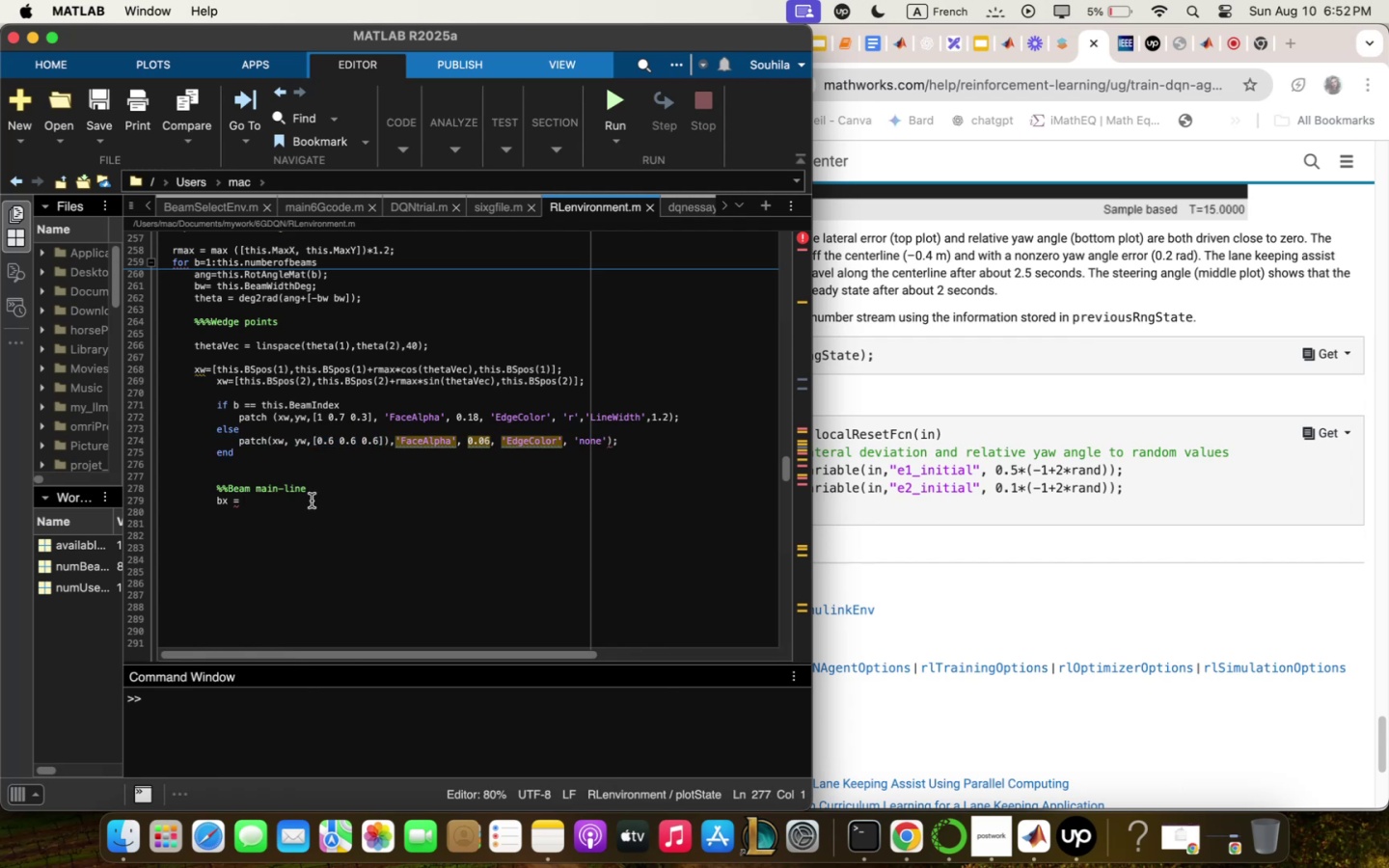 
key(Meta+V)
 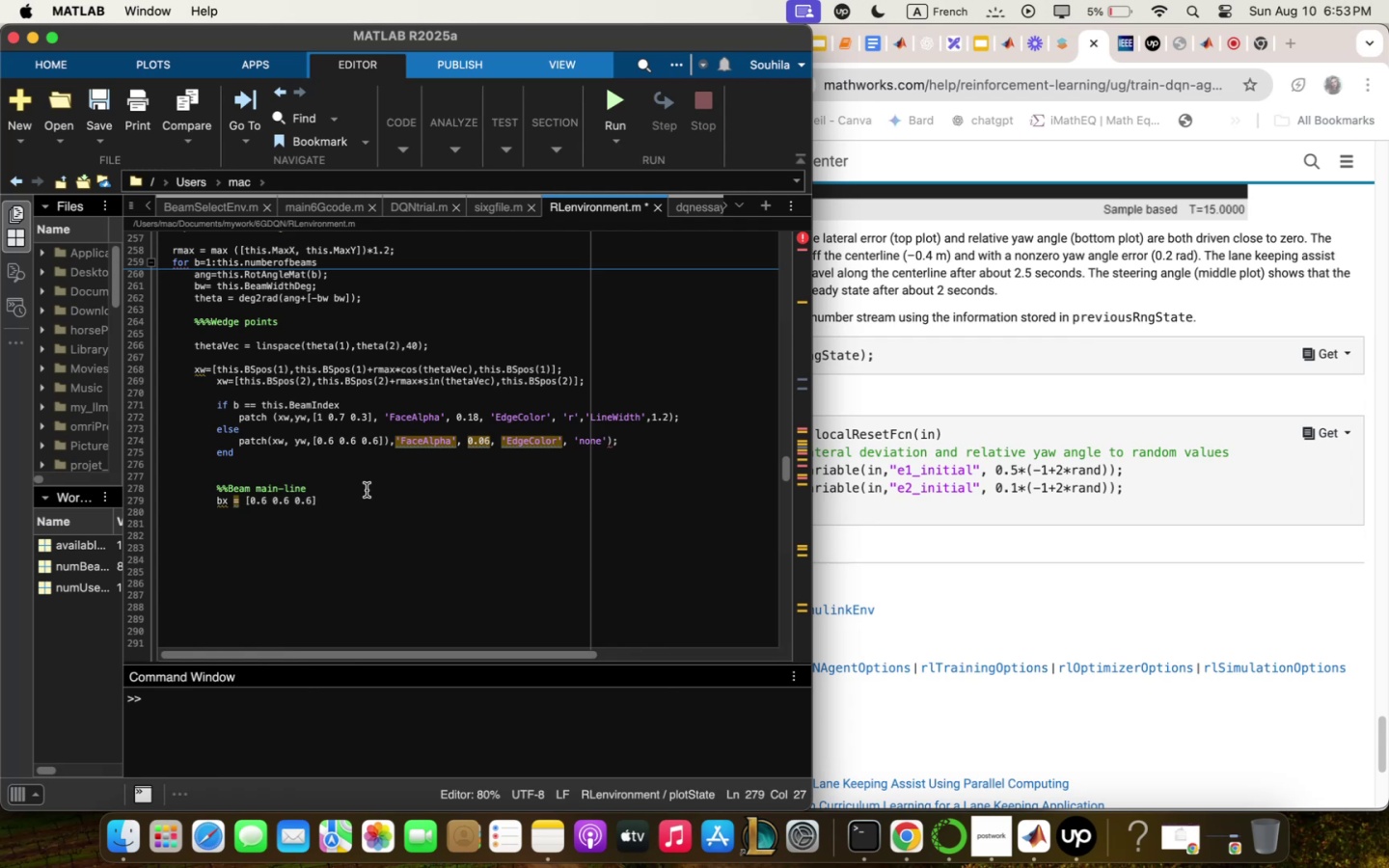 
wait(46.0)
 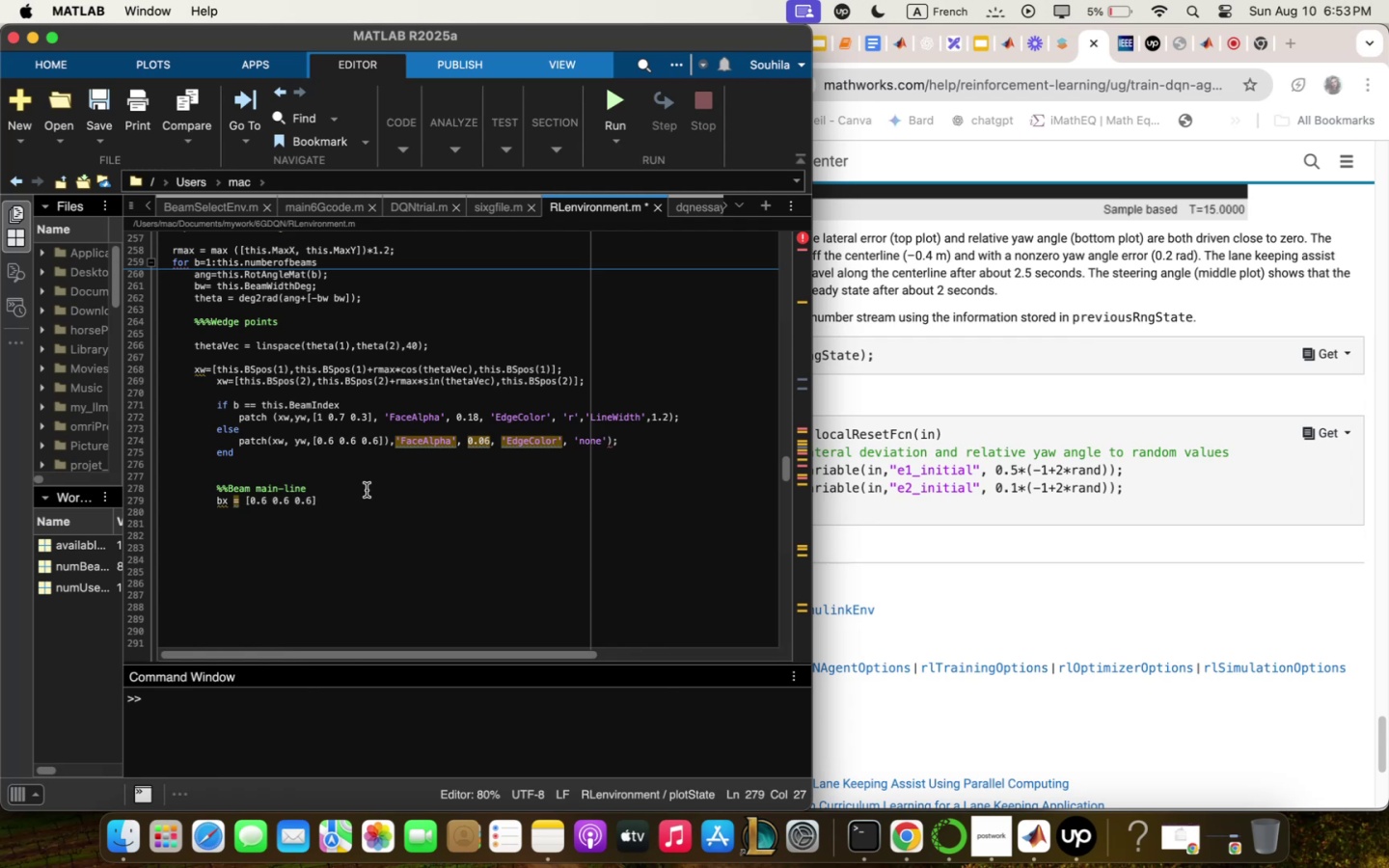 
key(ArrowLeft)
 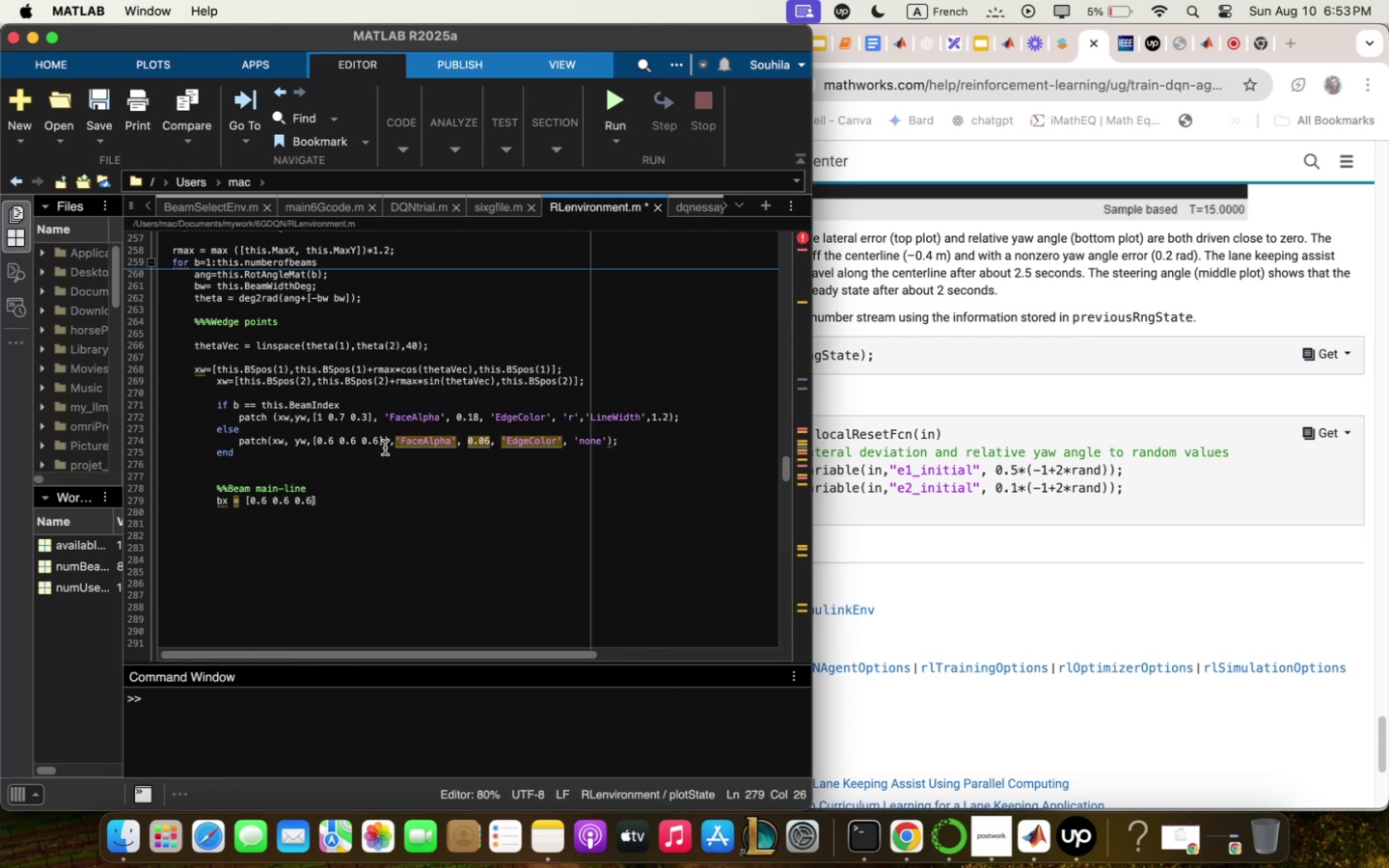 
left_click([389, 441])
 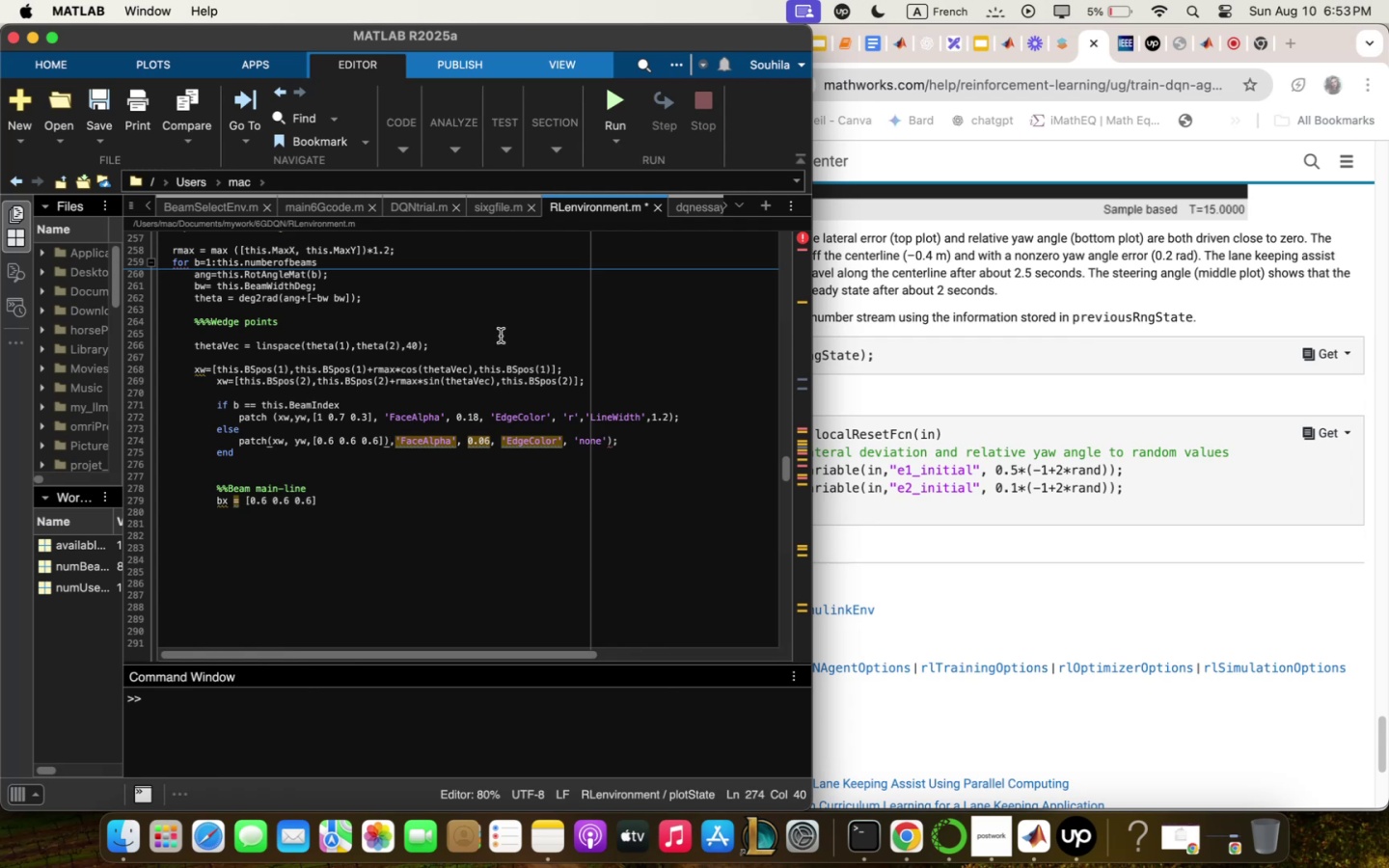 
key(Backspace)
 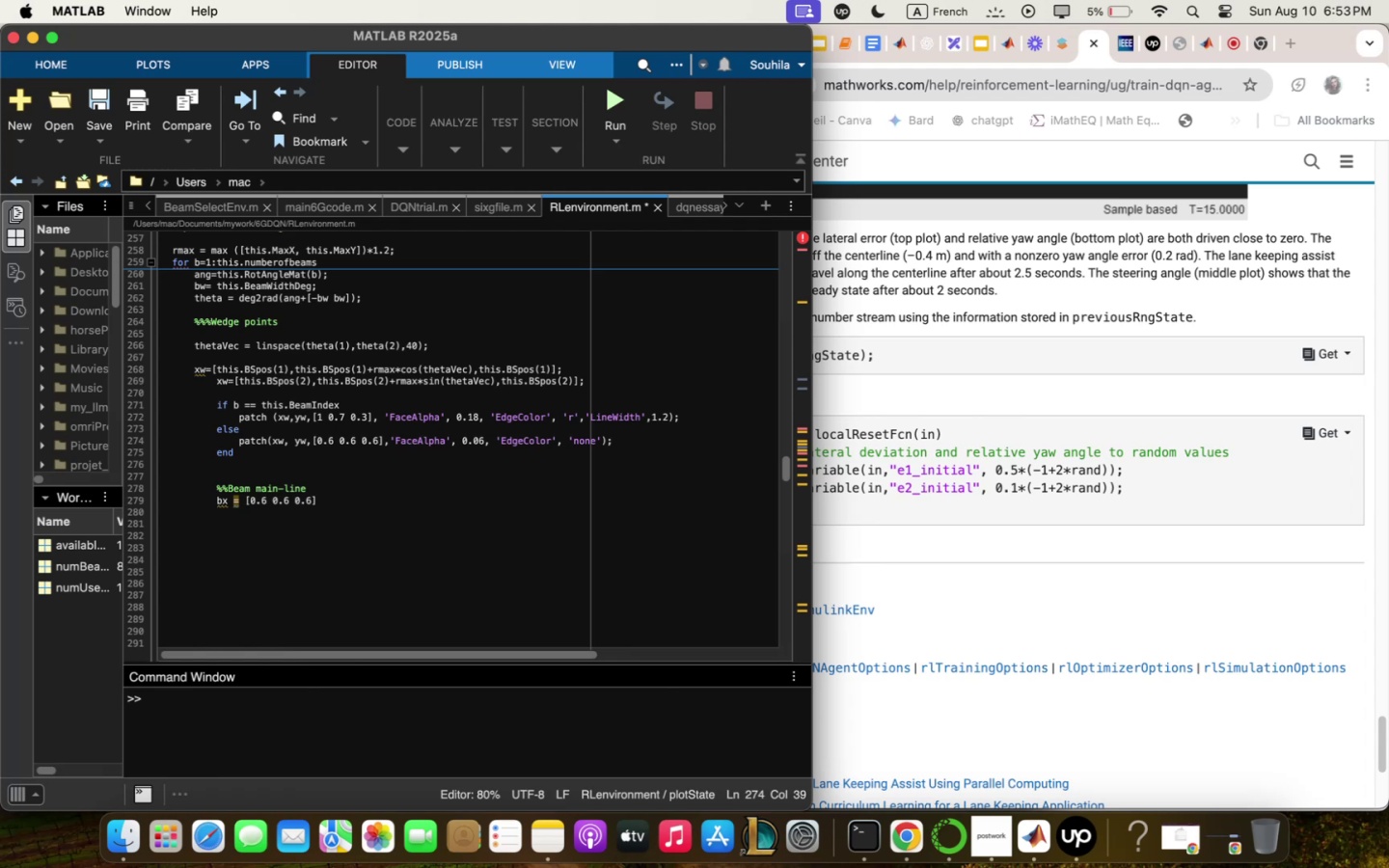 
wait(14.29)
 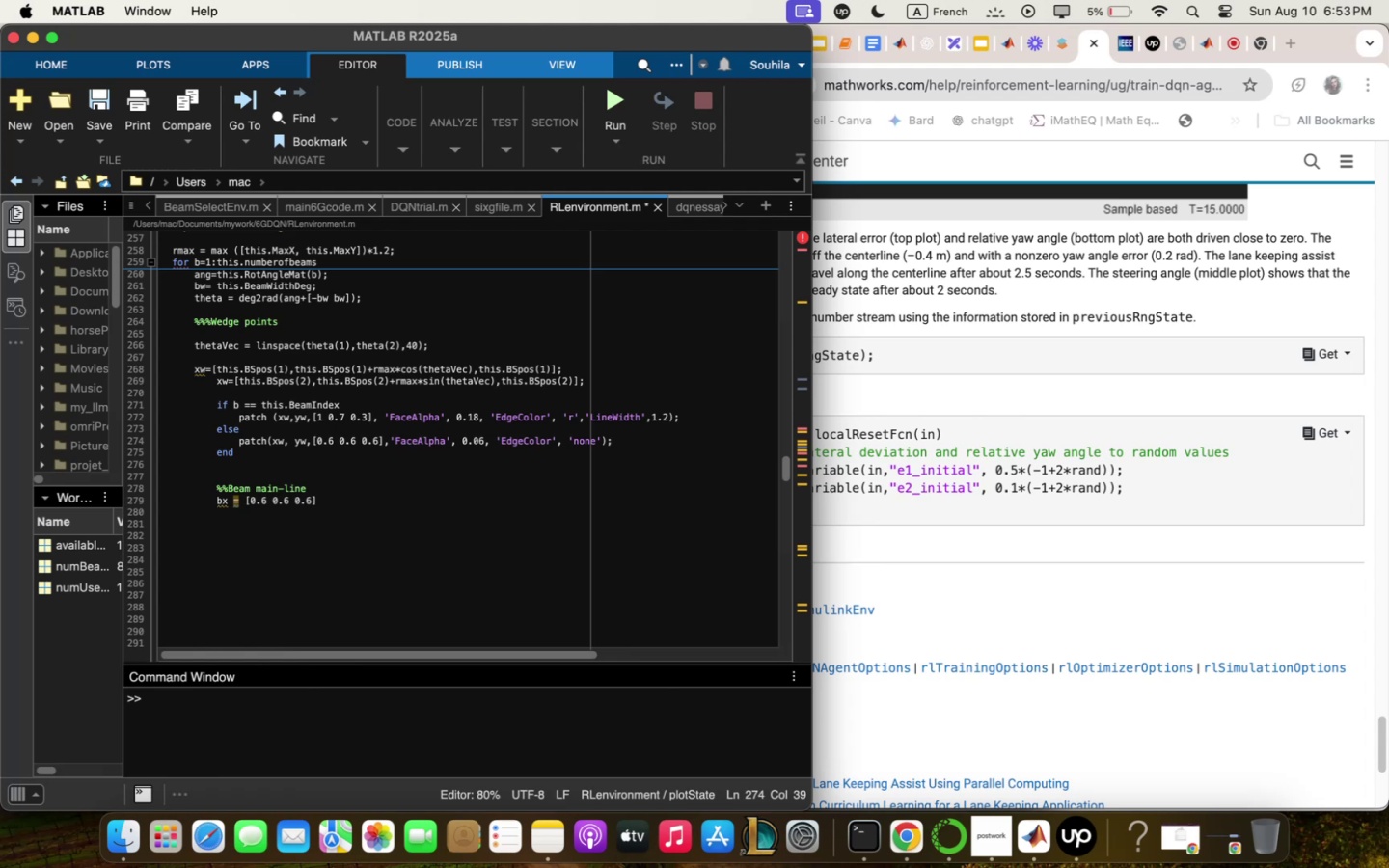 
left_click([384, 505])
 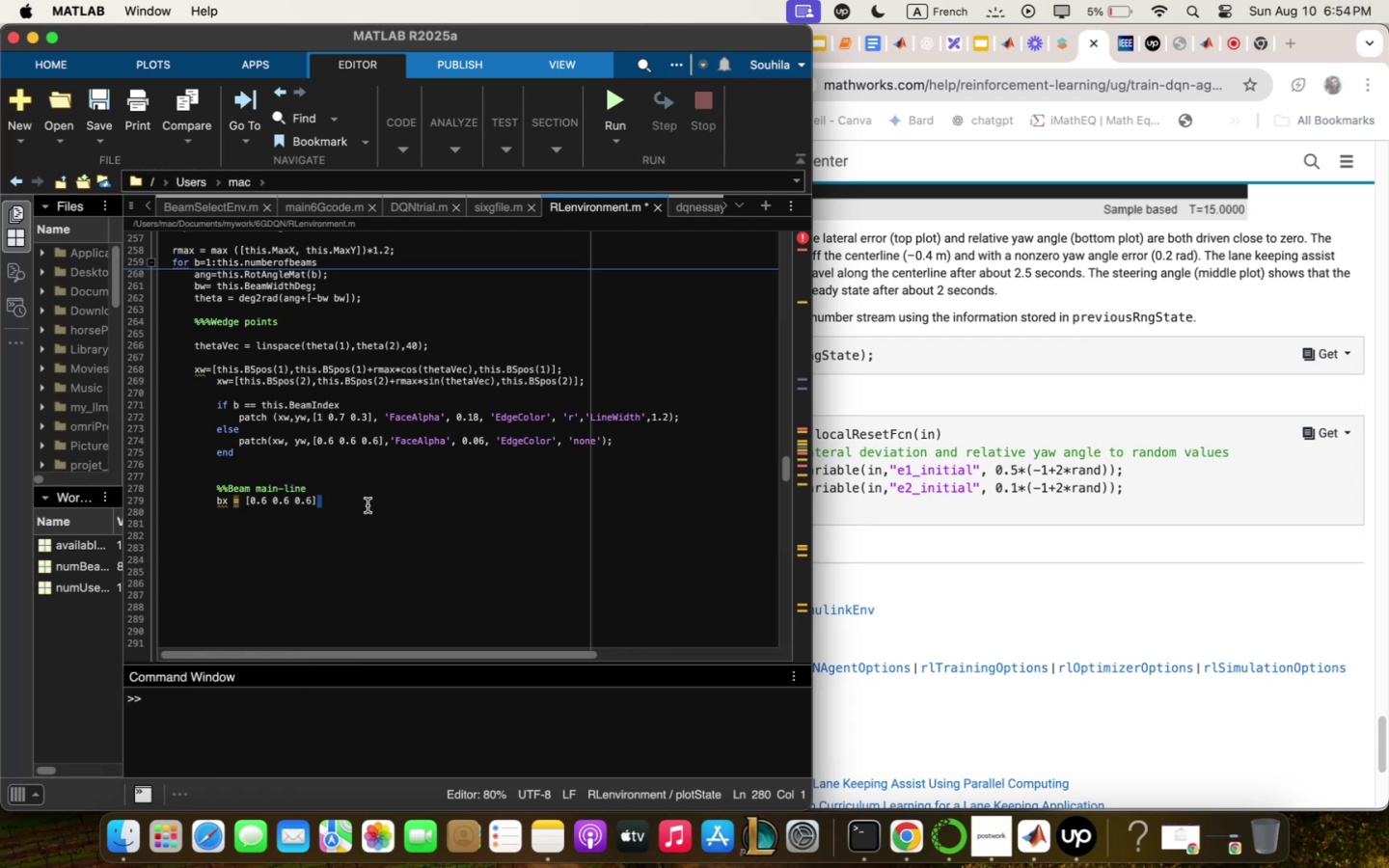 
wait(10.22)
 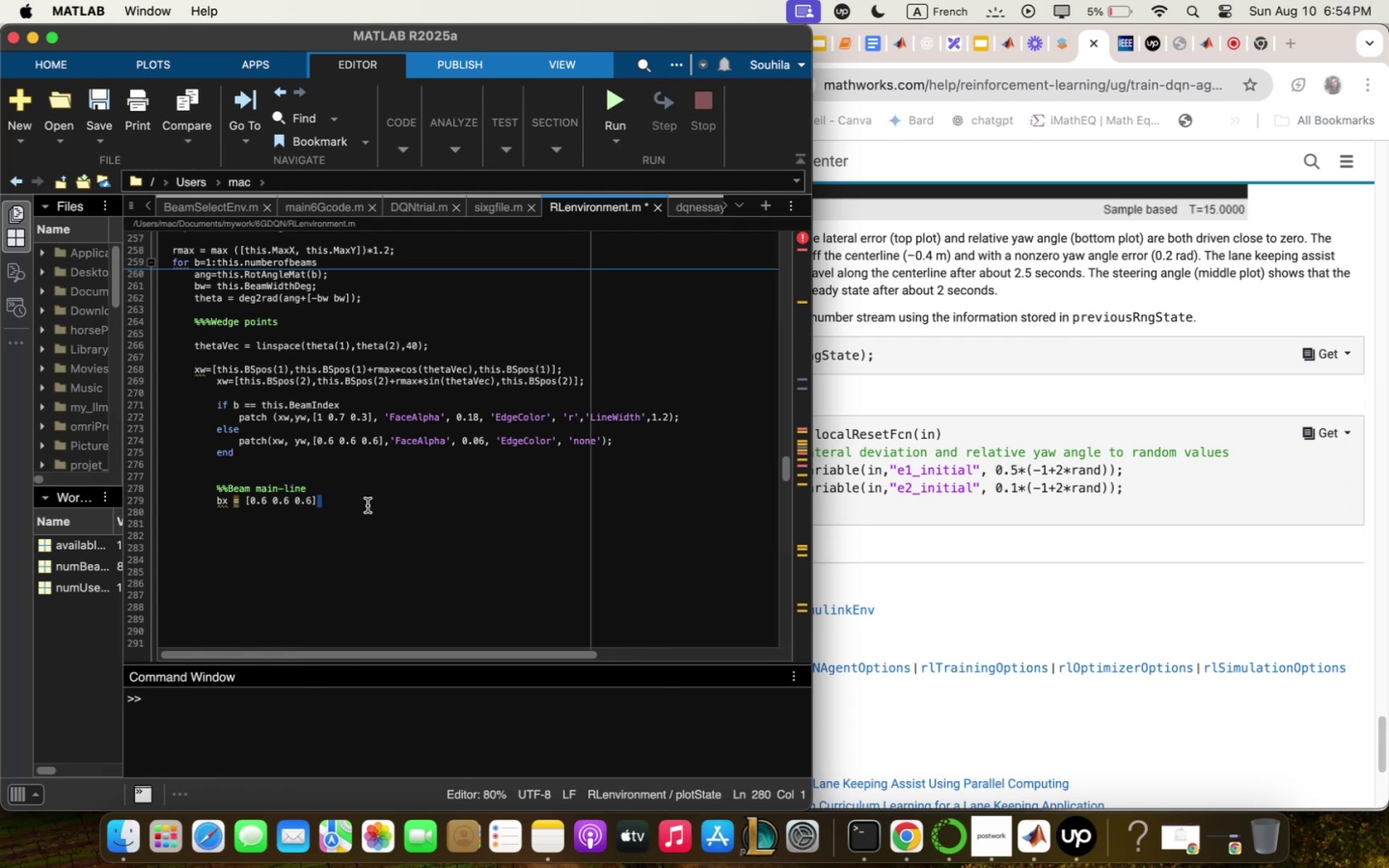 
left_click([309, 501])
 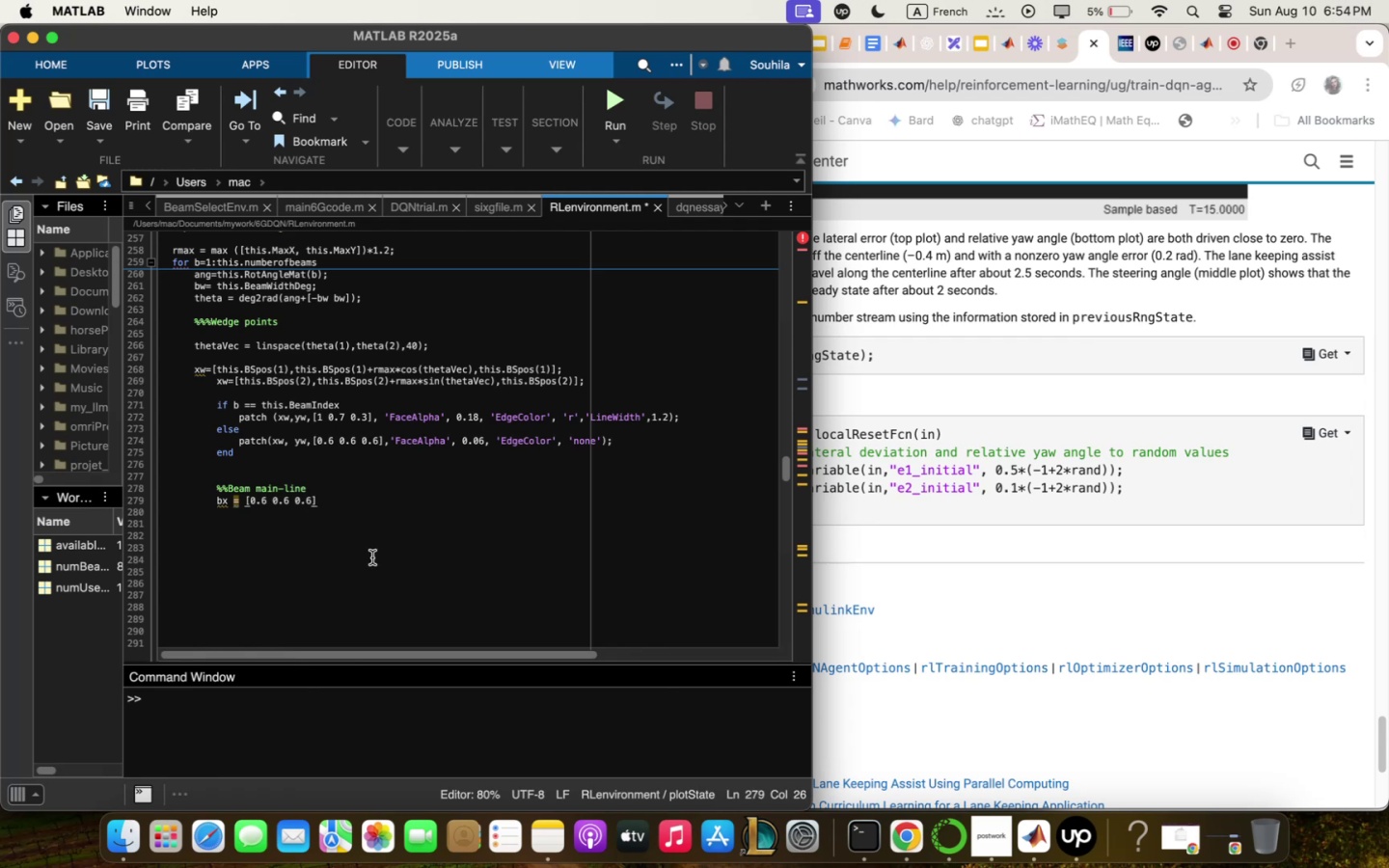 
key(Backspace)
 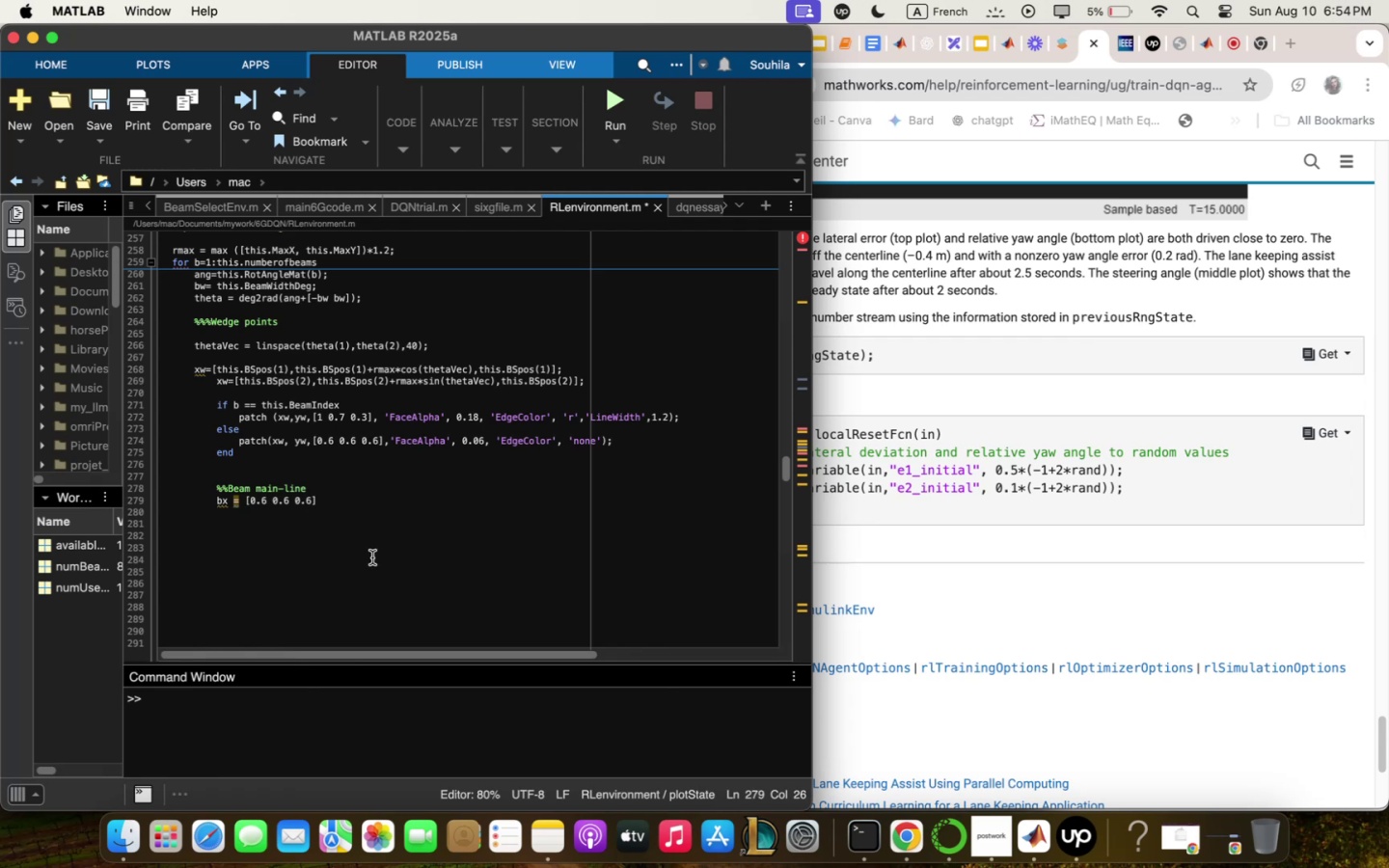 
key(Backspace)
 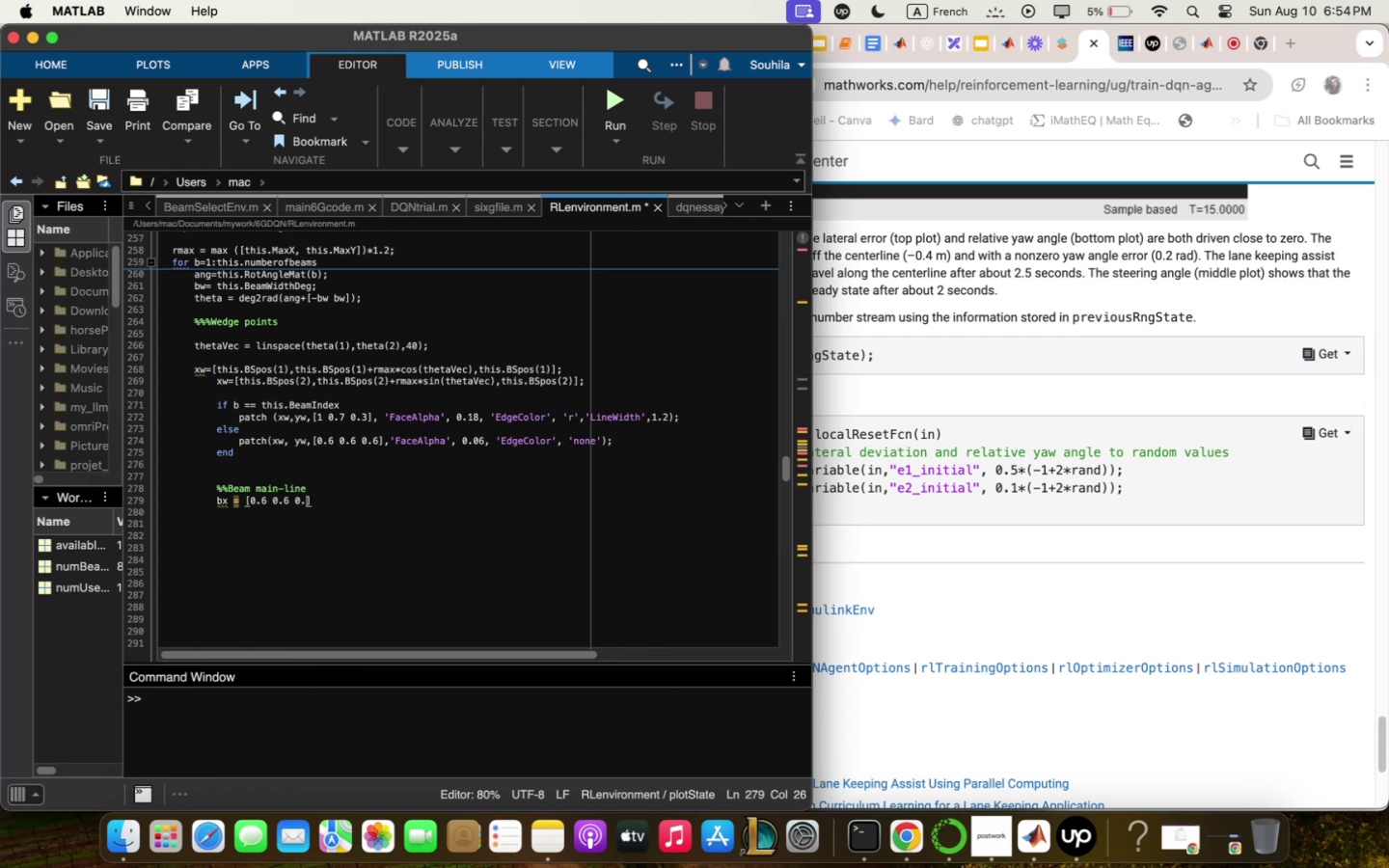 
key(Backspace)
 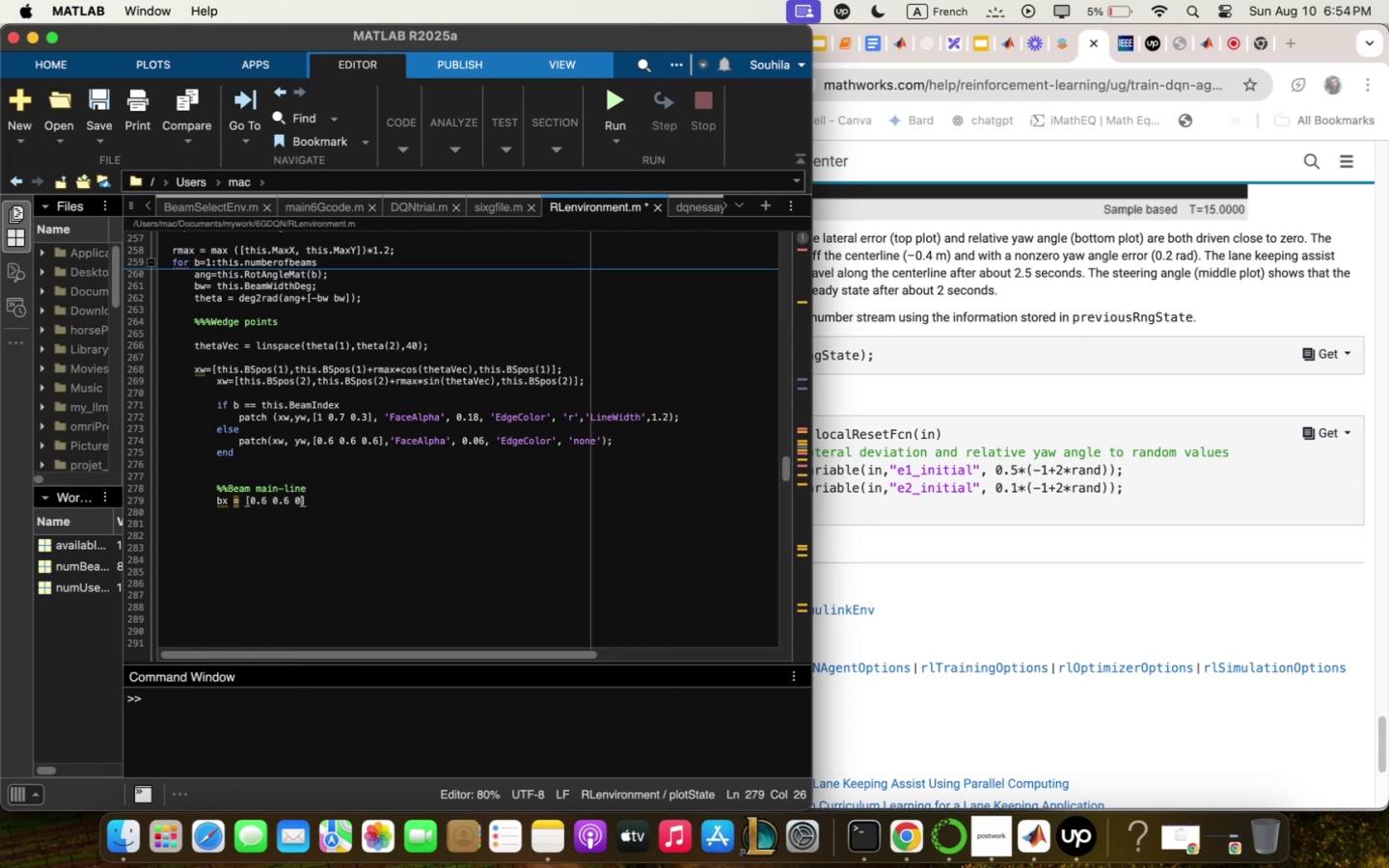 
key(Backspace)
 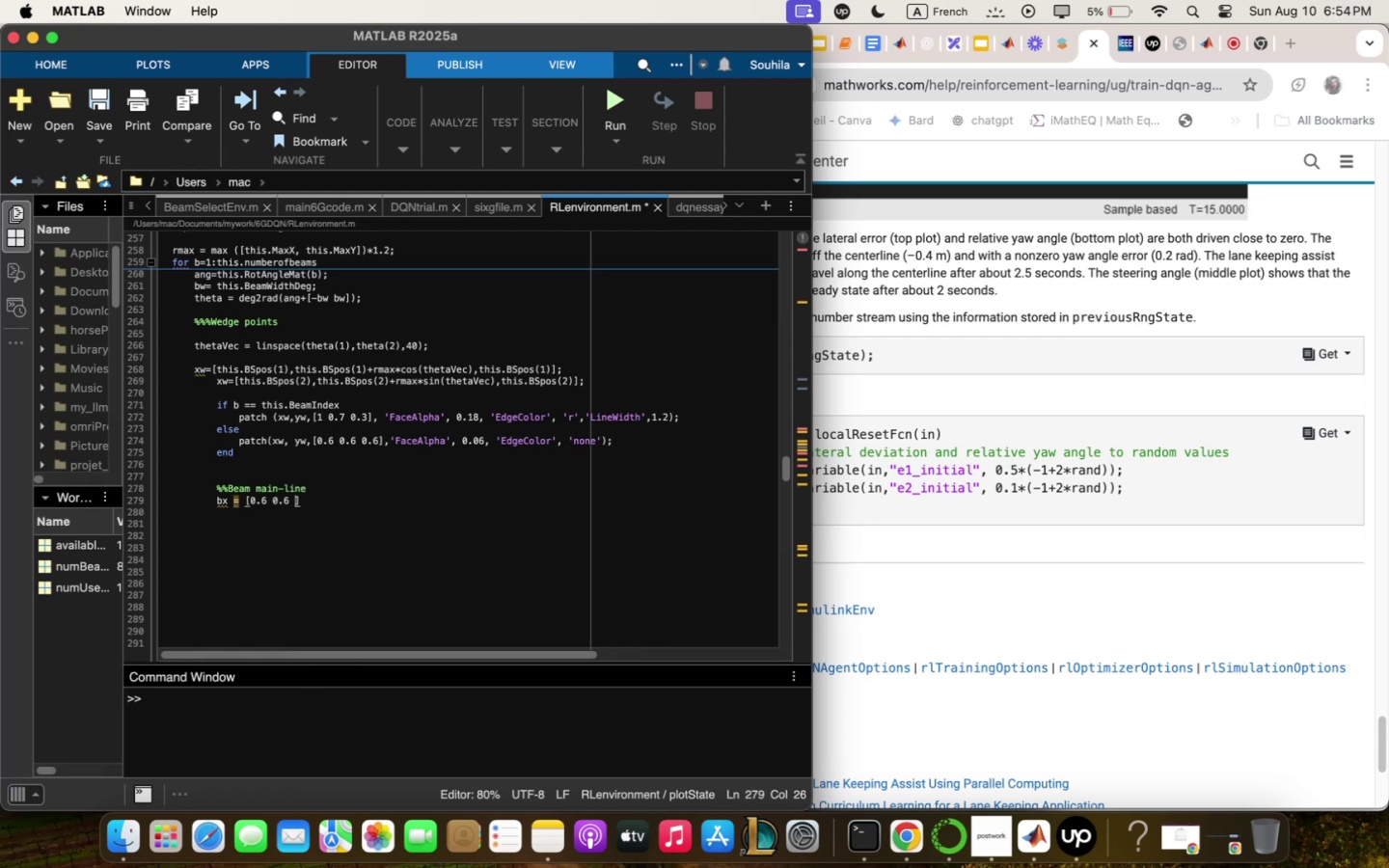 
key(Backspace)
 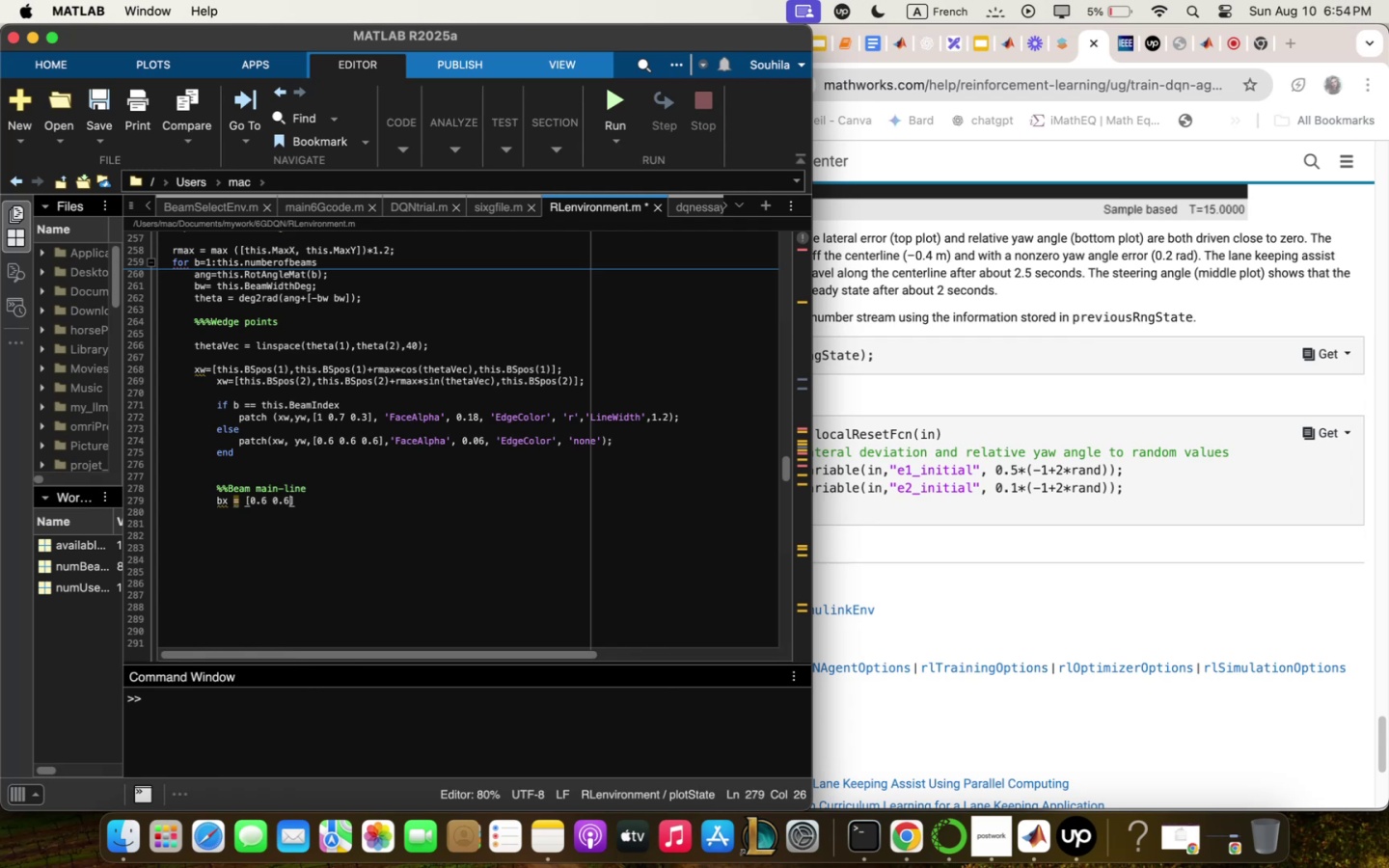 
key(Backspace)
 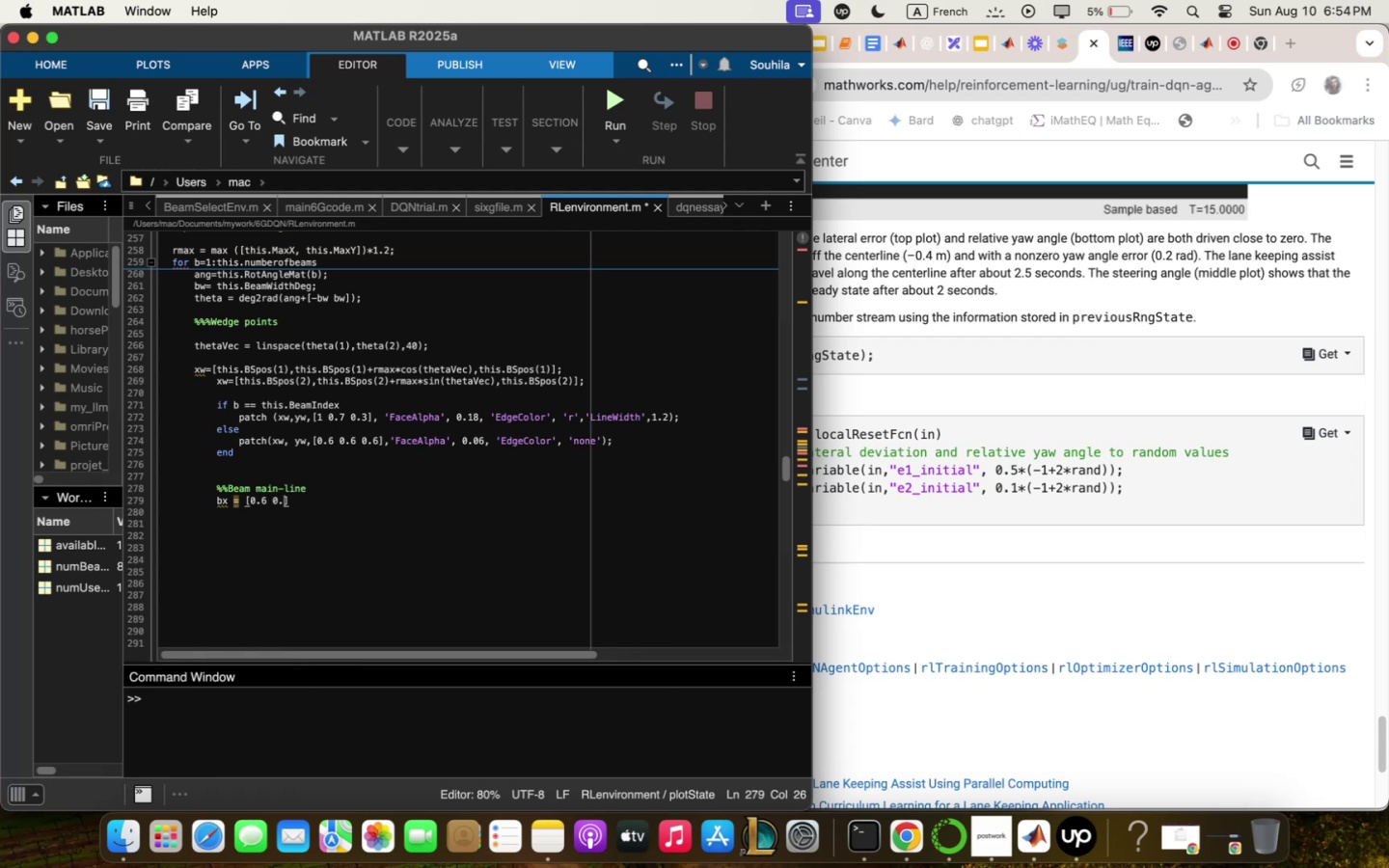 
key(Backspace)
 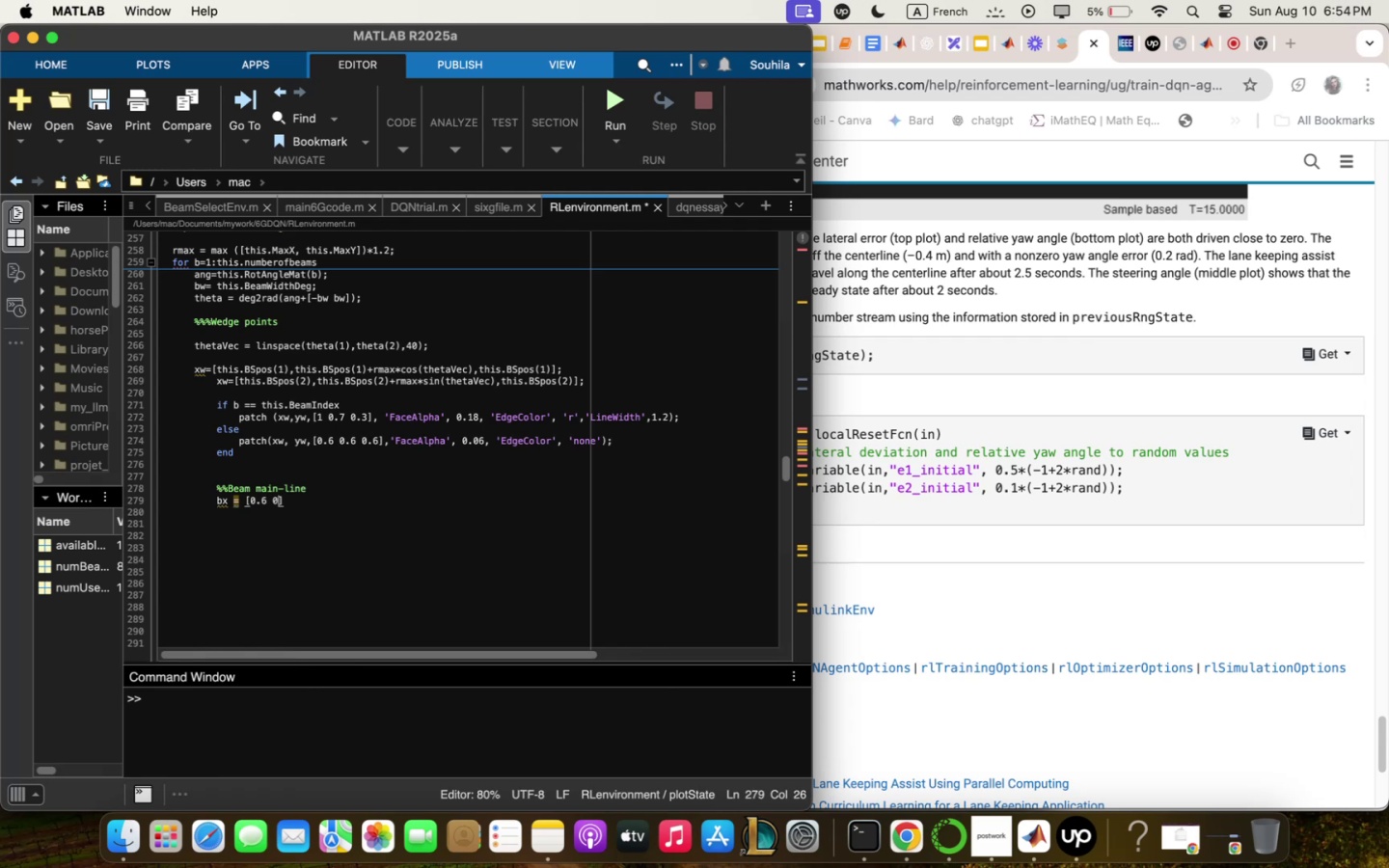 
key(Backspace)
 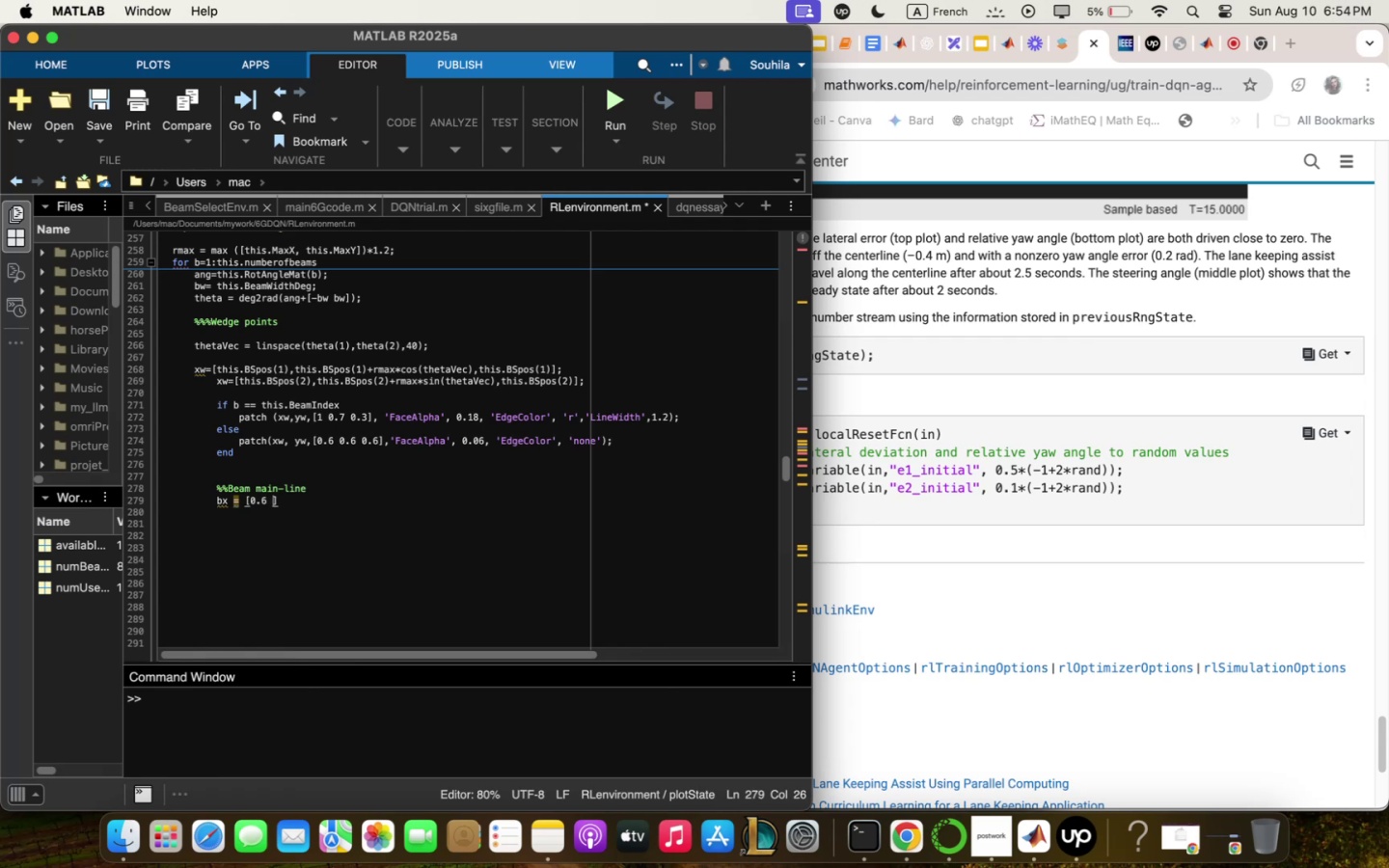 
key(Backspace)
 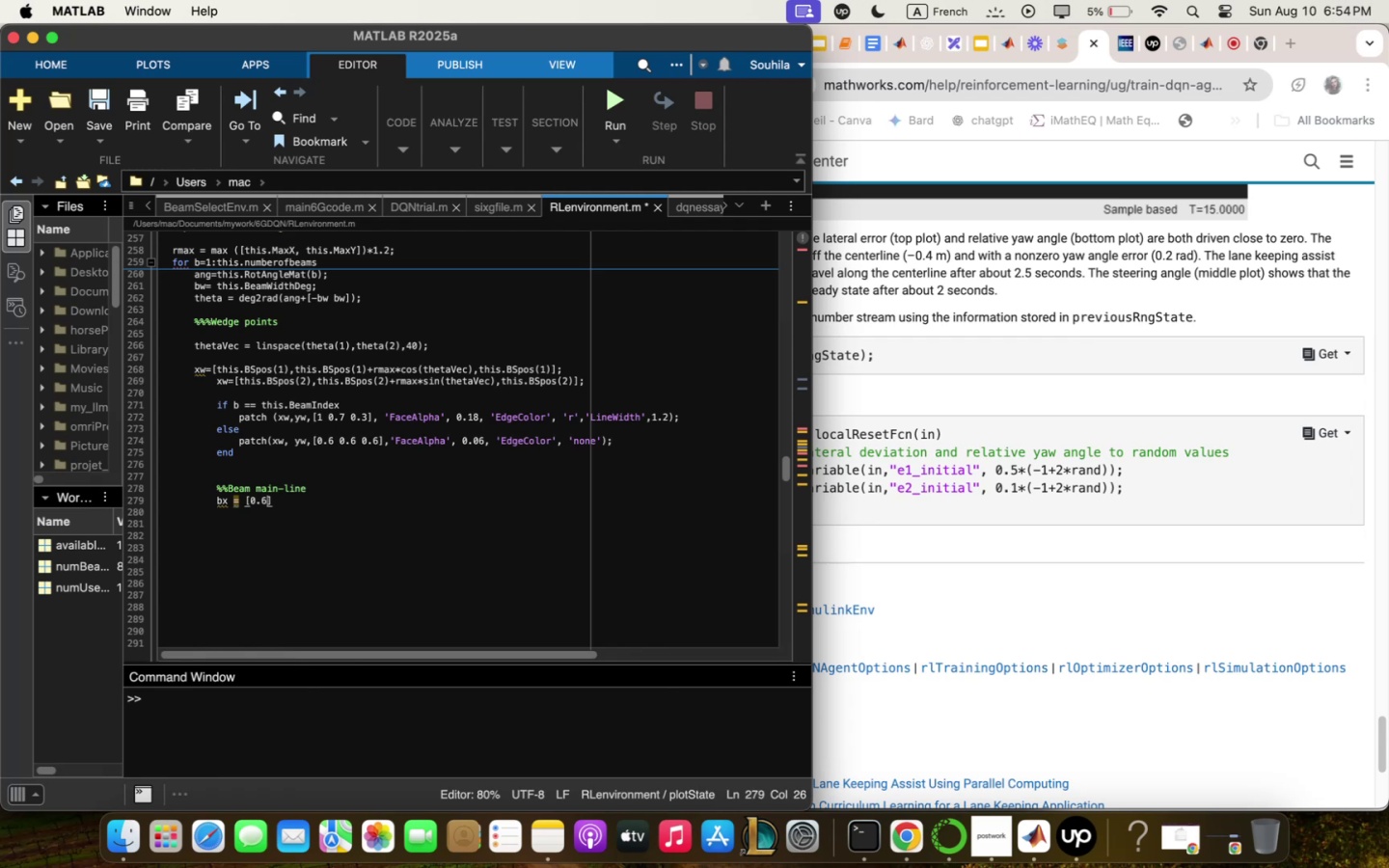 
key(Backspace)
 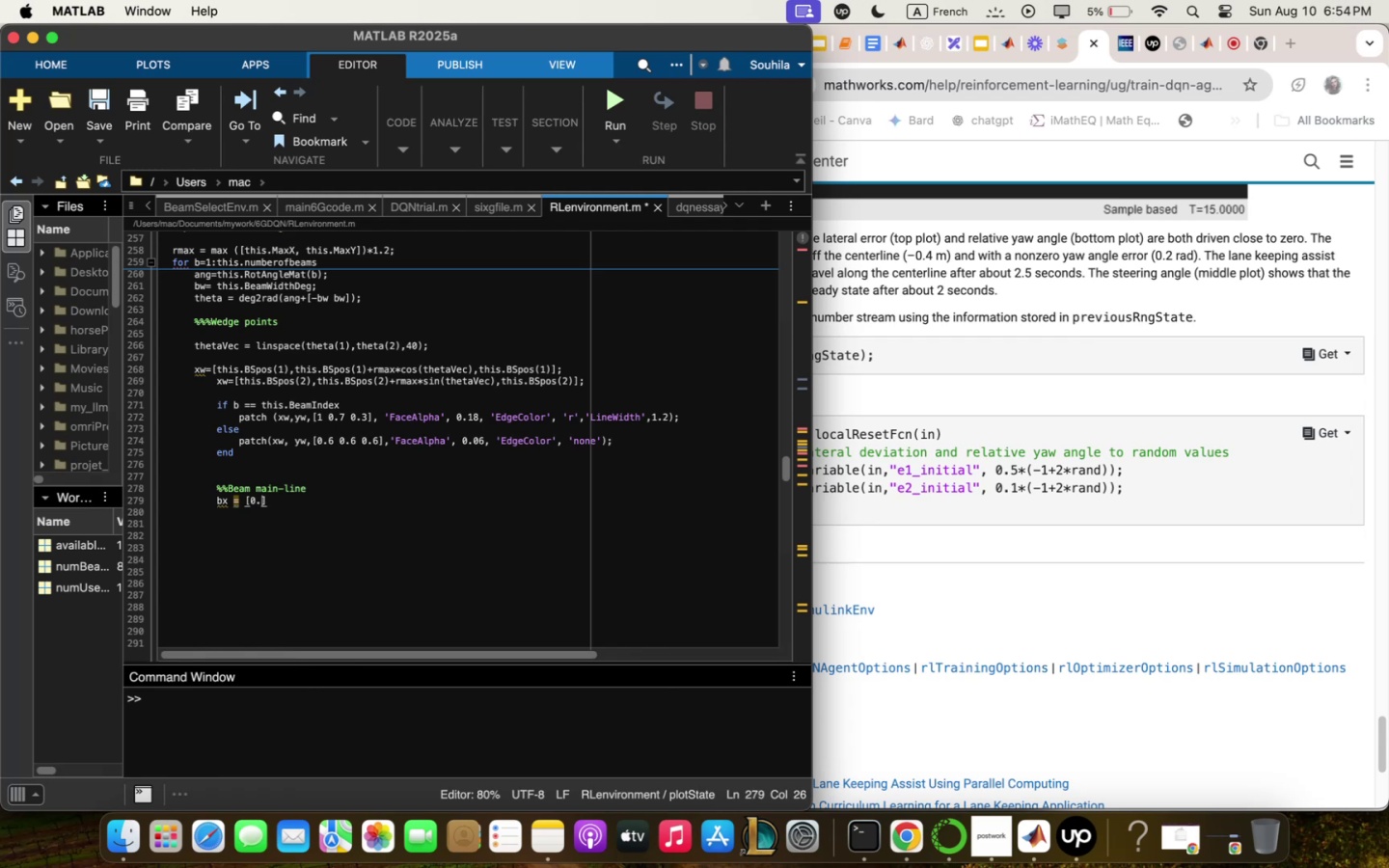 
key(Backspace)
 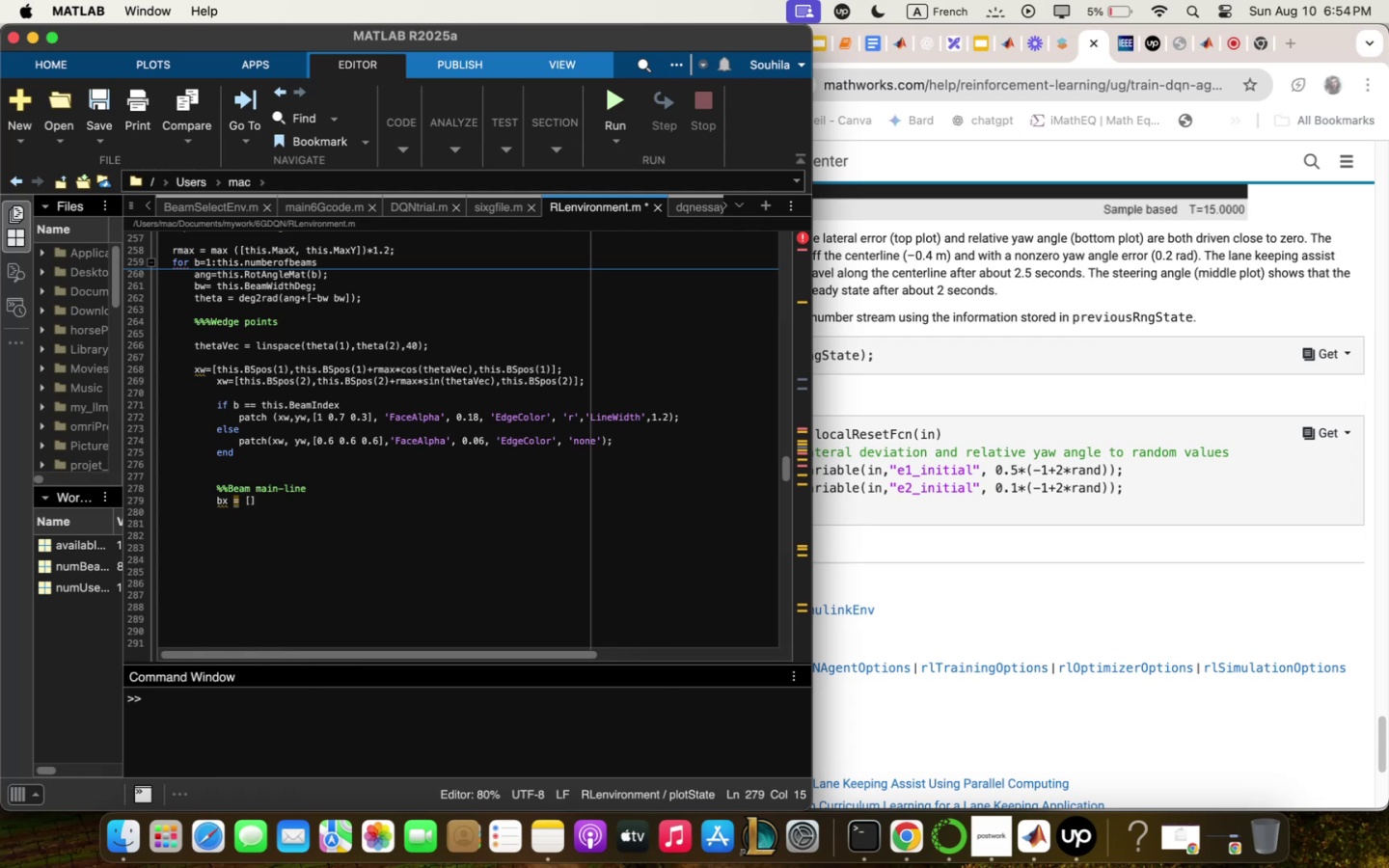 
type(this<BS)
 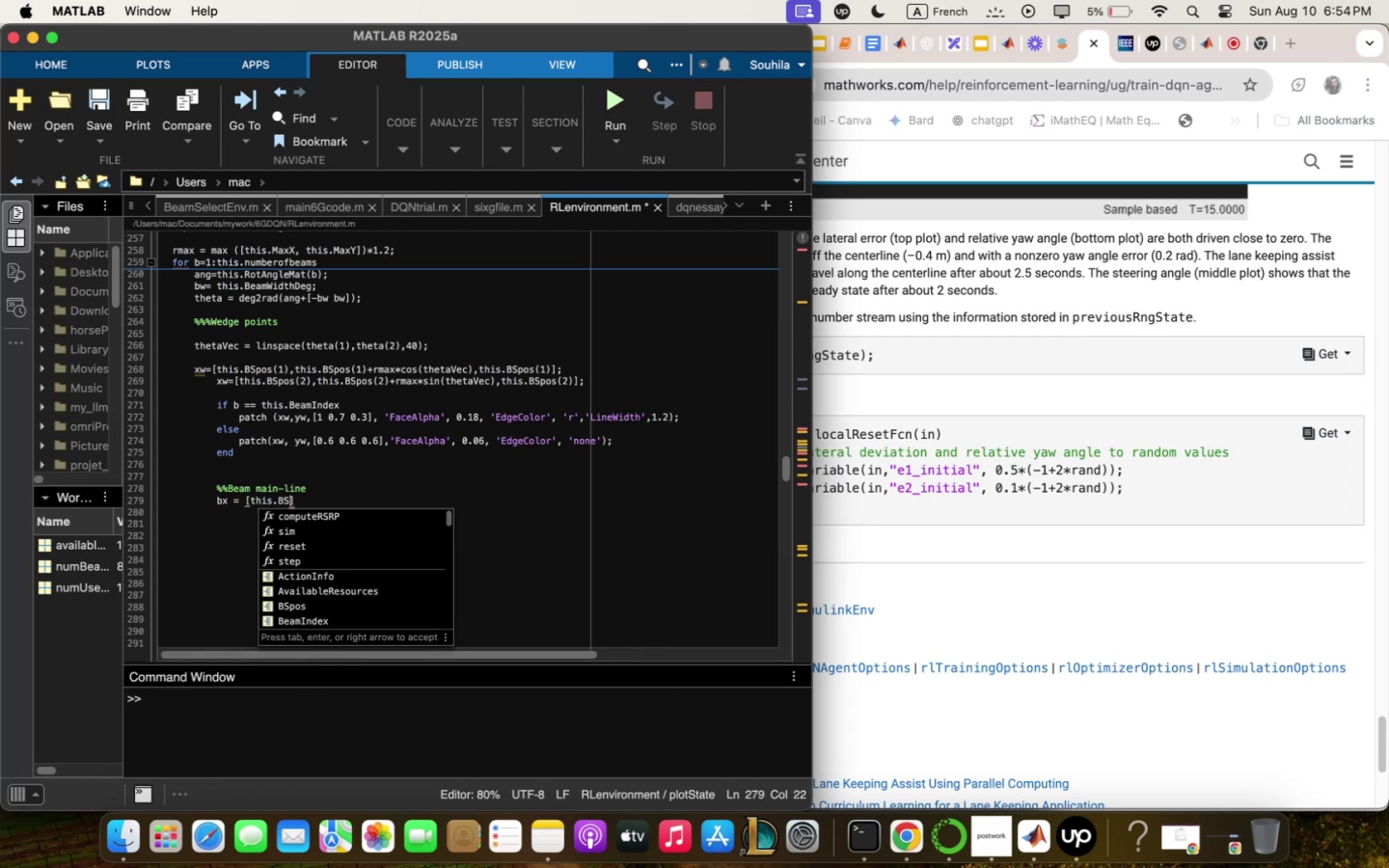 
key(ArrowDown)
 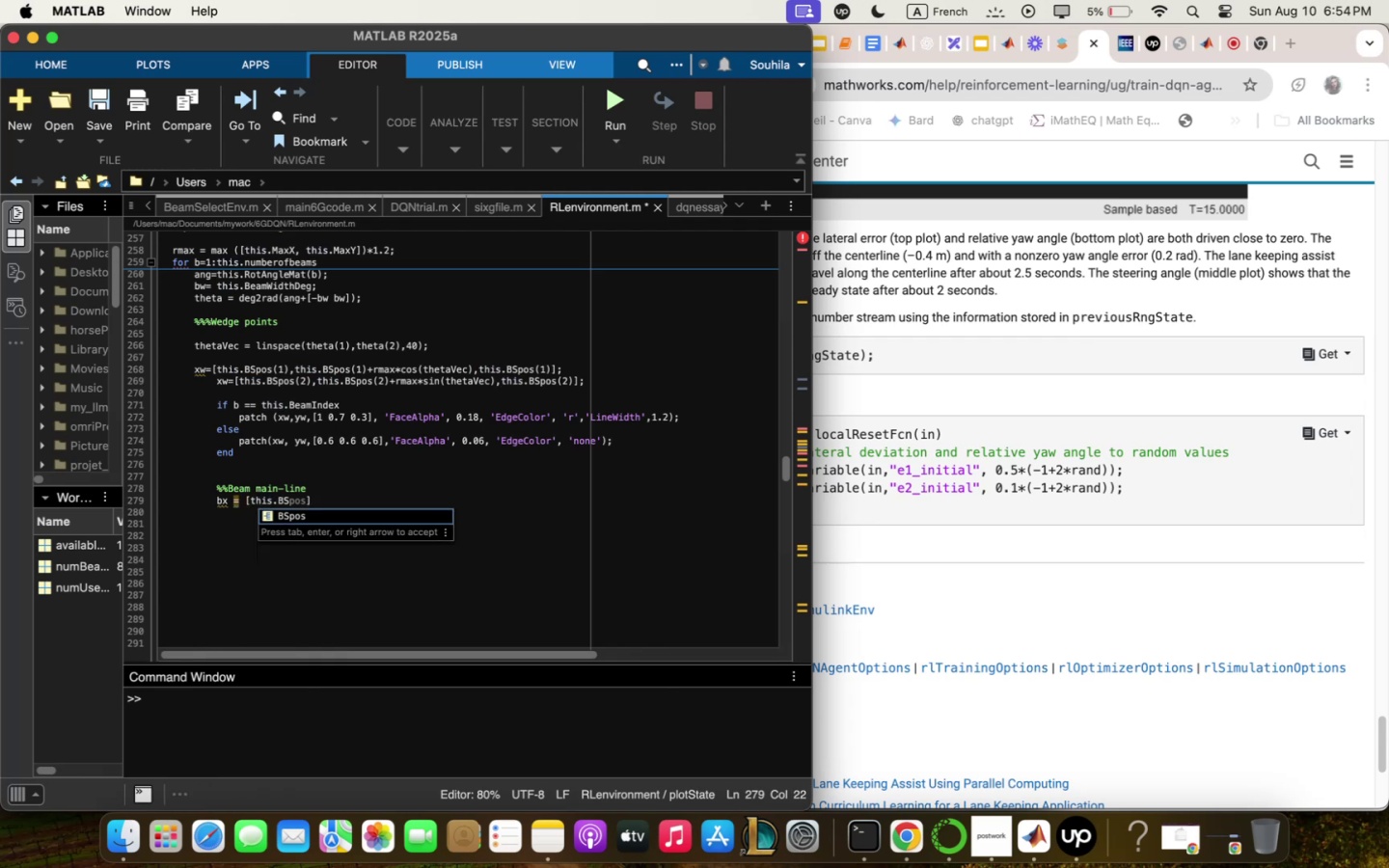 
key(ArrowDown)
 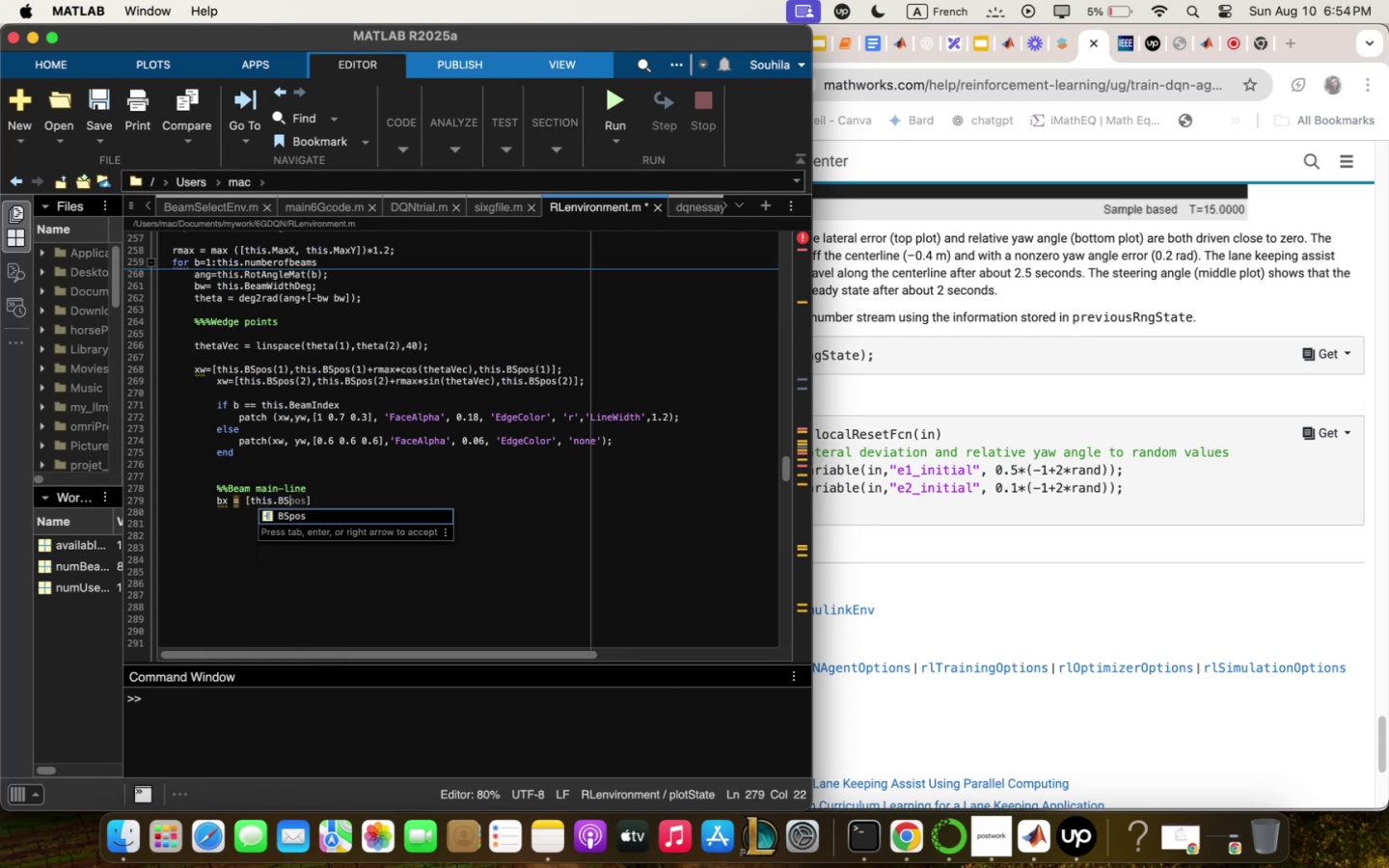 
key(ArrowDown)
 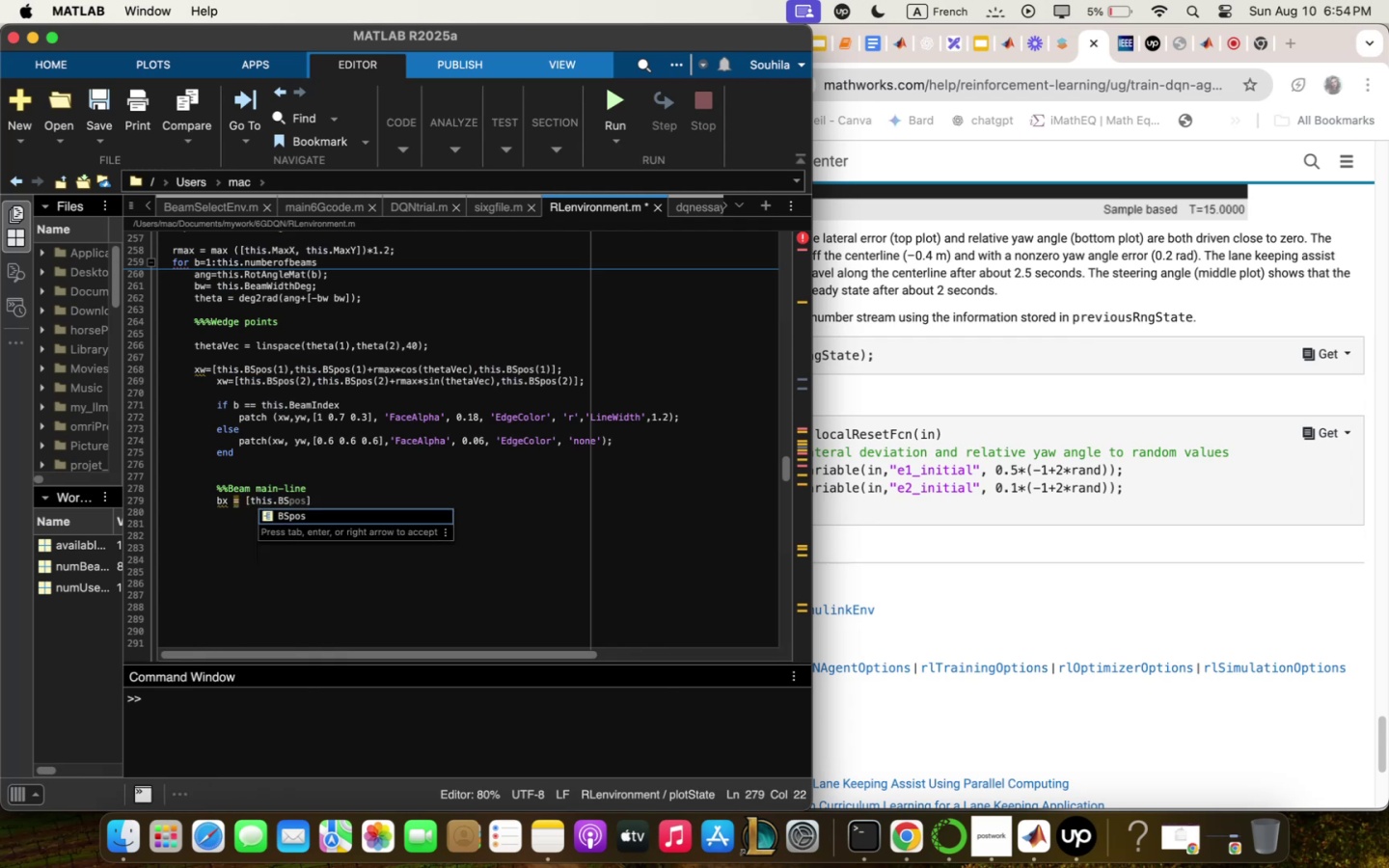 
key(ArrowDown)
 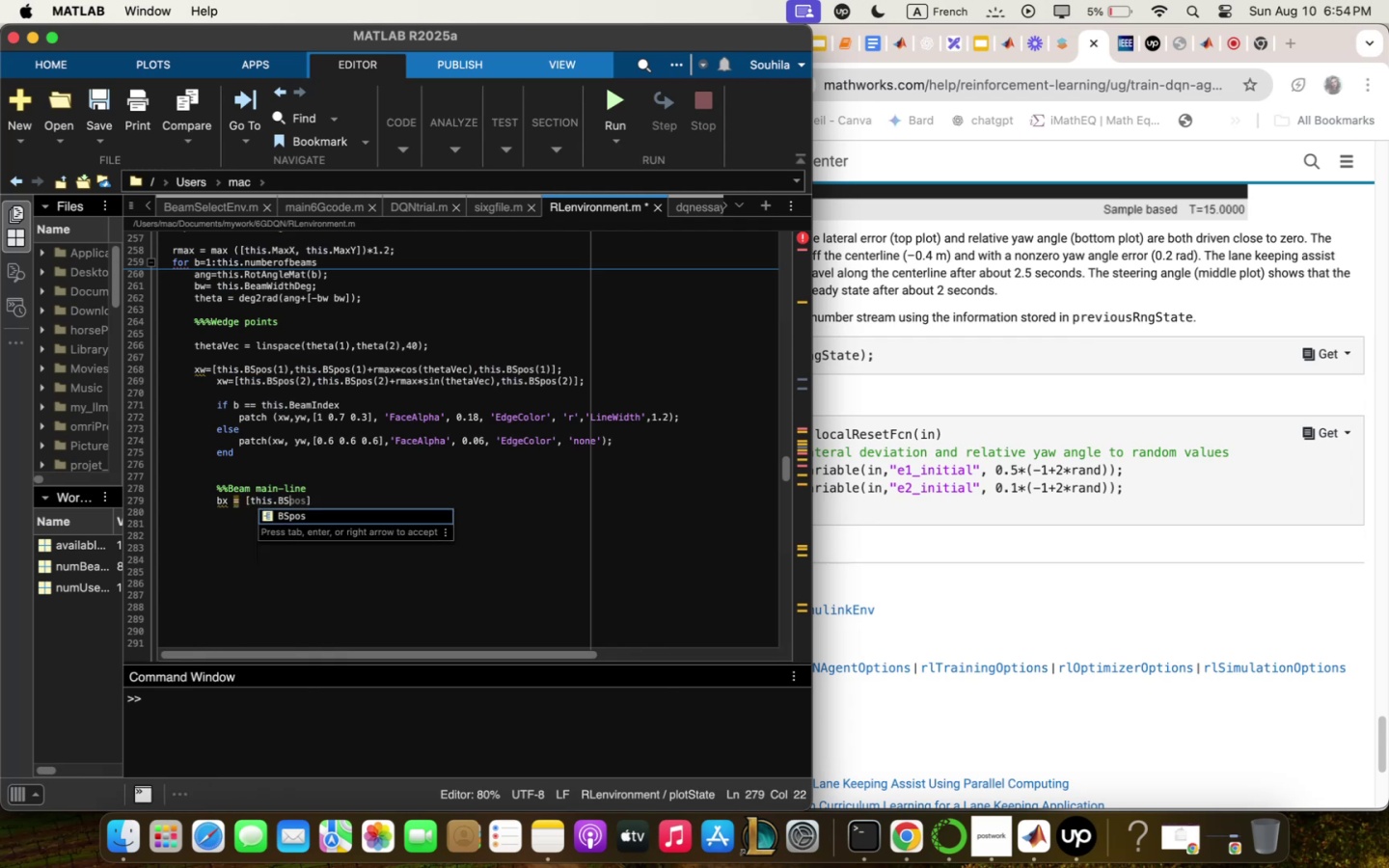 
key(ArrowDown)
 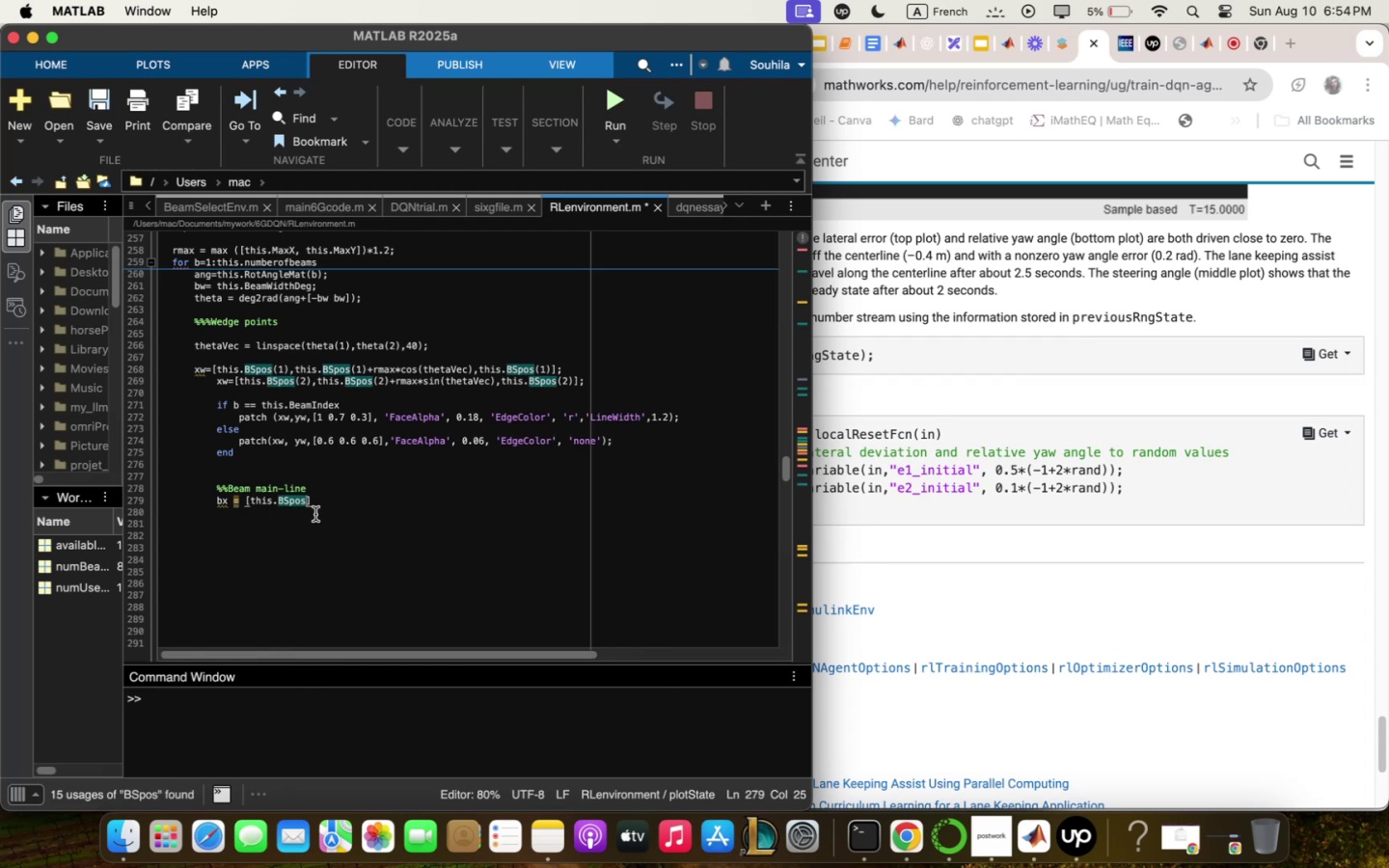 
type(5!-mthis<BSpos5!-)
 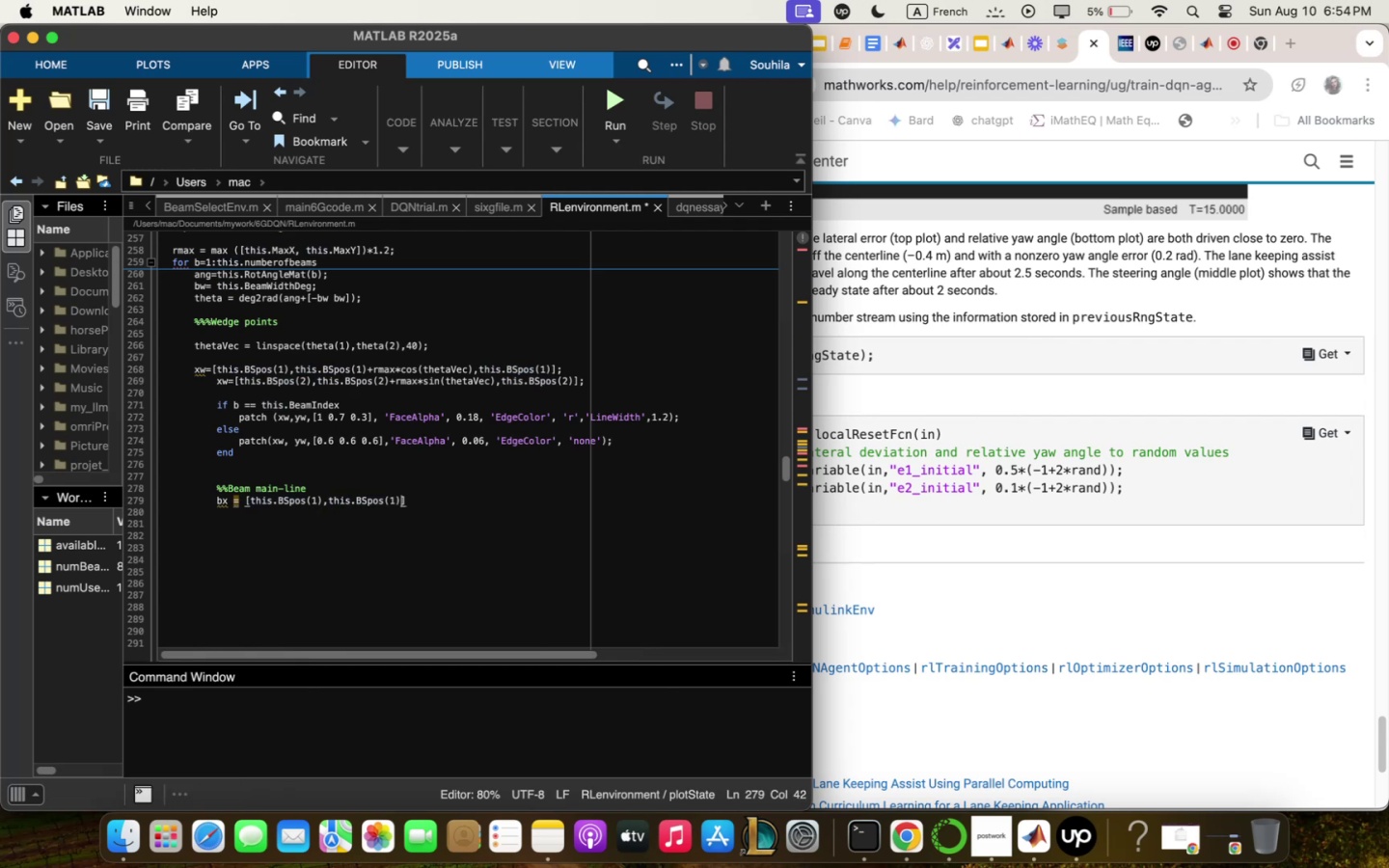 
type(?r;qx)
 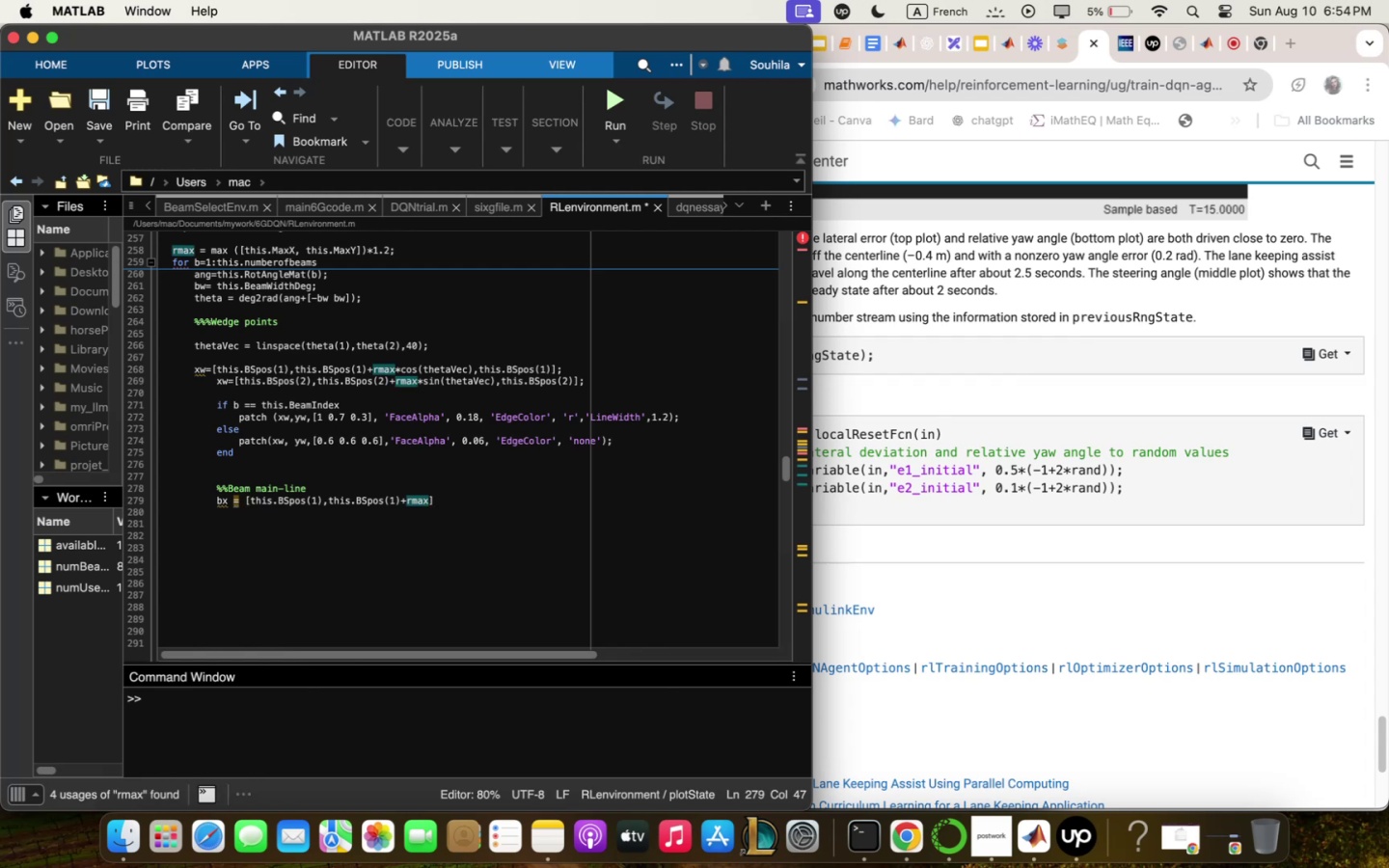 
type(])
key(Backspace)
type(}cosd55)
key(Backspace)
type(qng-)
 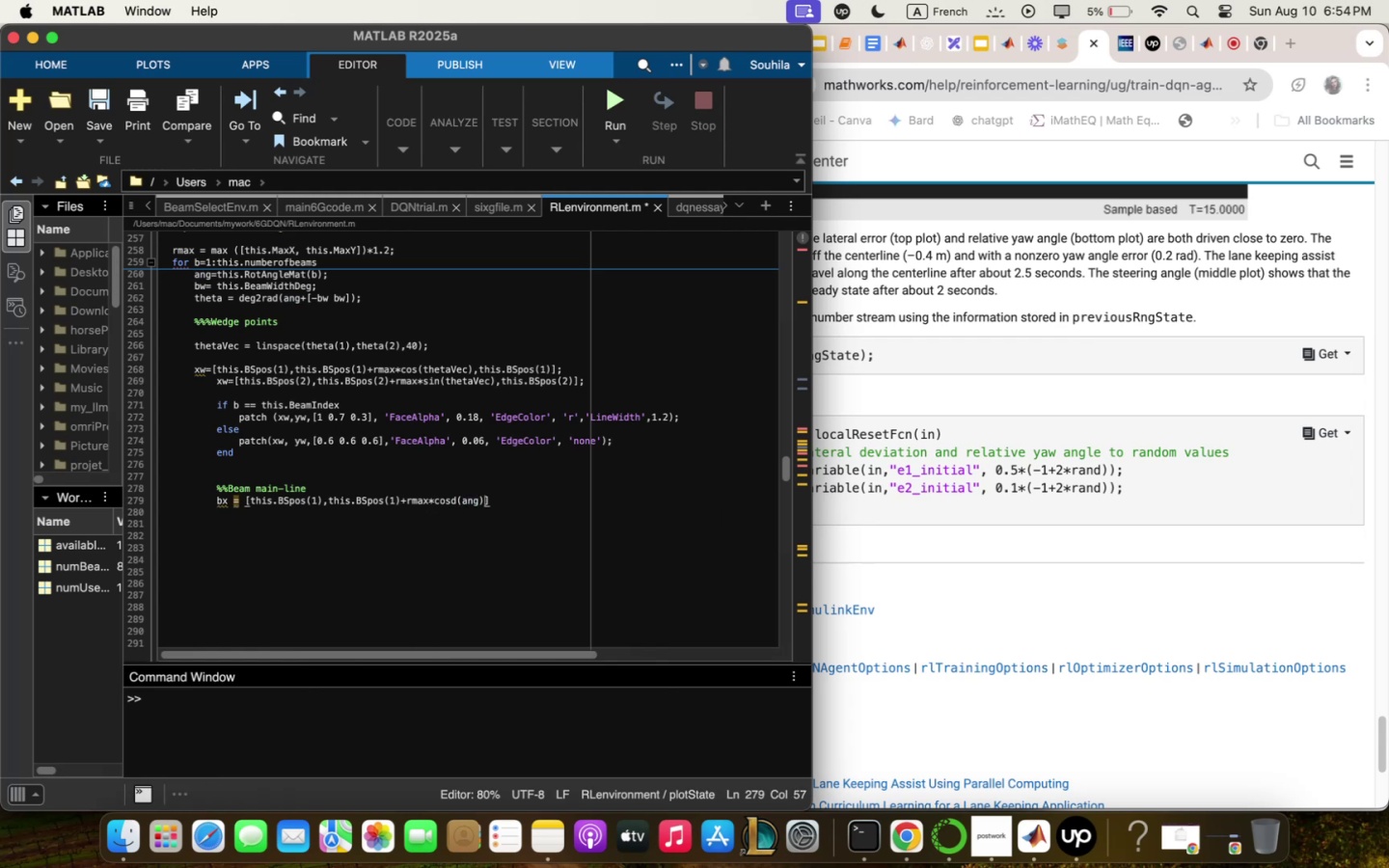 
key(ArrowRight)
 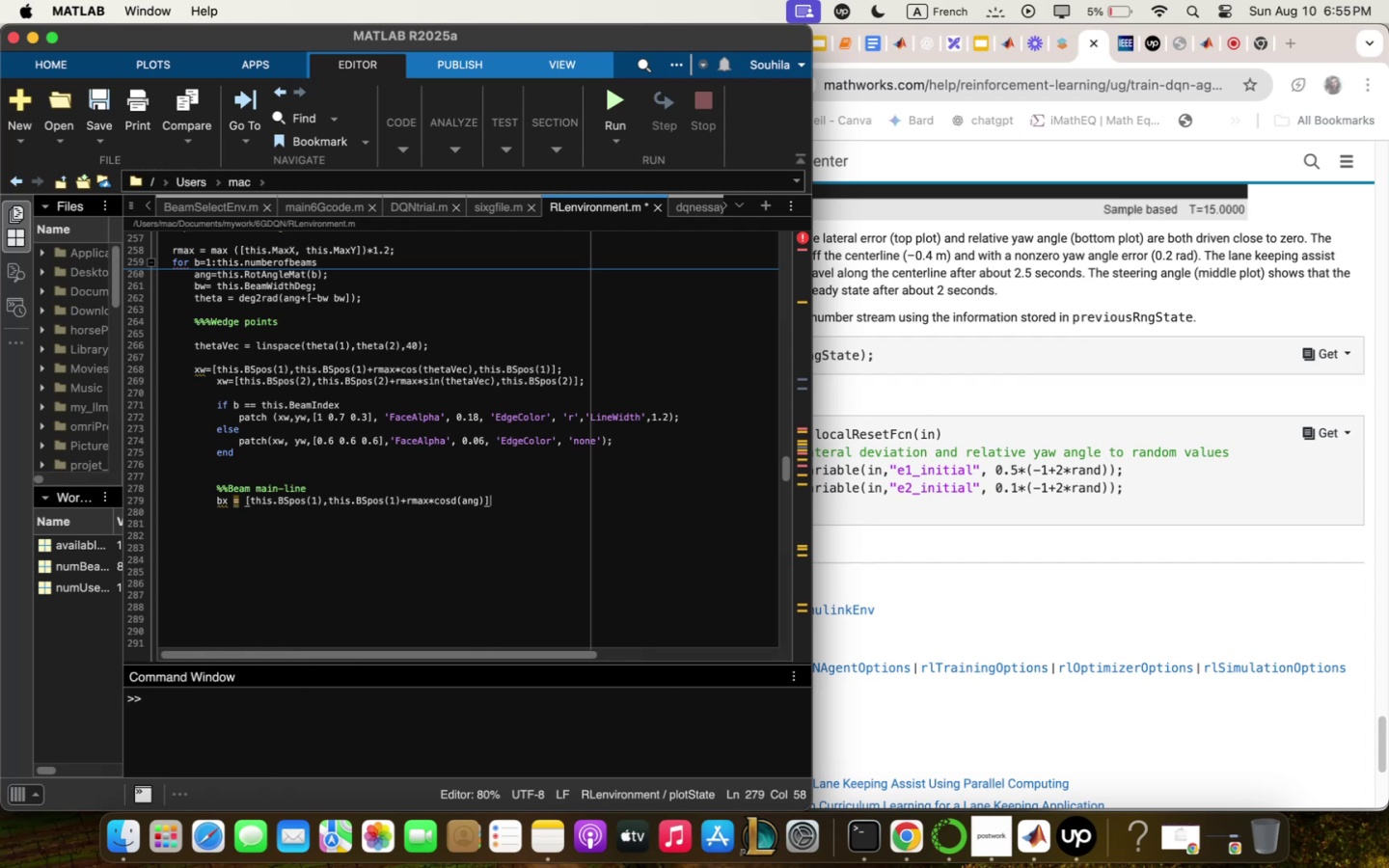 
key(Comma)
 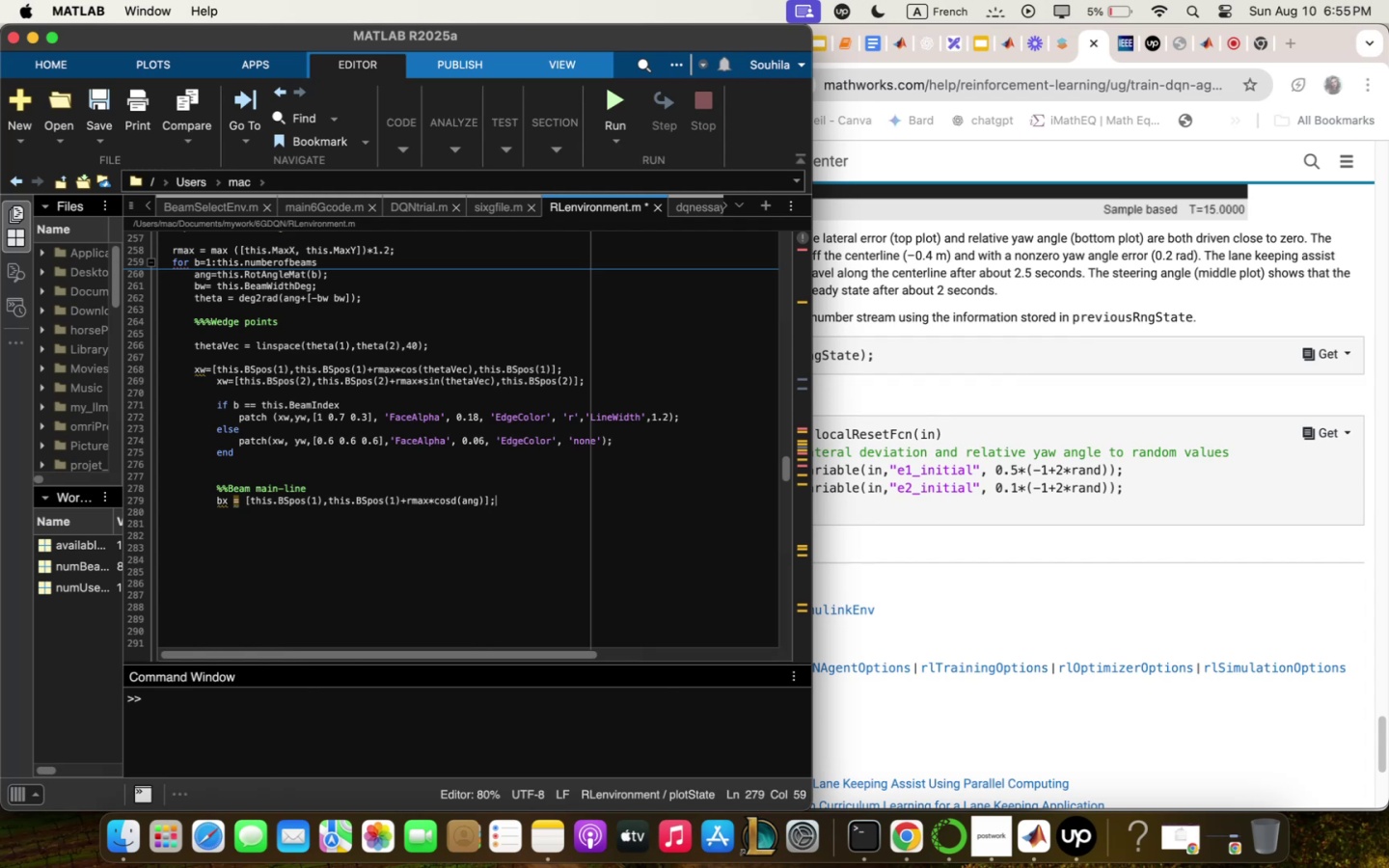 
key(Enter)
 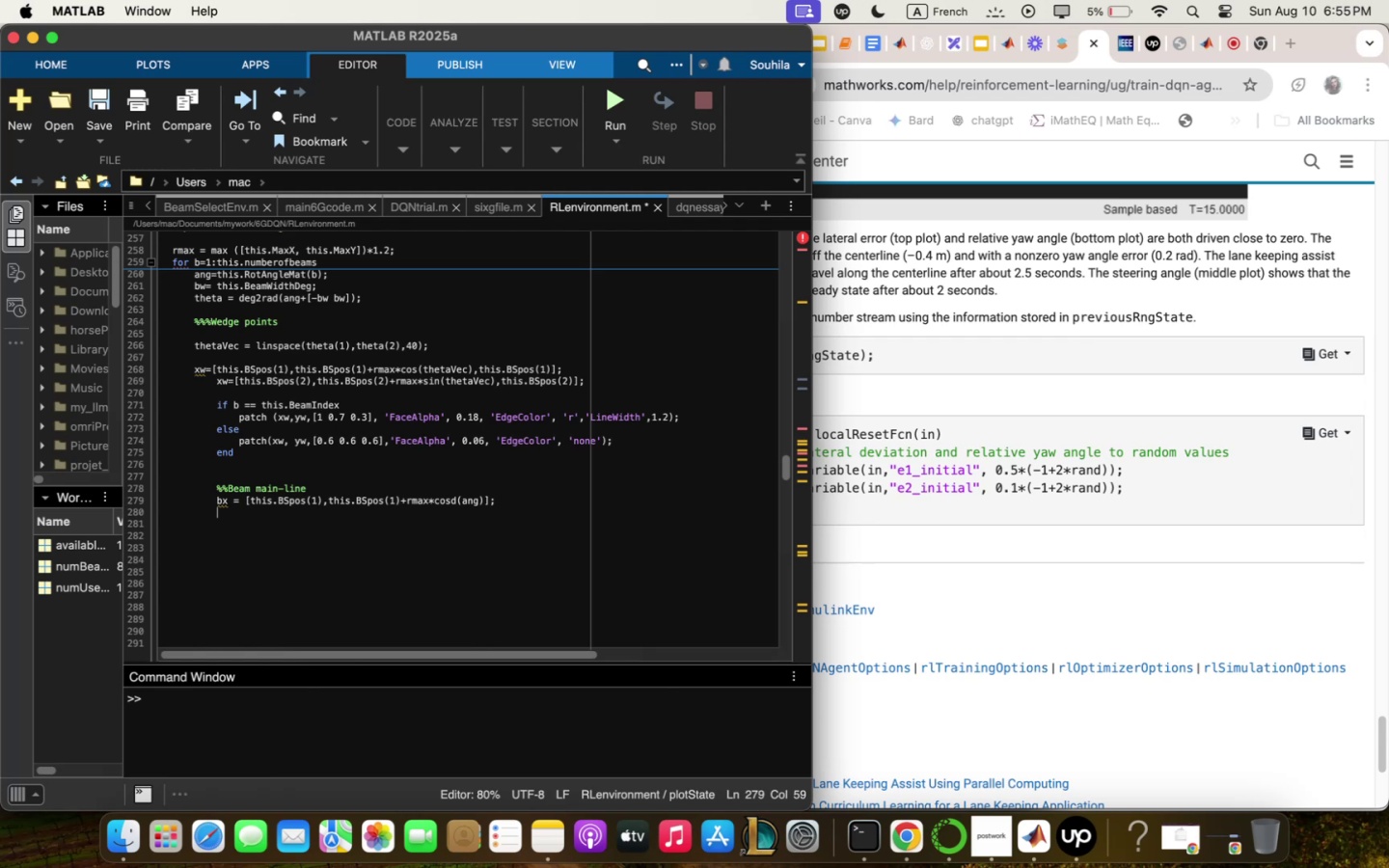 
wait(18.7)
 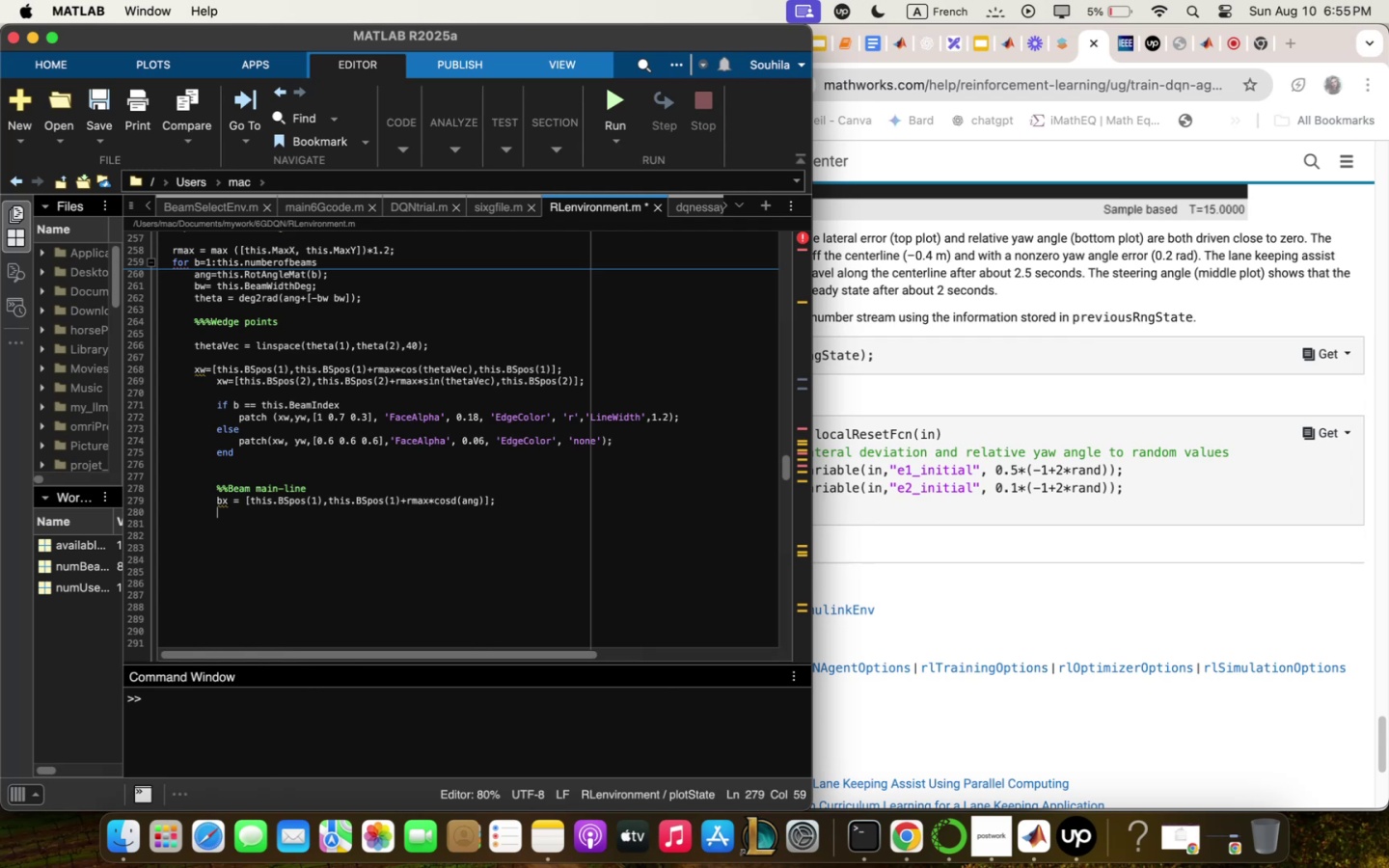 
left_click_drag(start_coordinate=[510, 496], to_coordinate=[204, 497])
 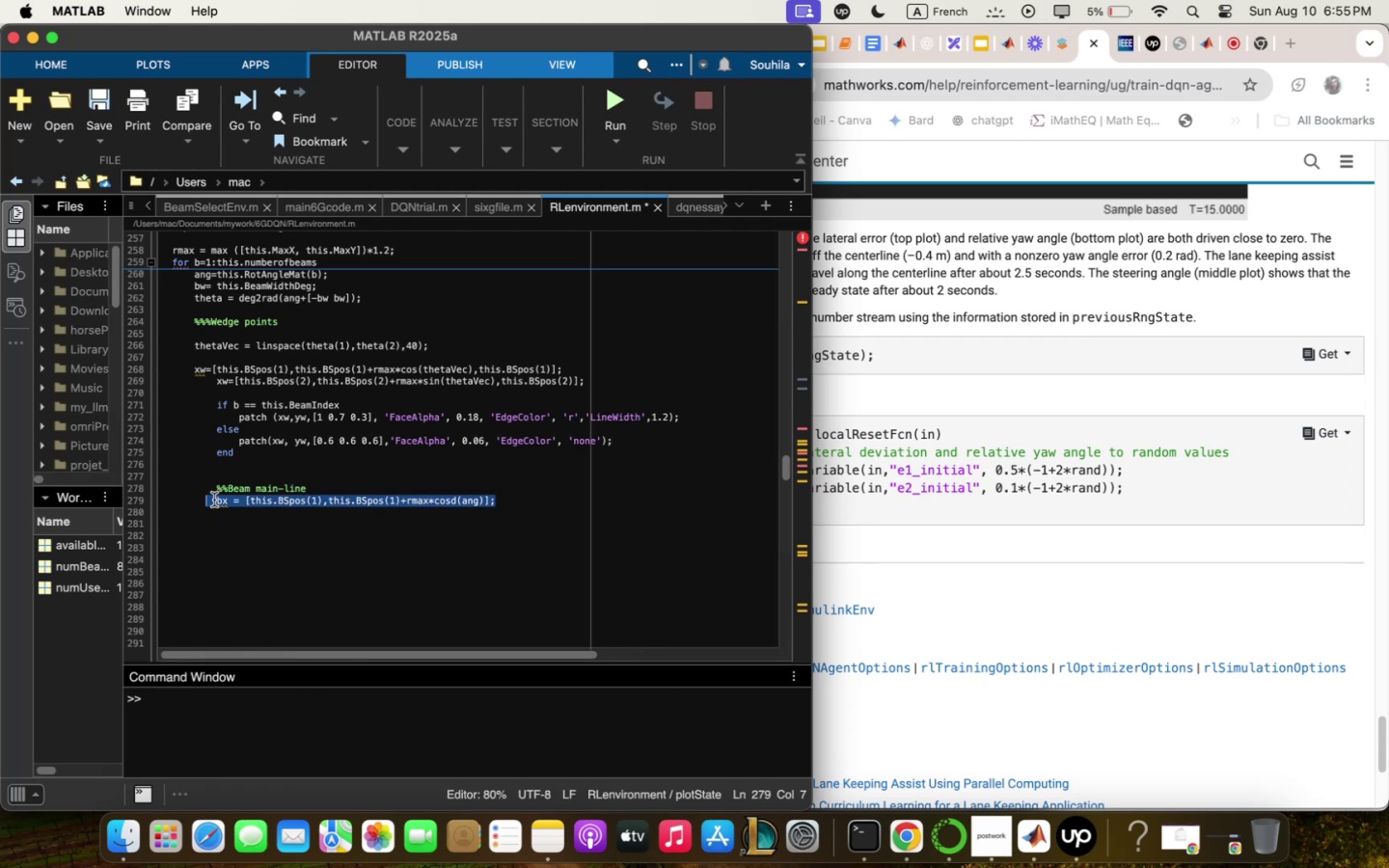 
key(Meta+C)
 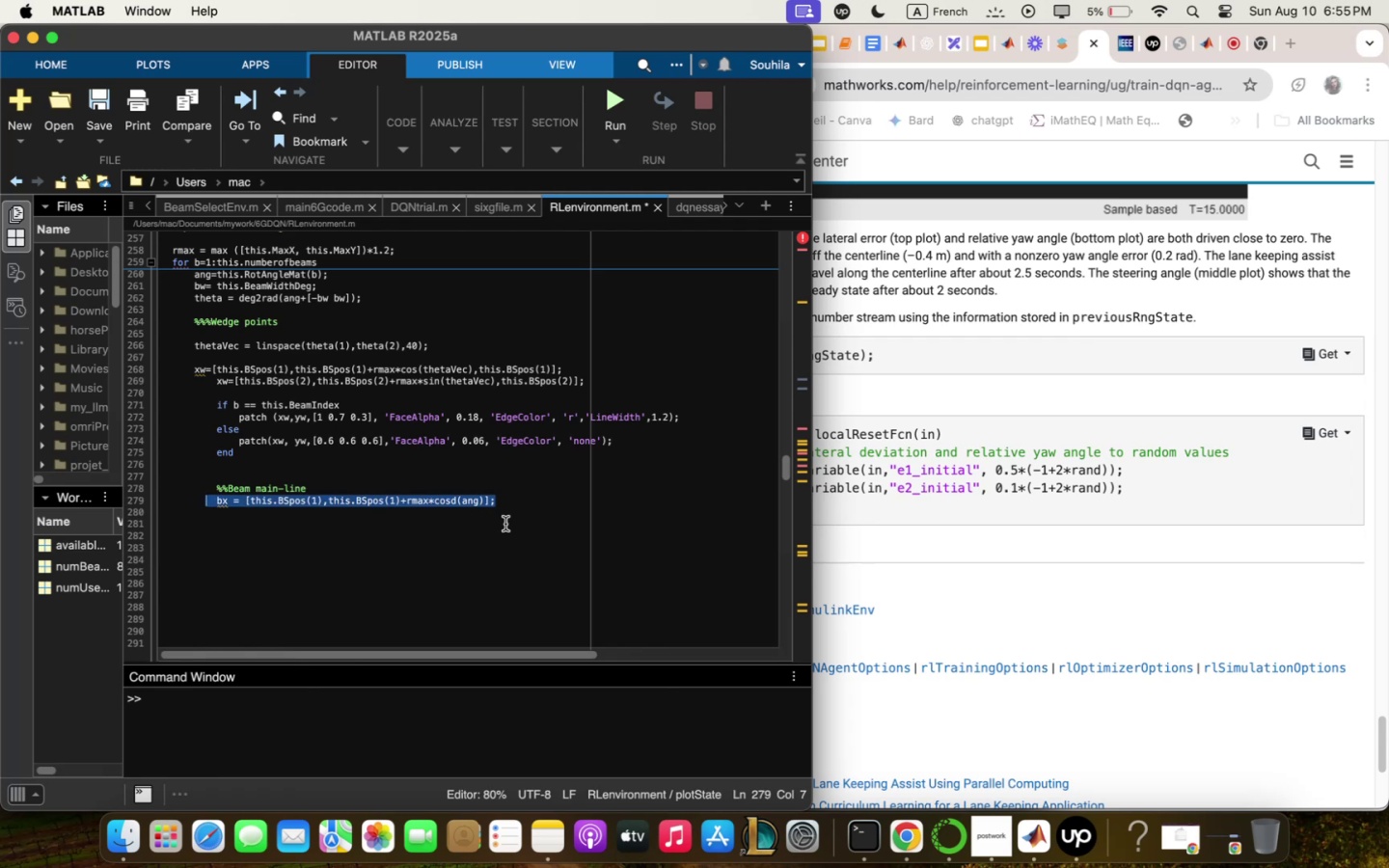 
left_click([512, 507])
 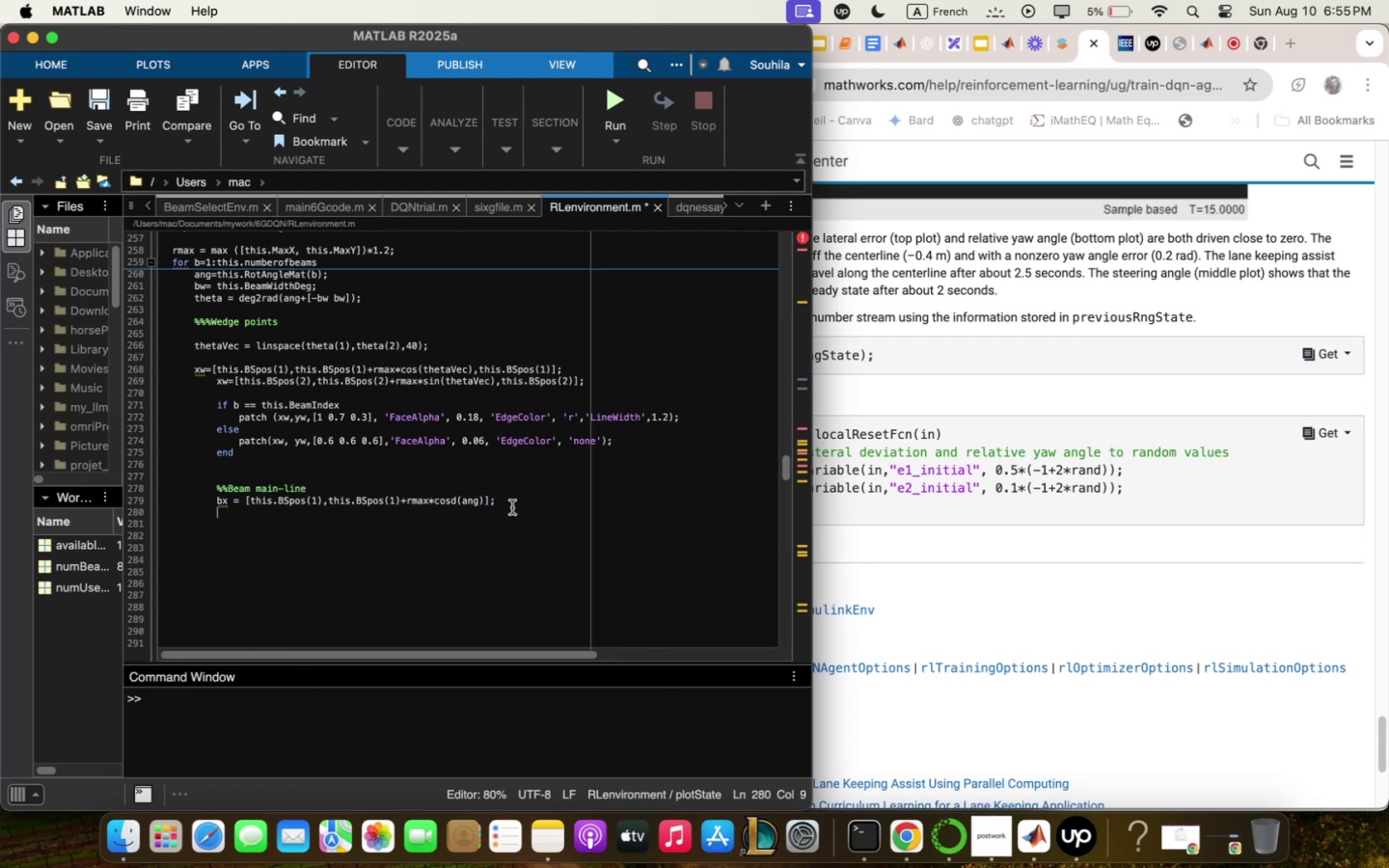 
key(Meta+V)
 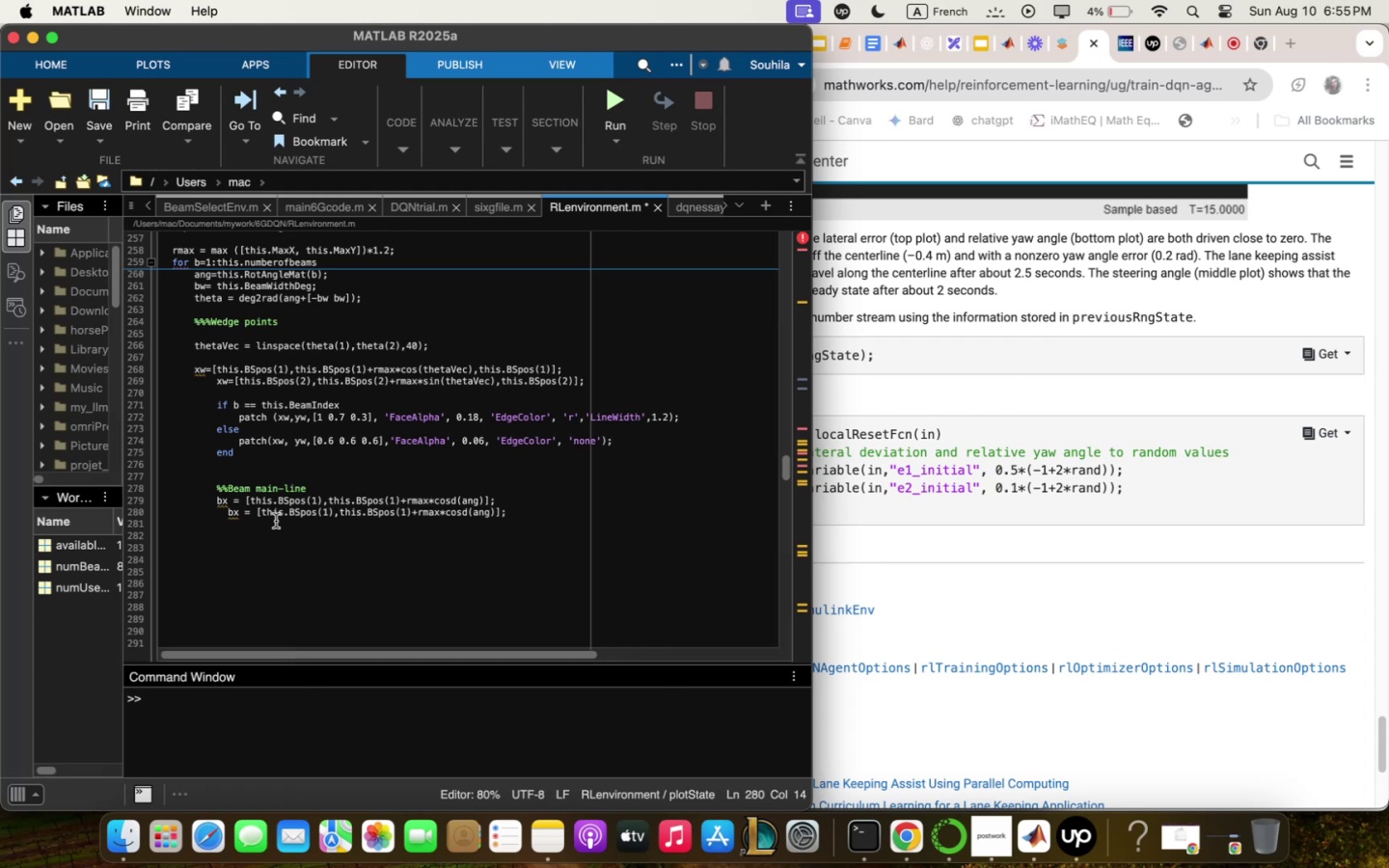 
wait(7.4)
 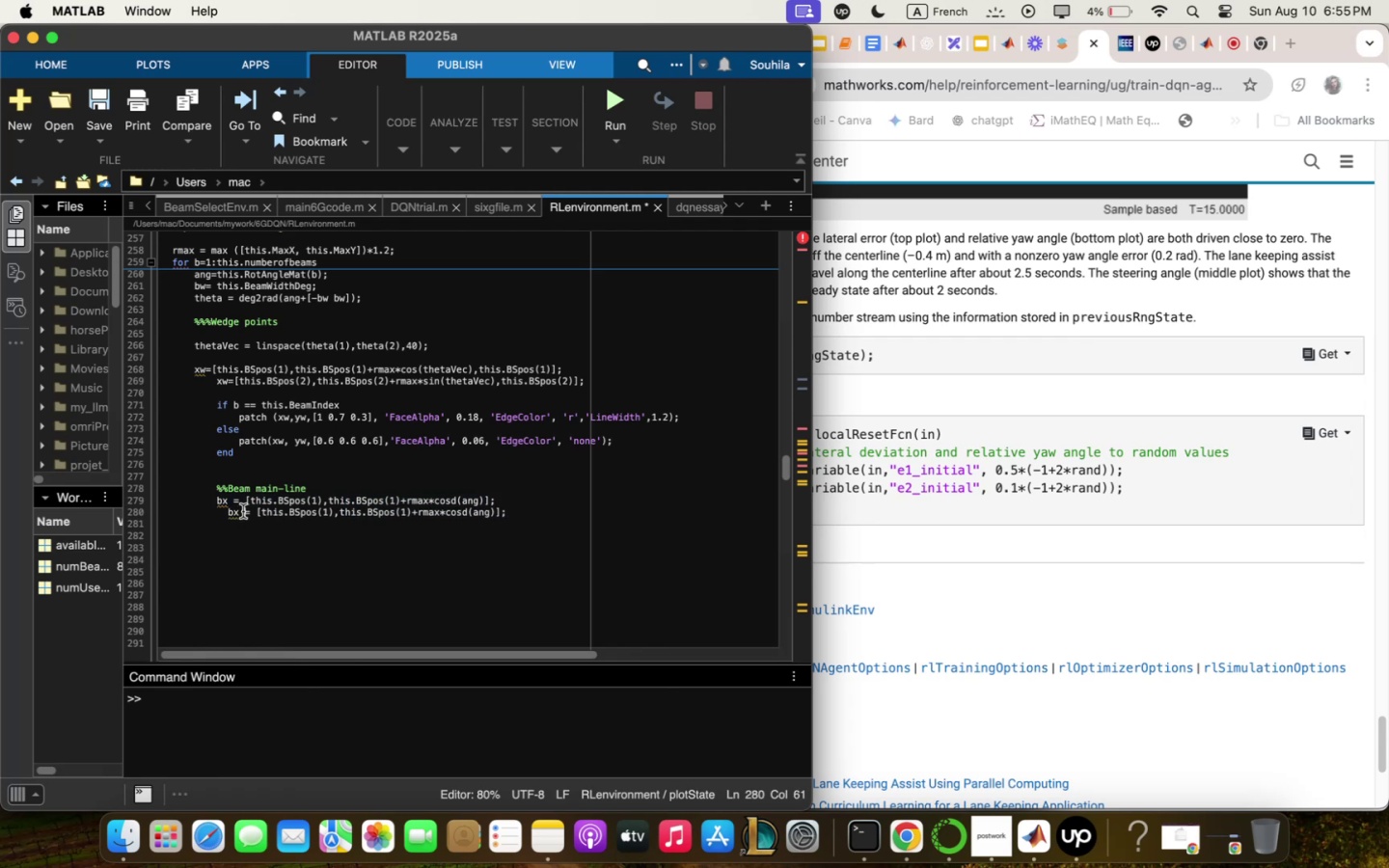 
mouse_move([797, 7])
 